 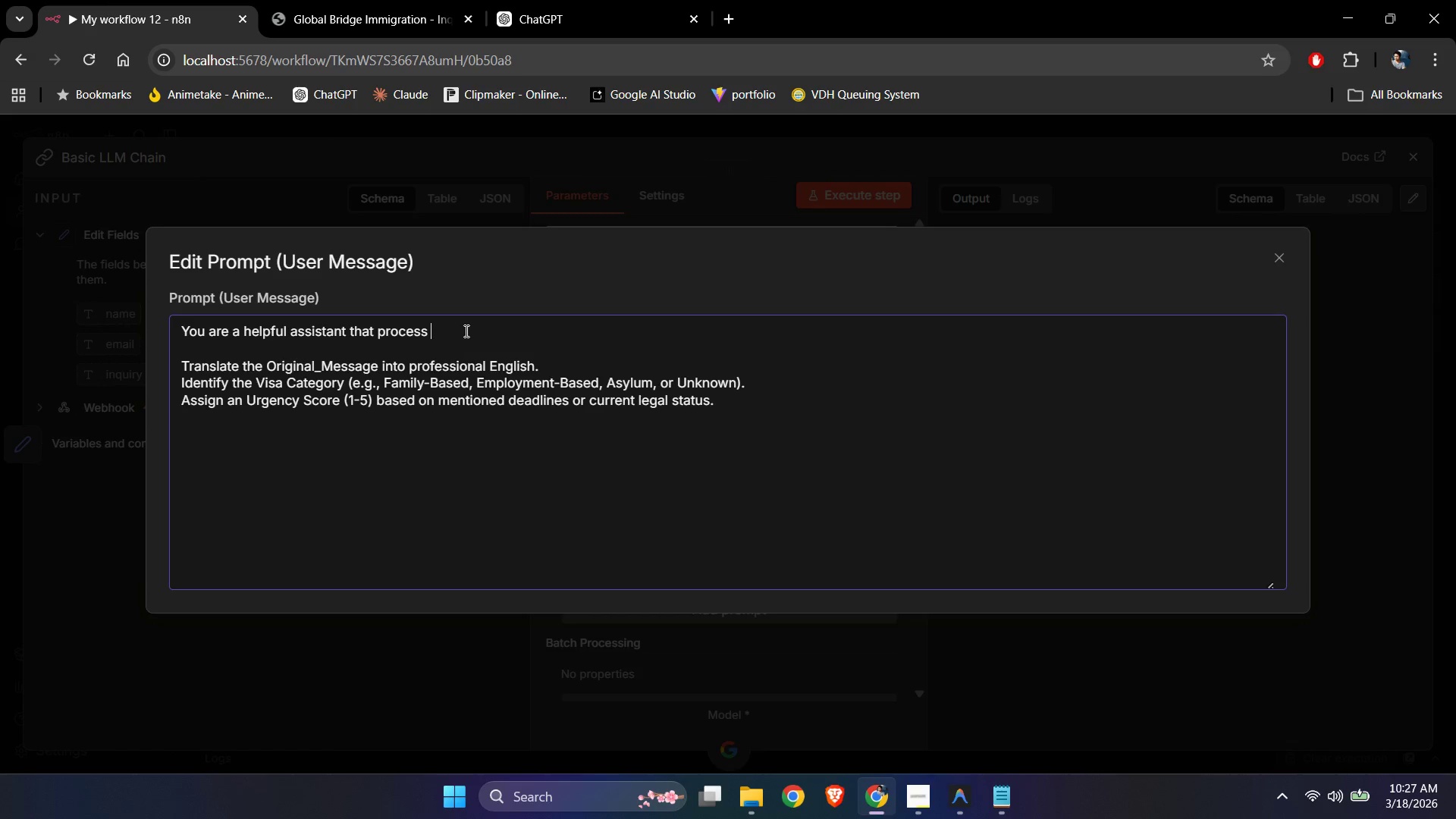 
hold_key(key=Backspace, duration=0.64)
 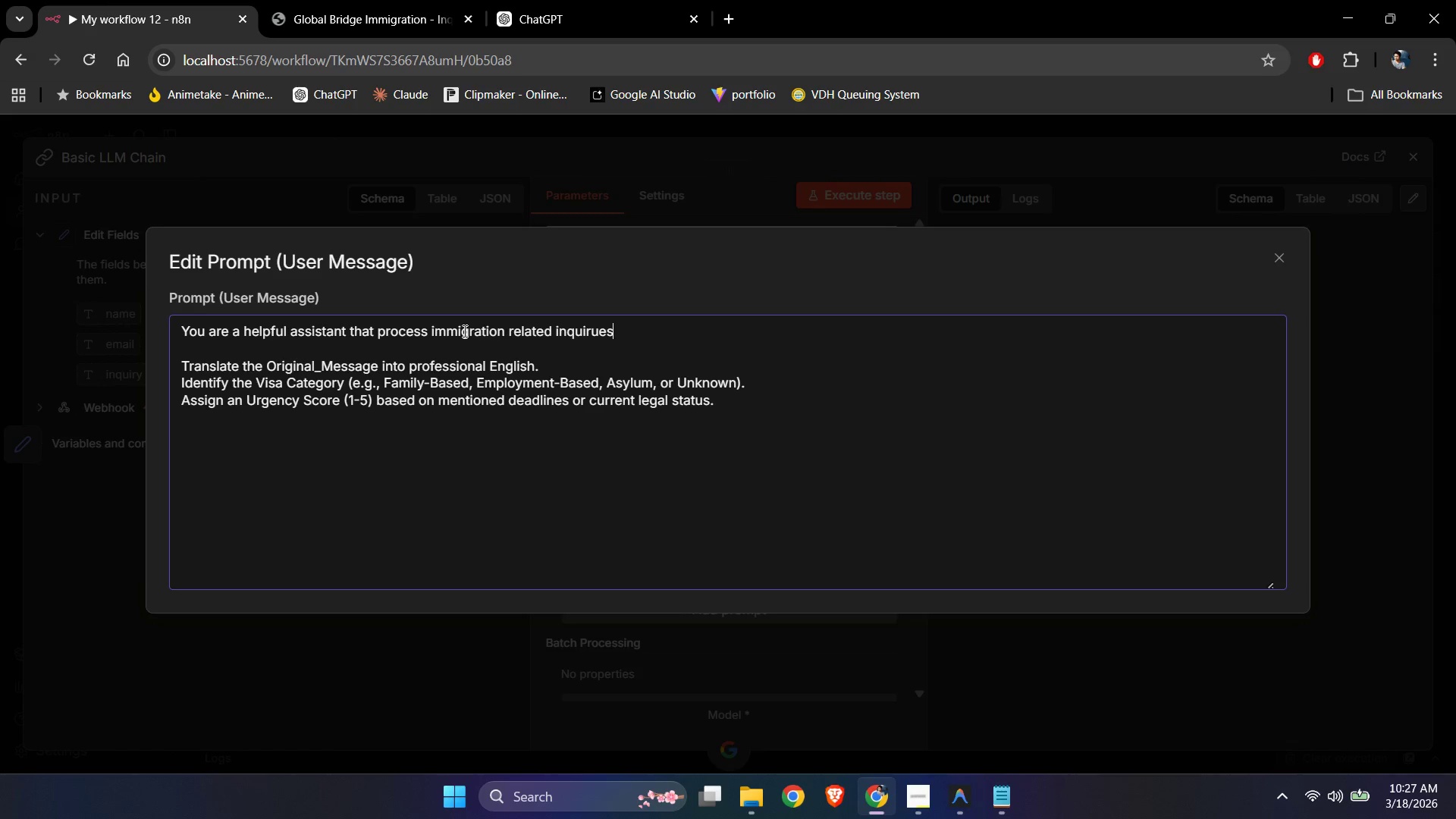 
wait(14.39)
 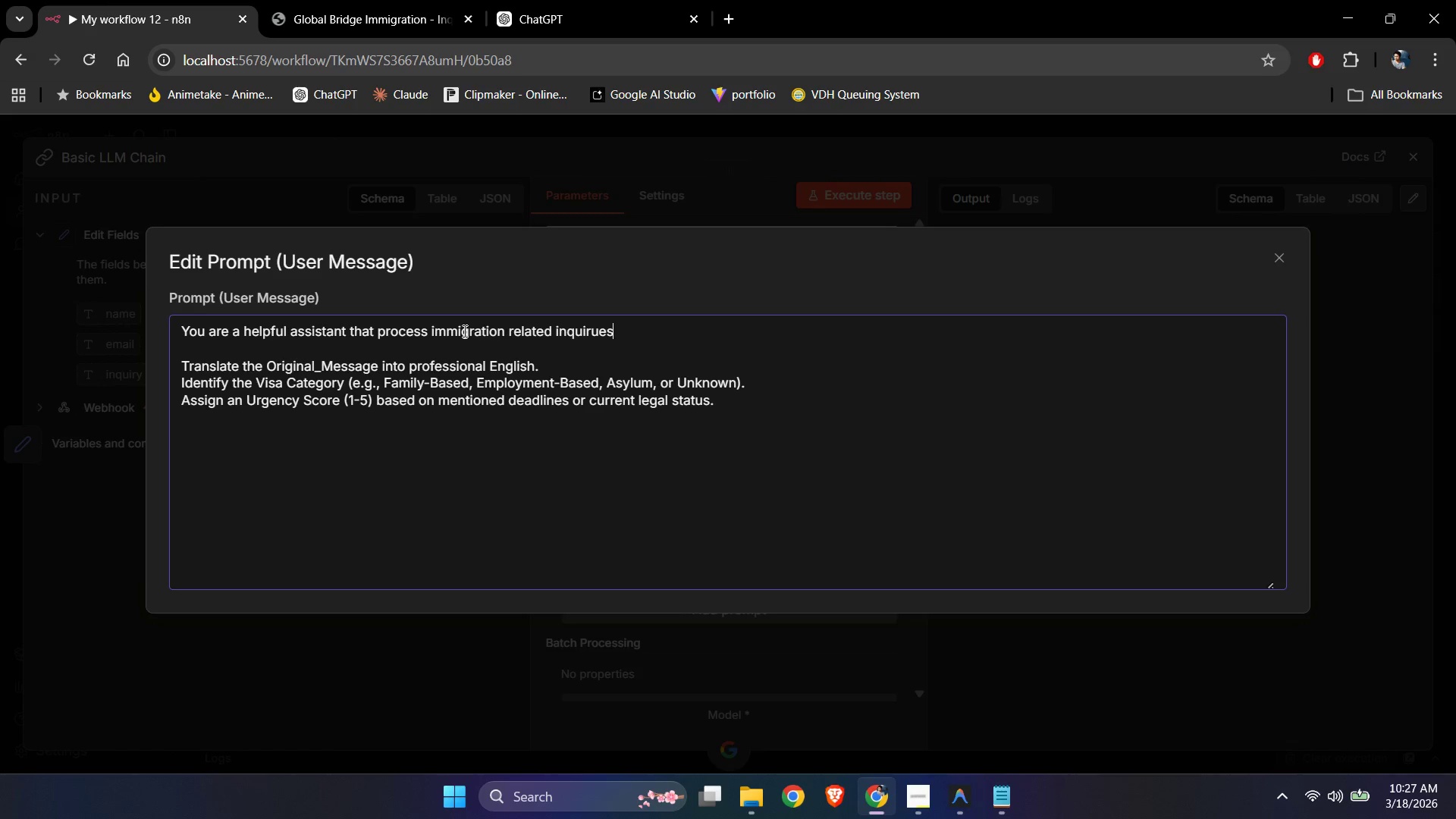 
type( from different language)
 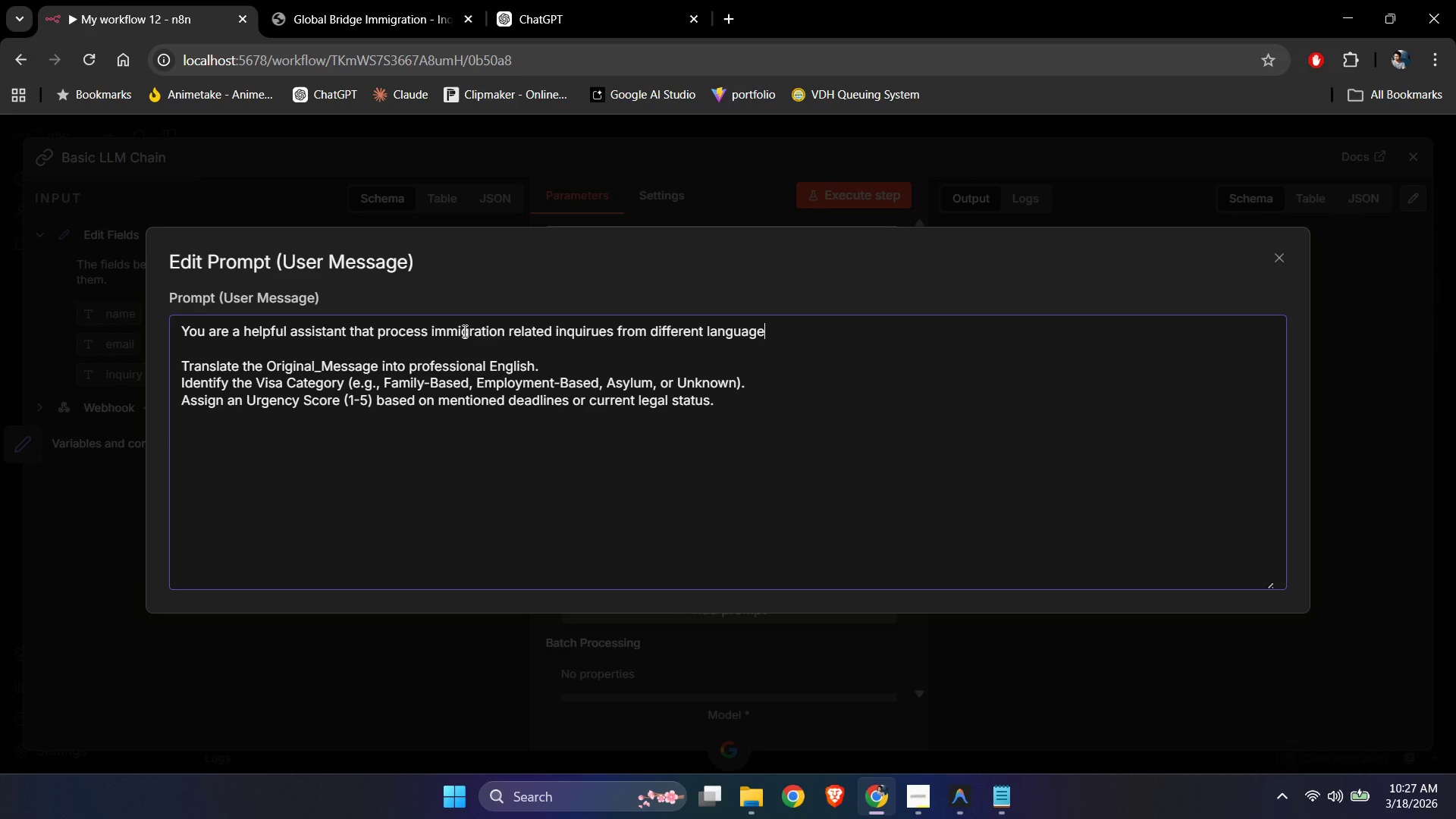 
wait(11.55)
 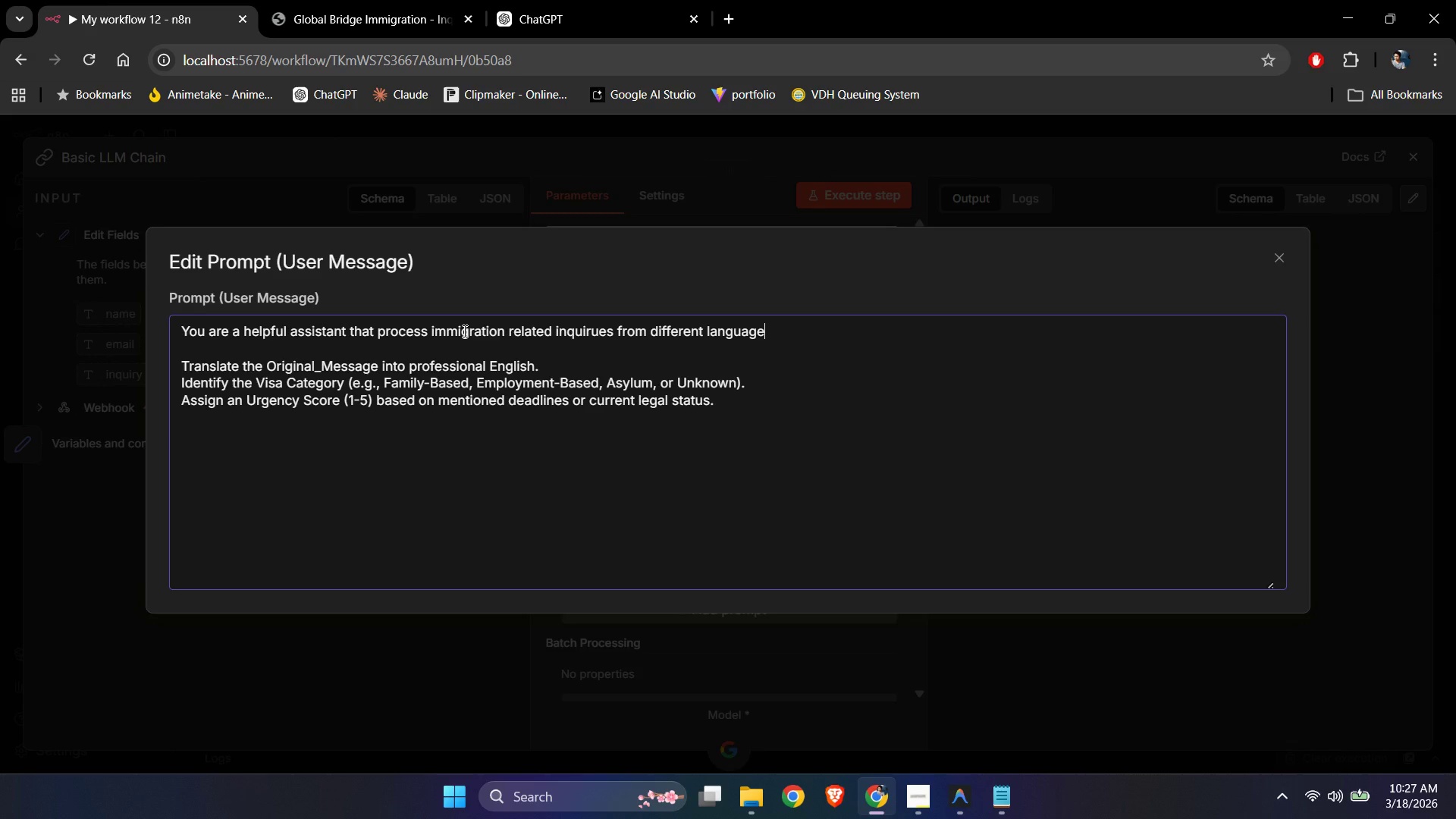 
key(S)
 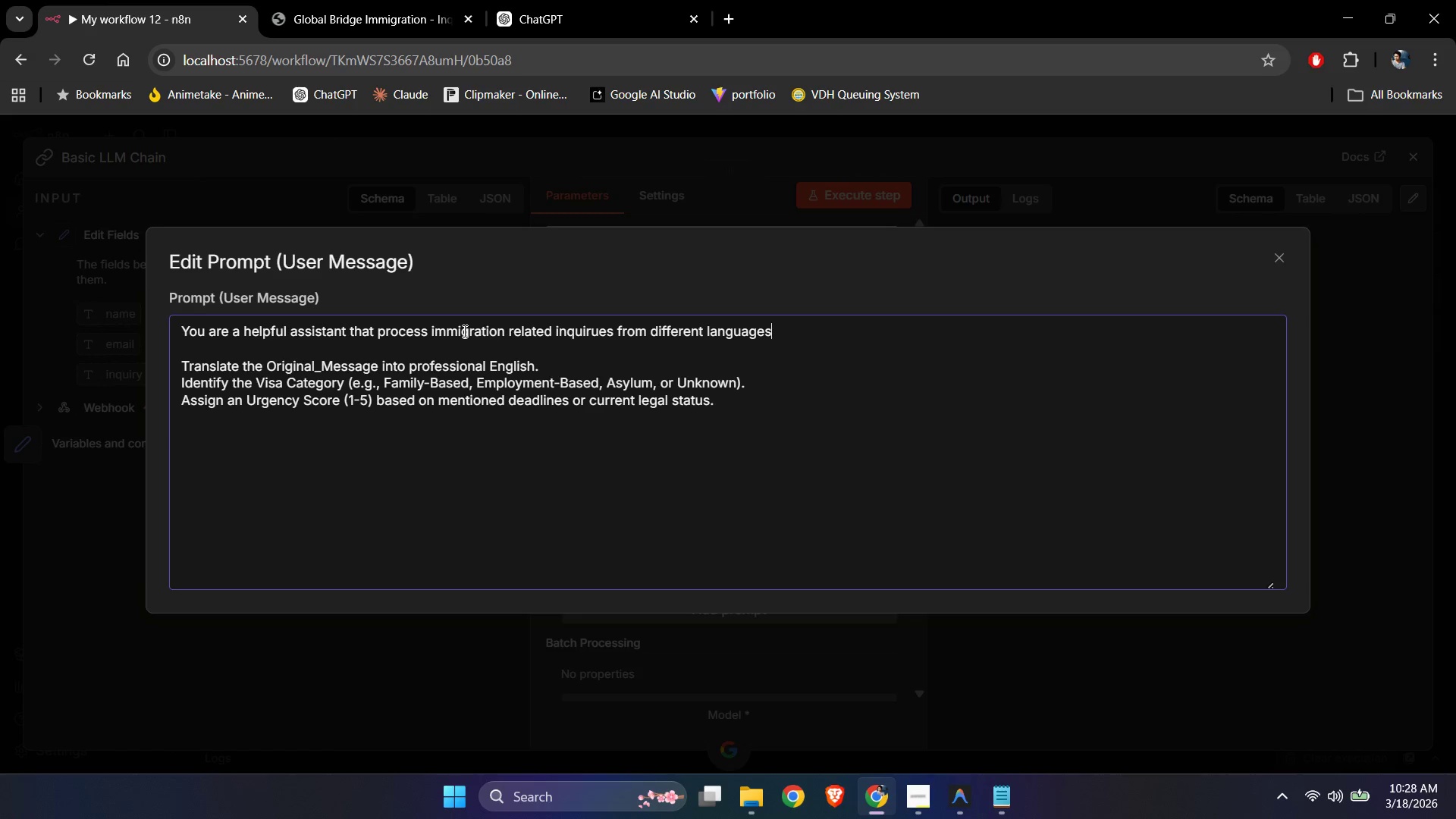 
key(Period)
 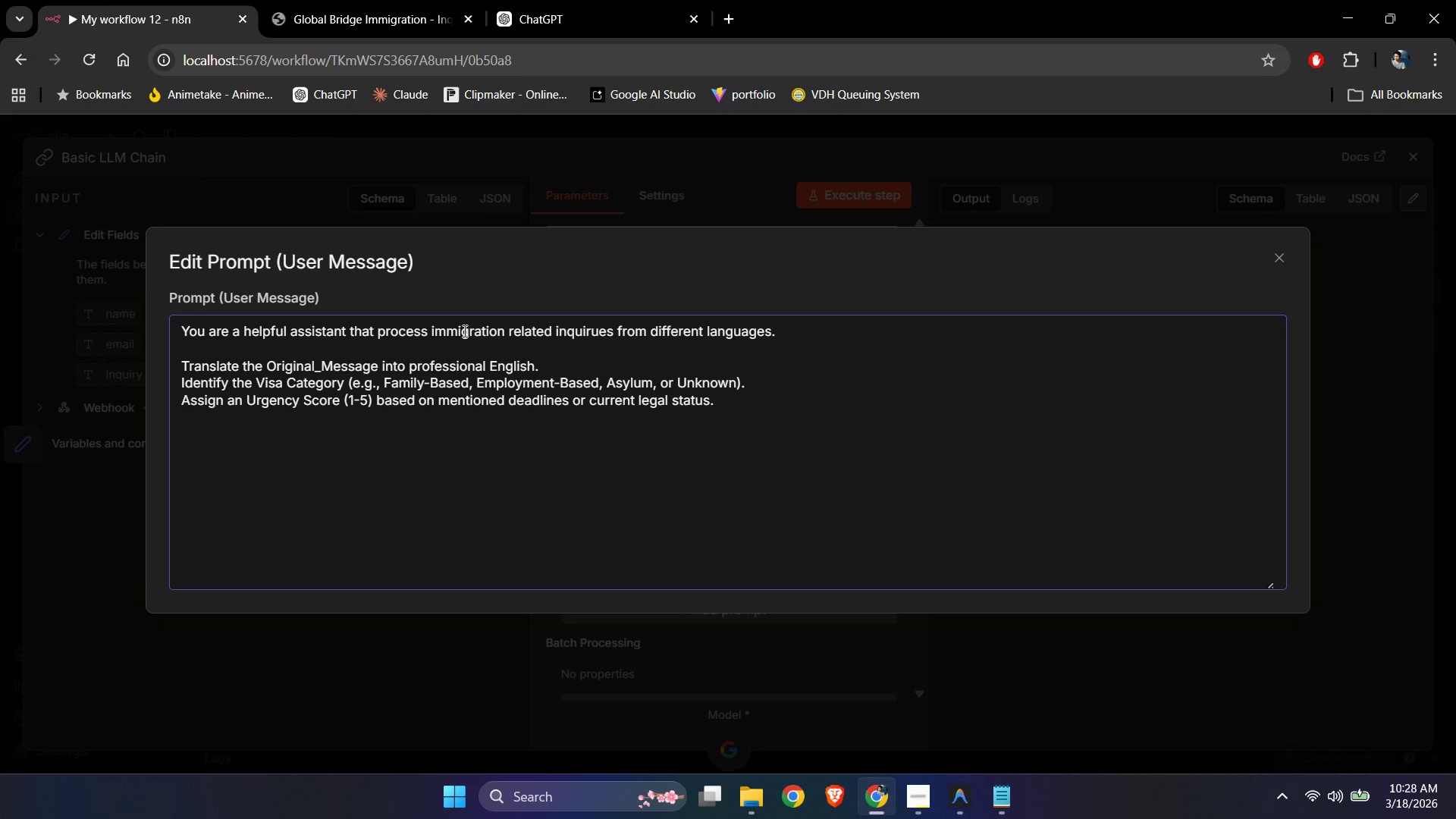 
key(Space)
 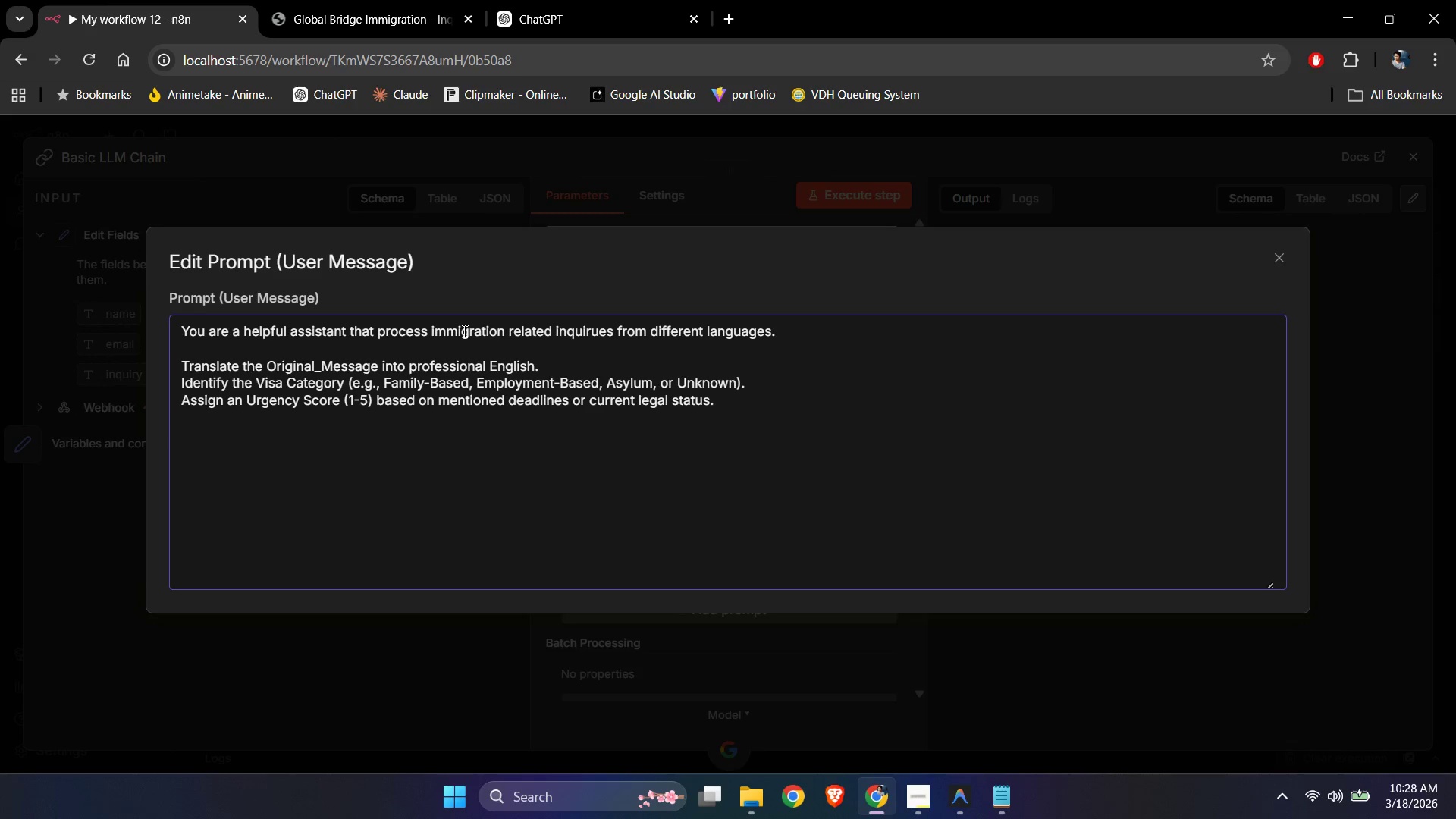 
wait(6.36)
 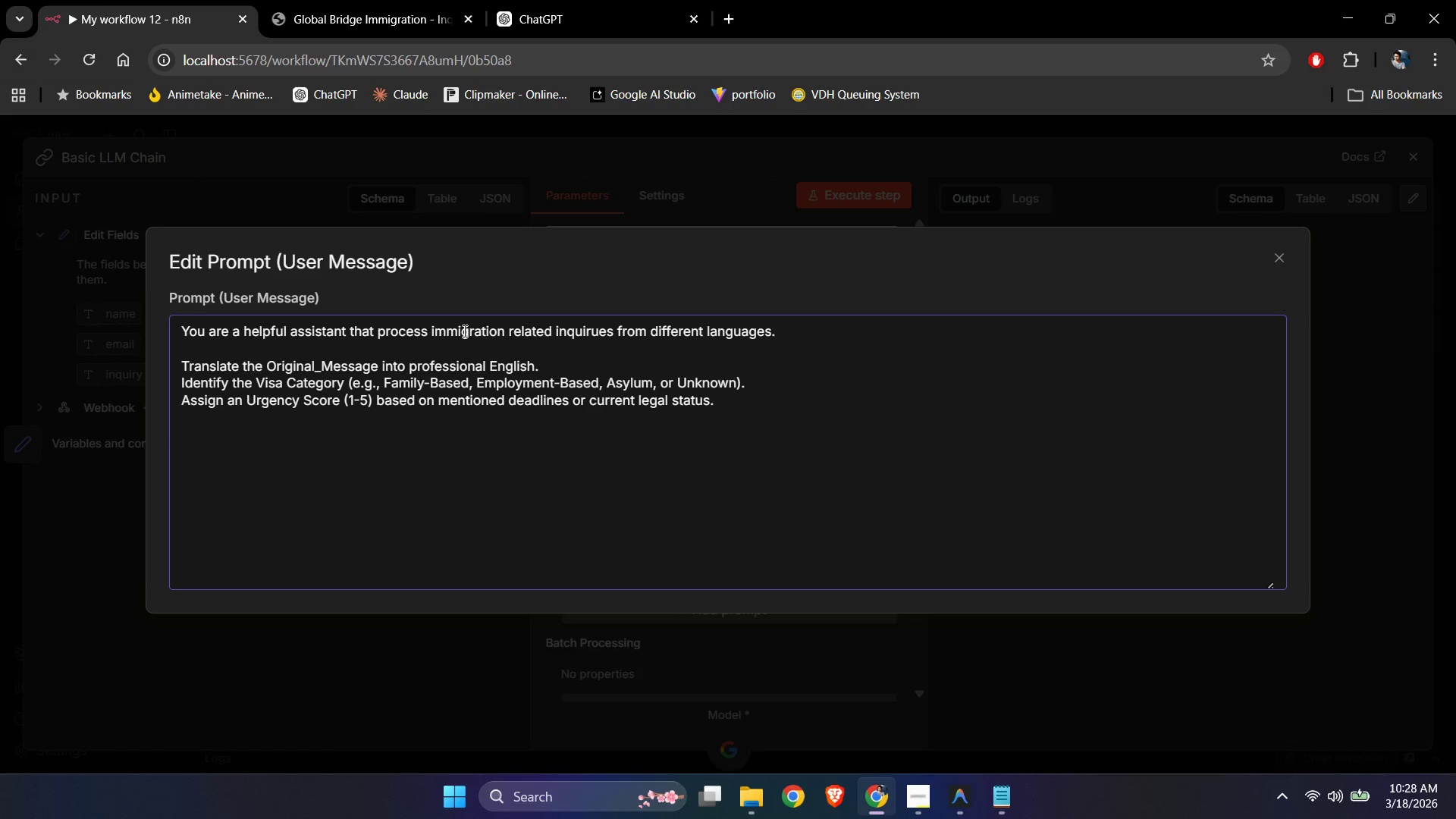 
type(Perform the foillo)
key(Backspace)
key(Backspace)
key(Backspace)
key(Backspace)
type(llowing task:)
 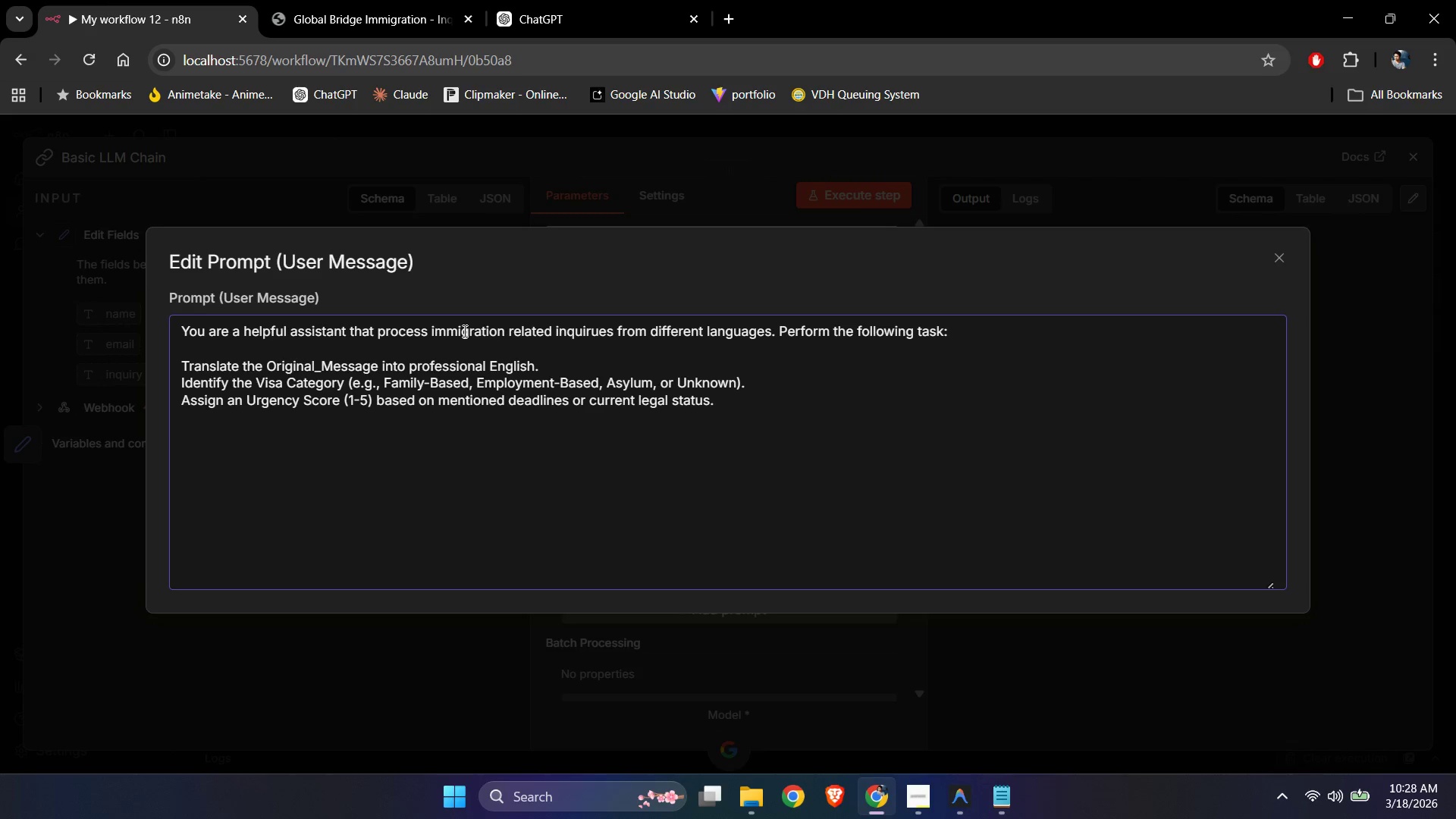 
key(Enter)
 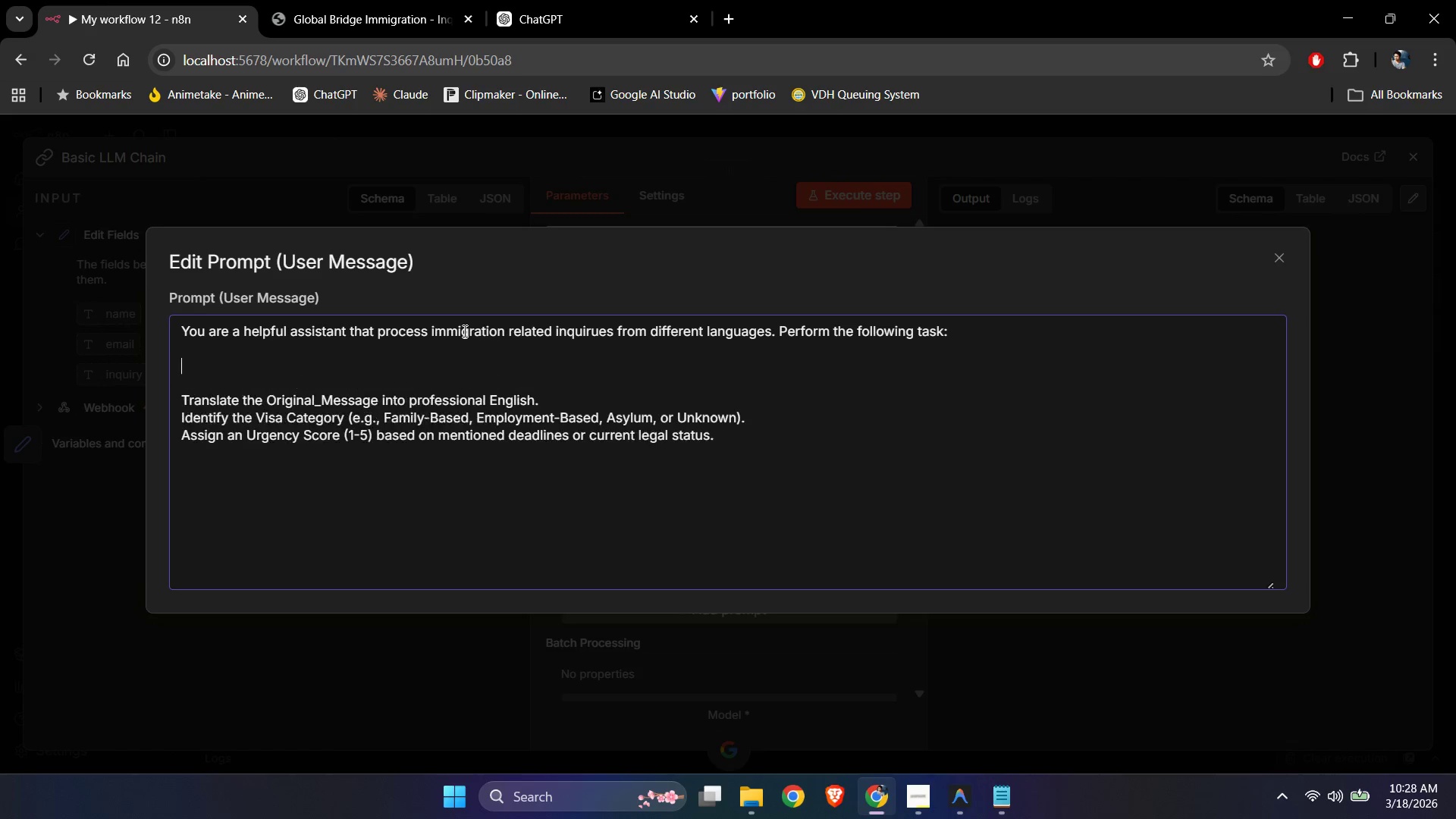 
key(Enter)
 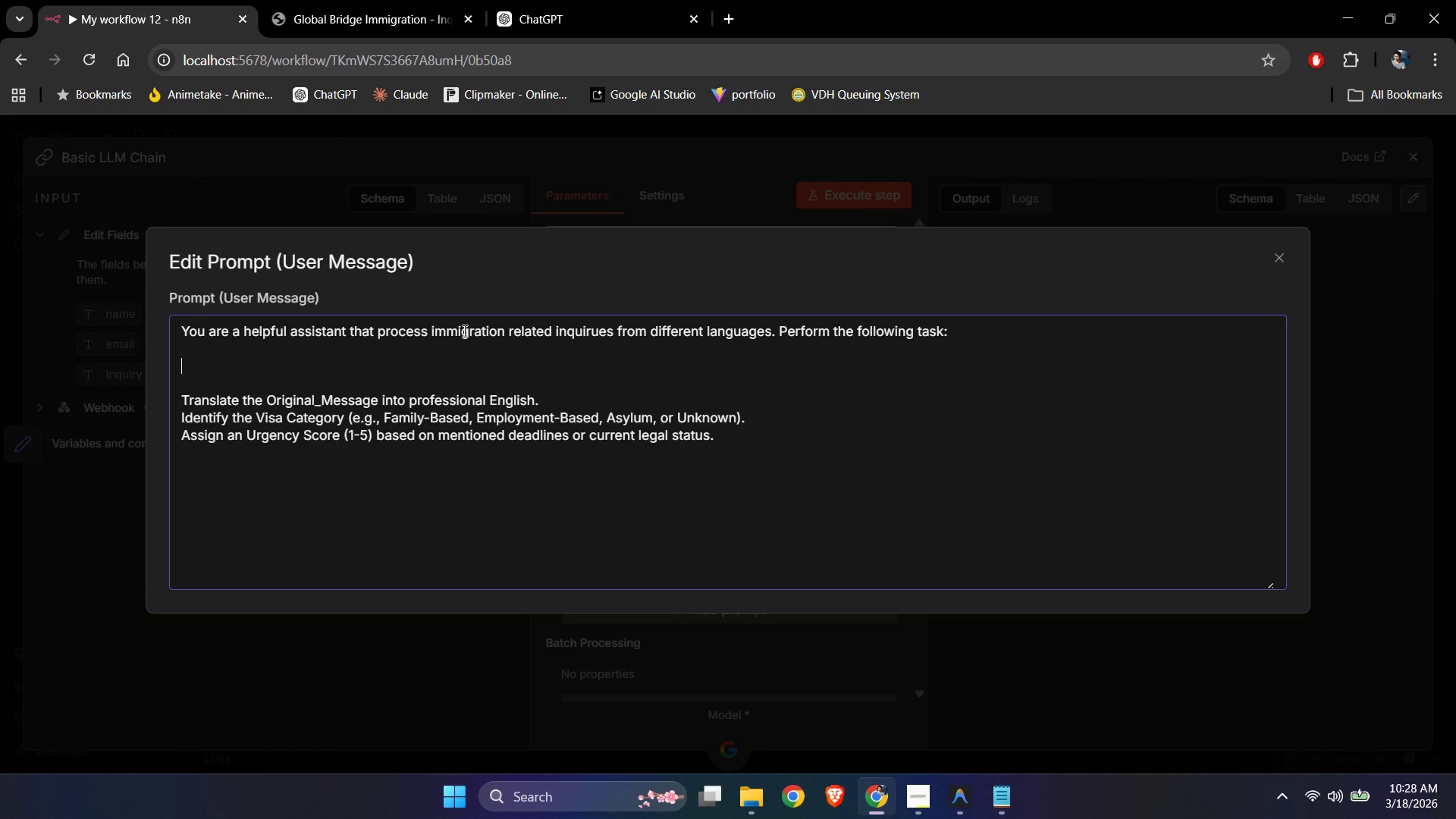 
type(Identify if the inquiry i)
 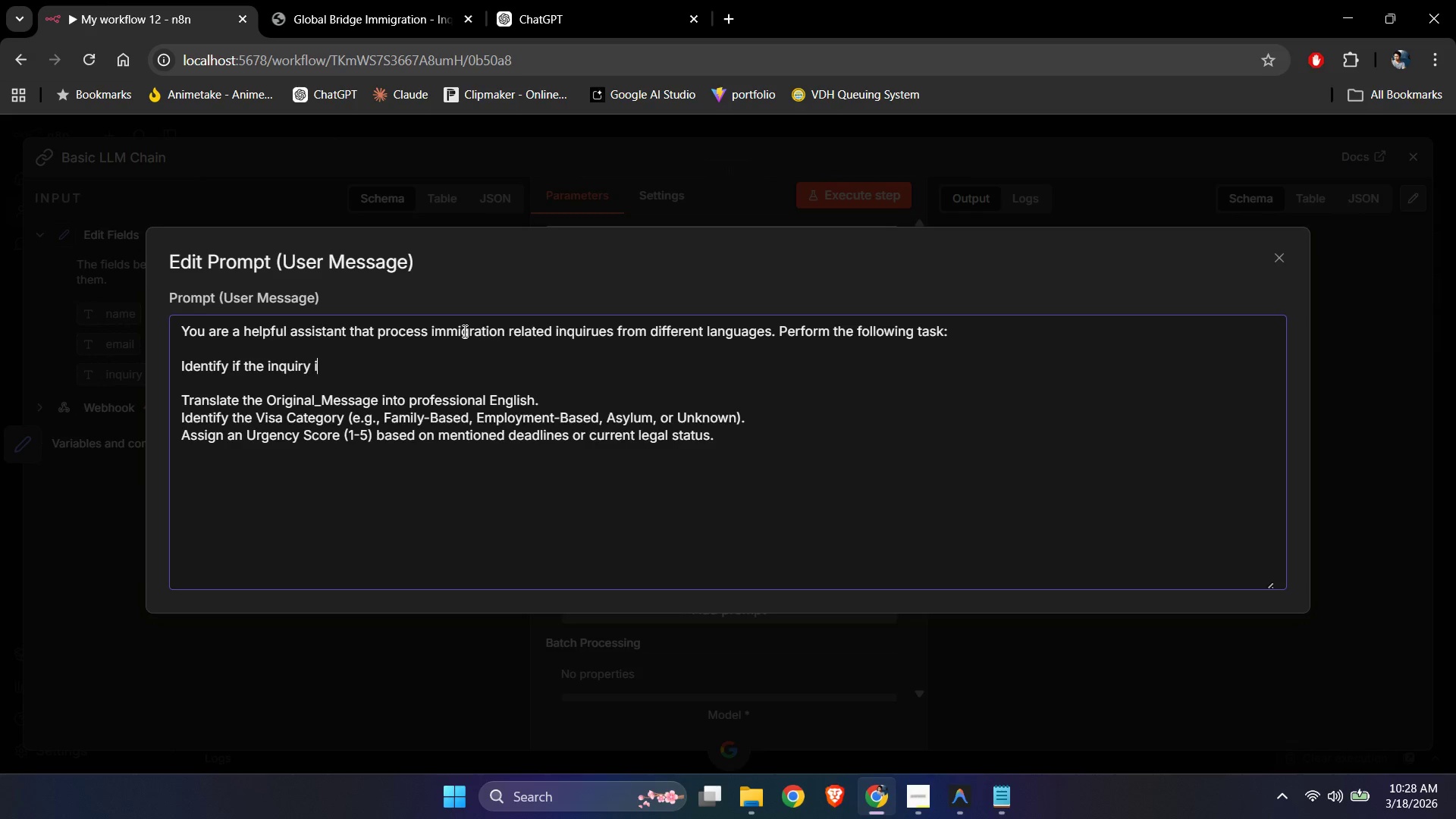 
type(s not English)
 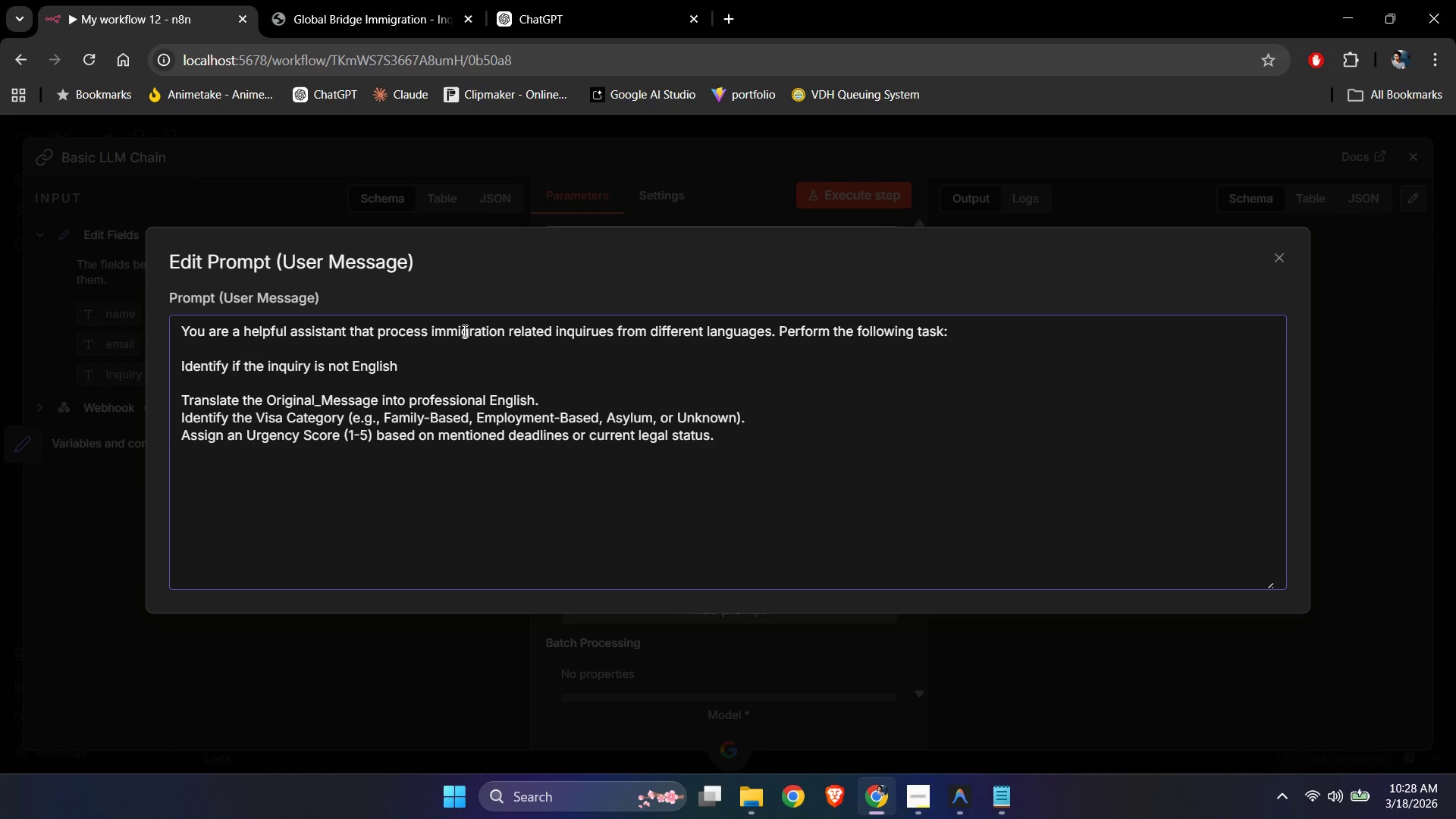 
key(ArrowLeft)
 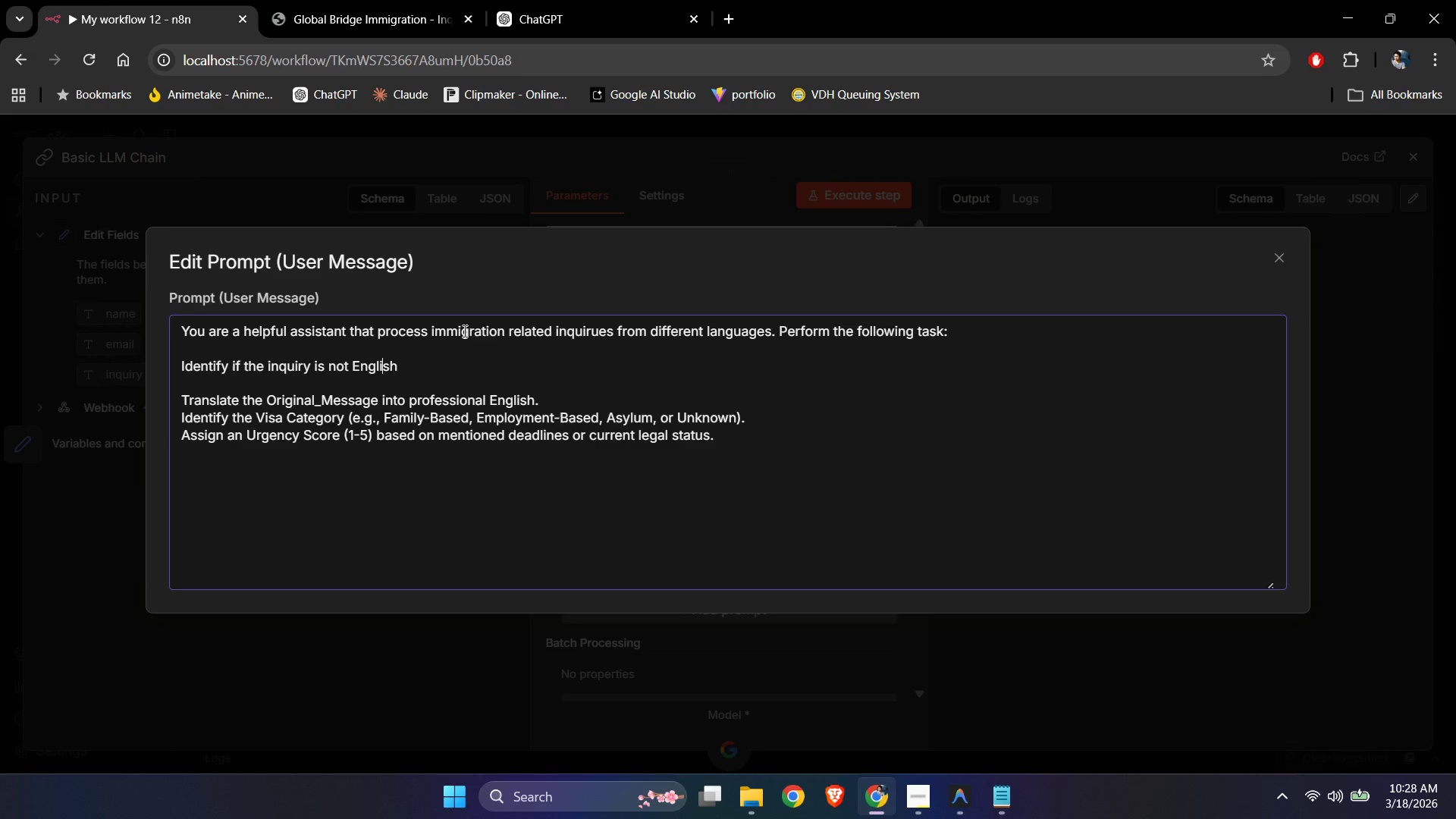 
key(ArrowLeft)
 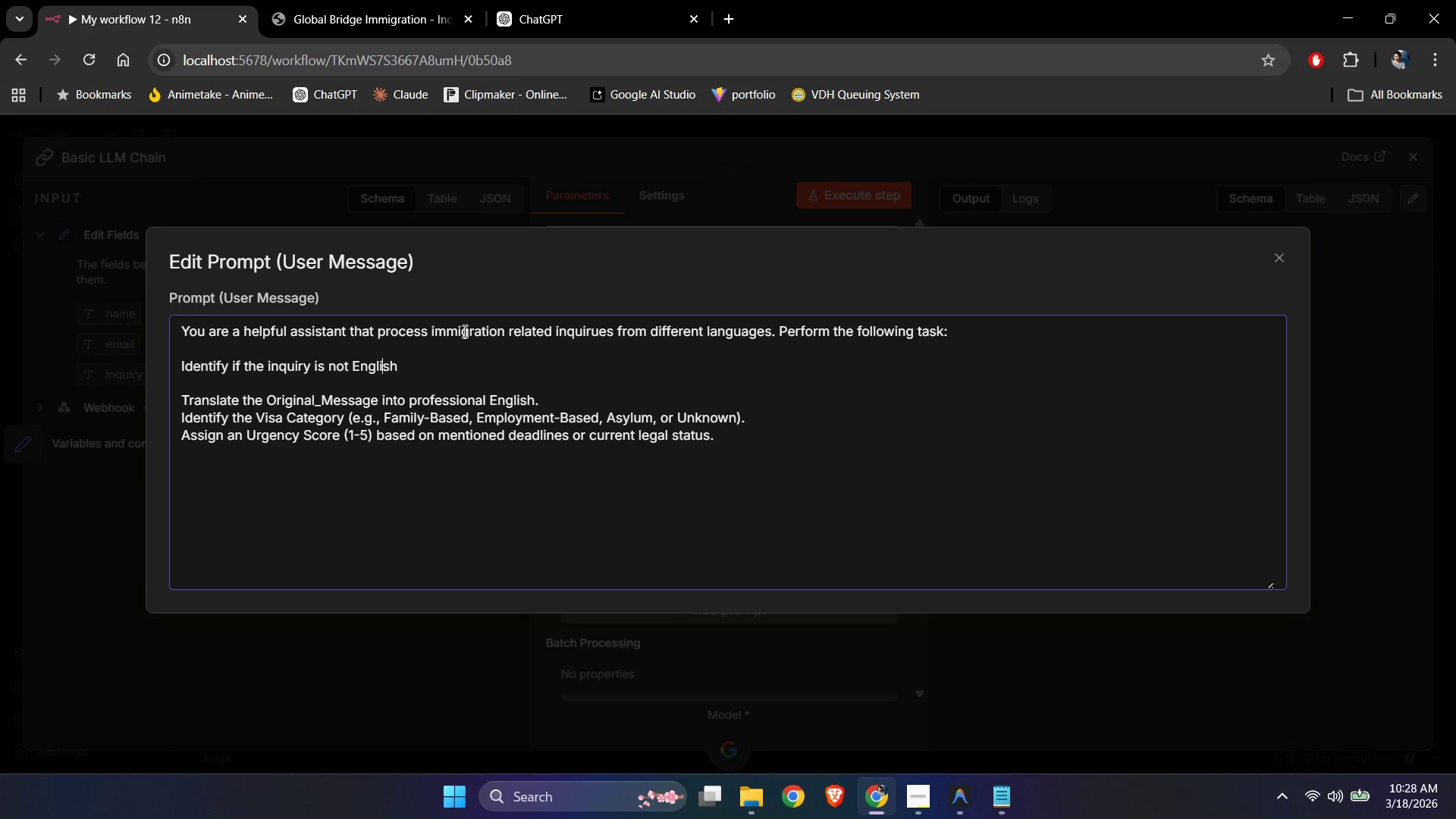 
key(ArrowLeft)
 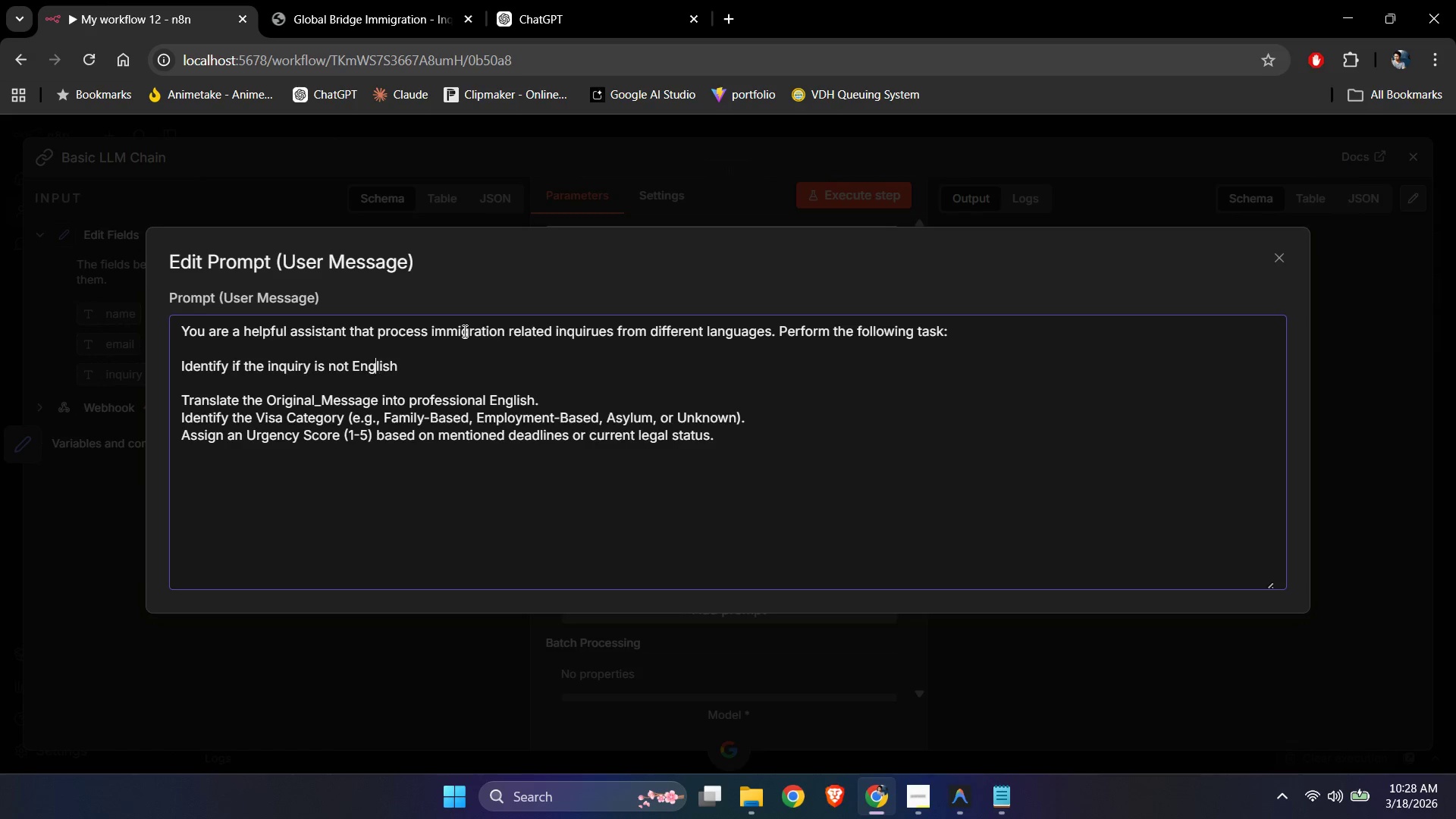 
key(ArrowLeft)
 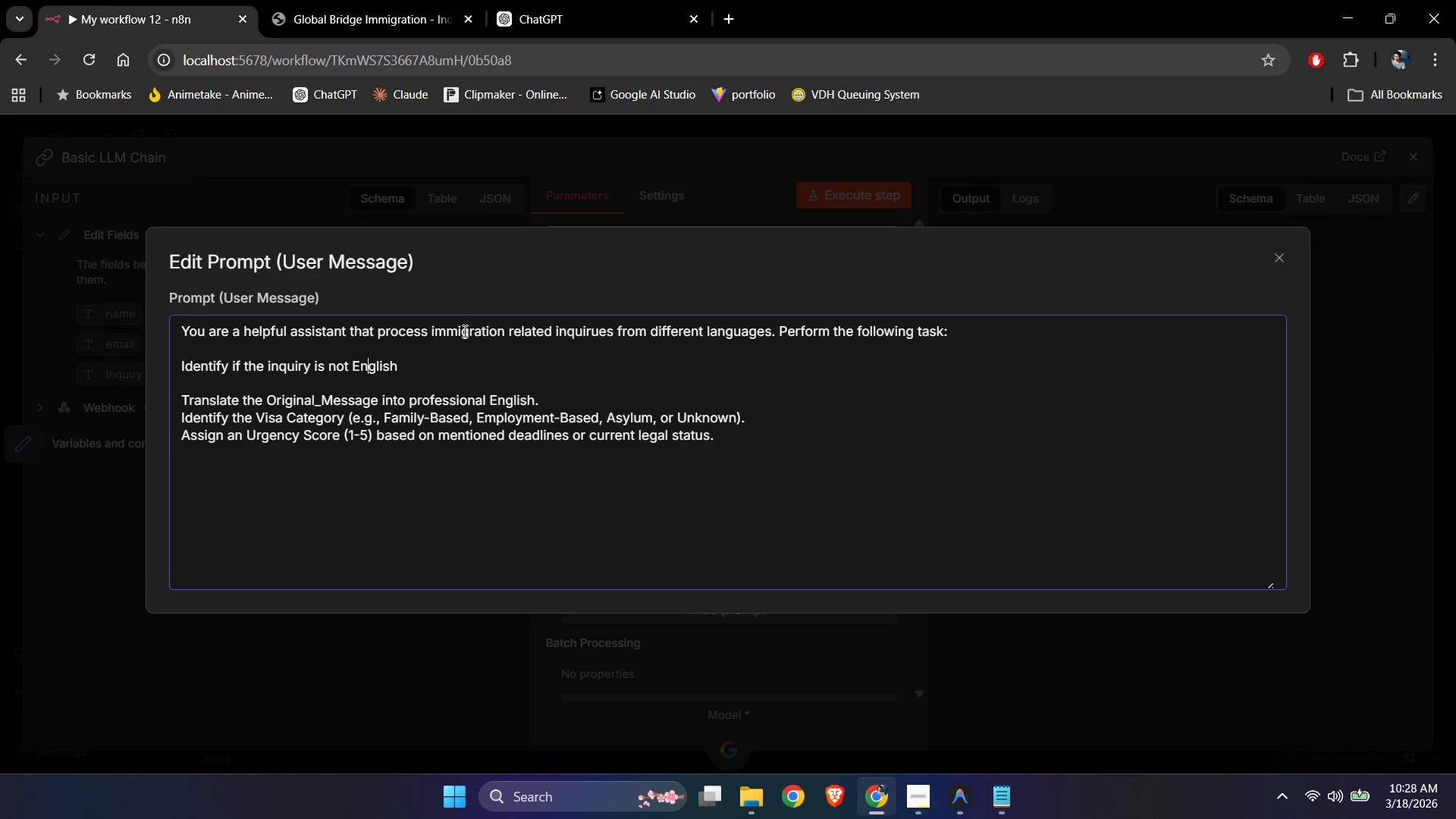 
key(ArrowLeft)
 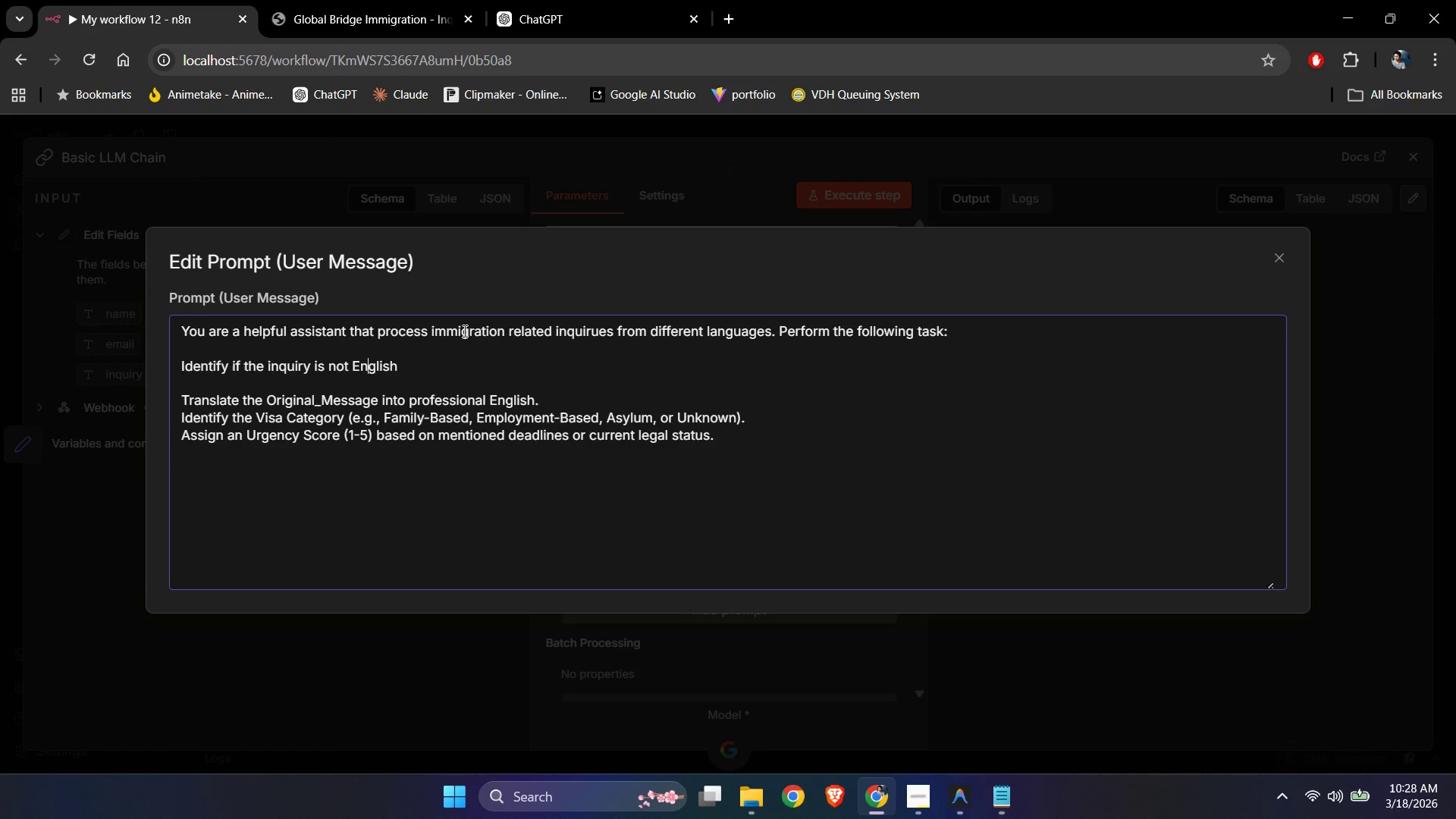 
key(ArrowLeft)
 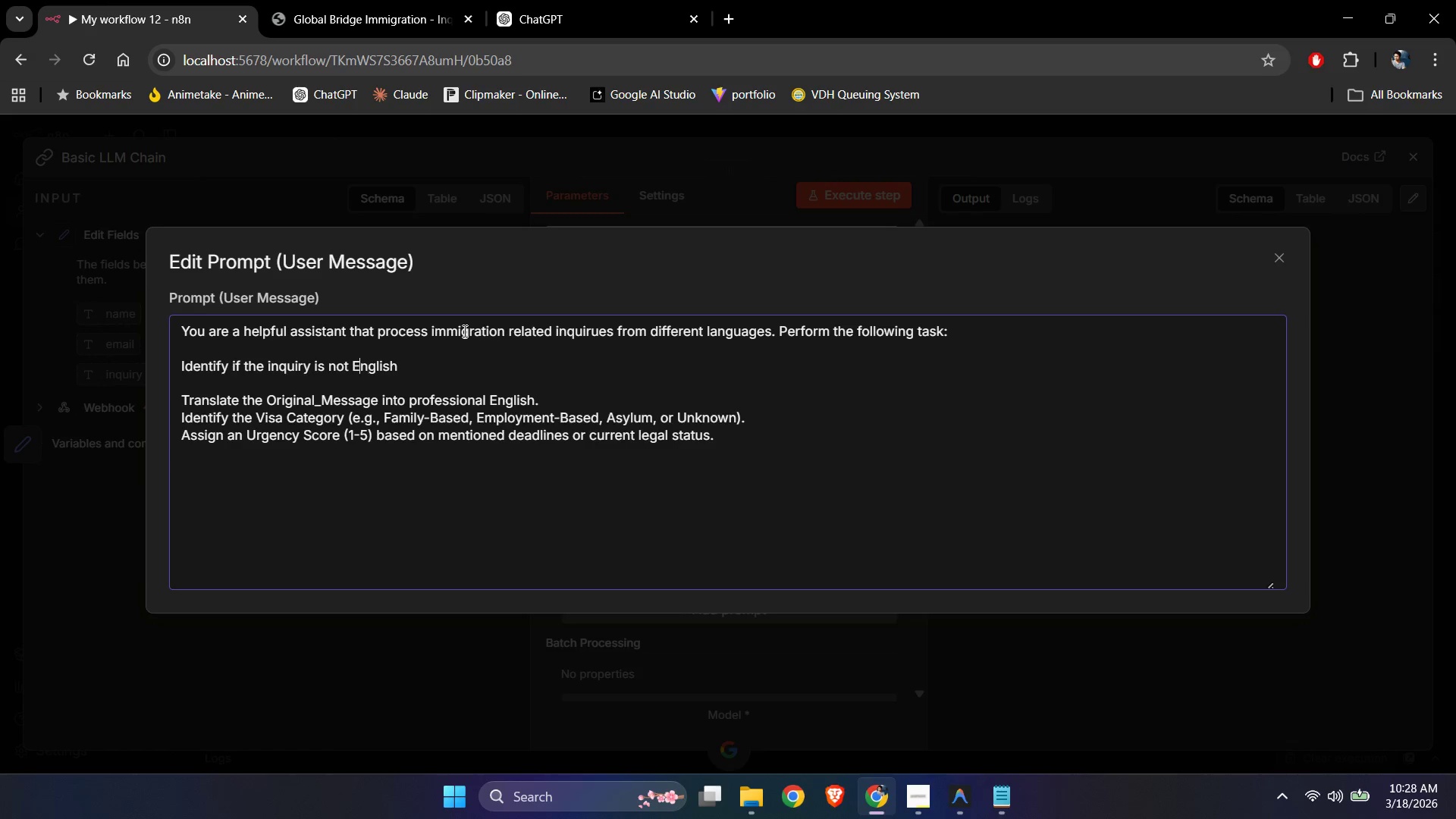 
key(ArrowLeft)
 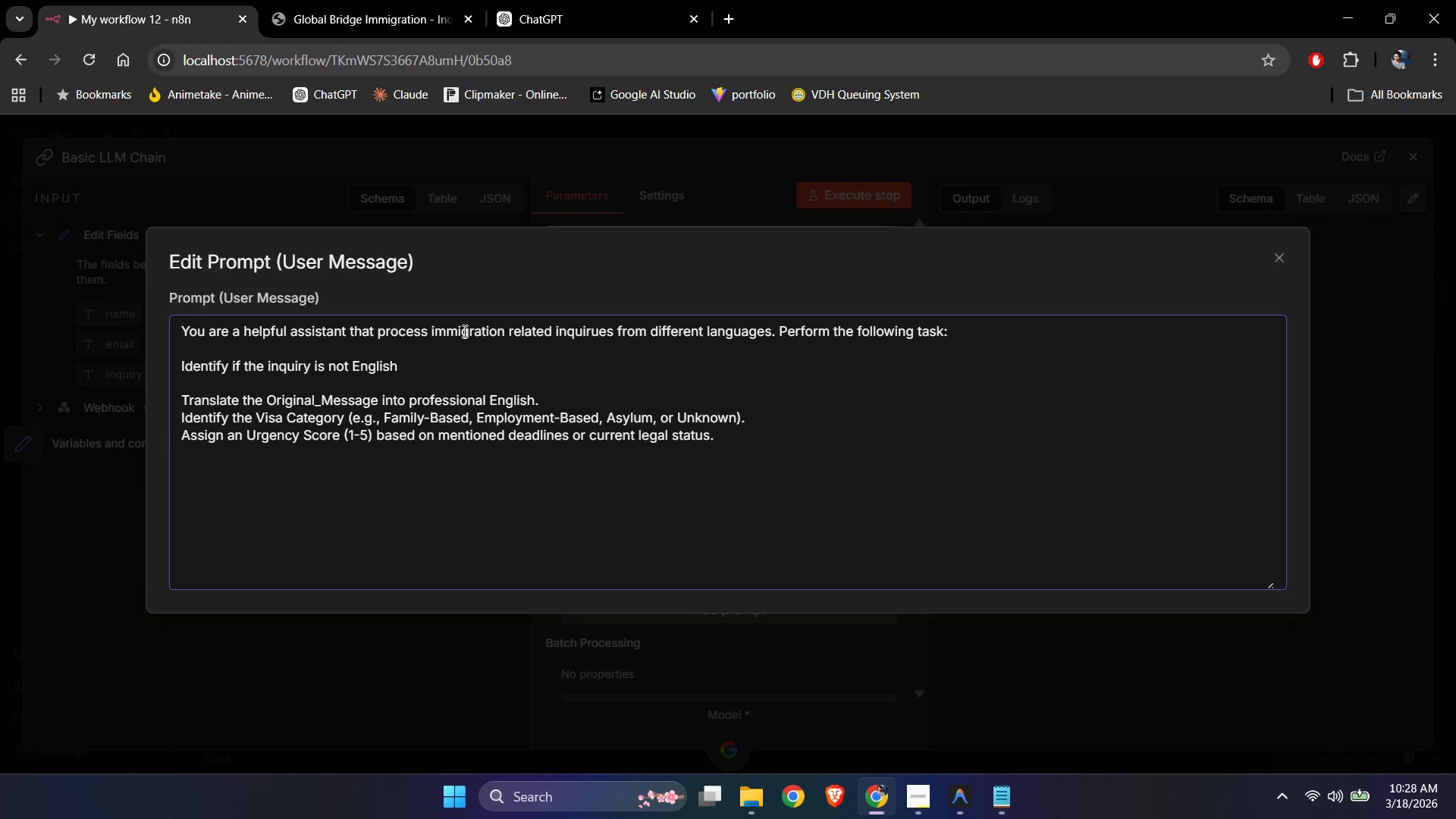 
type(in [End] language)
 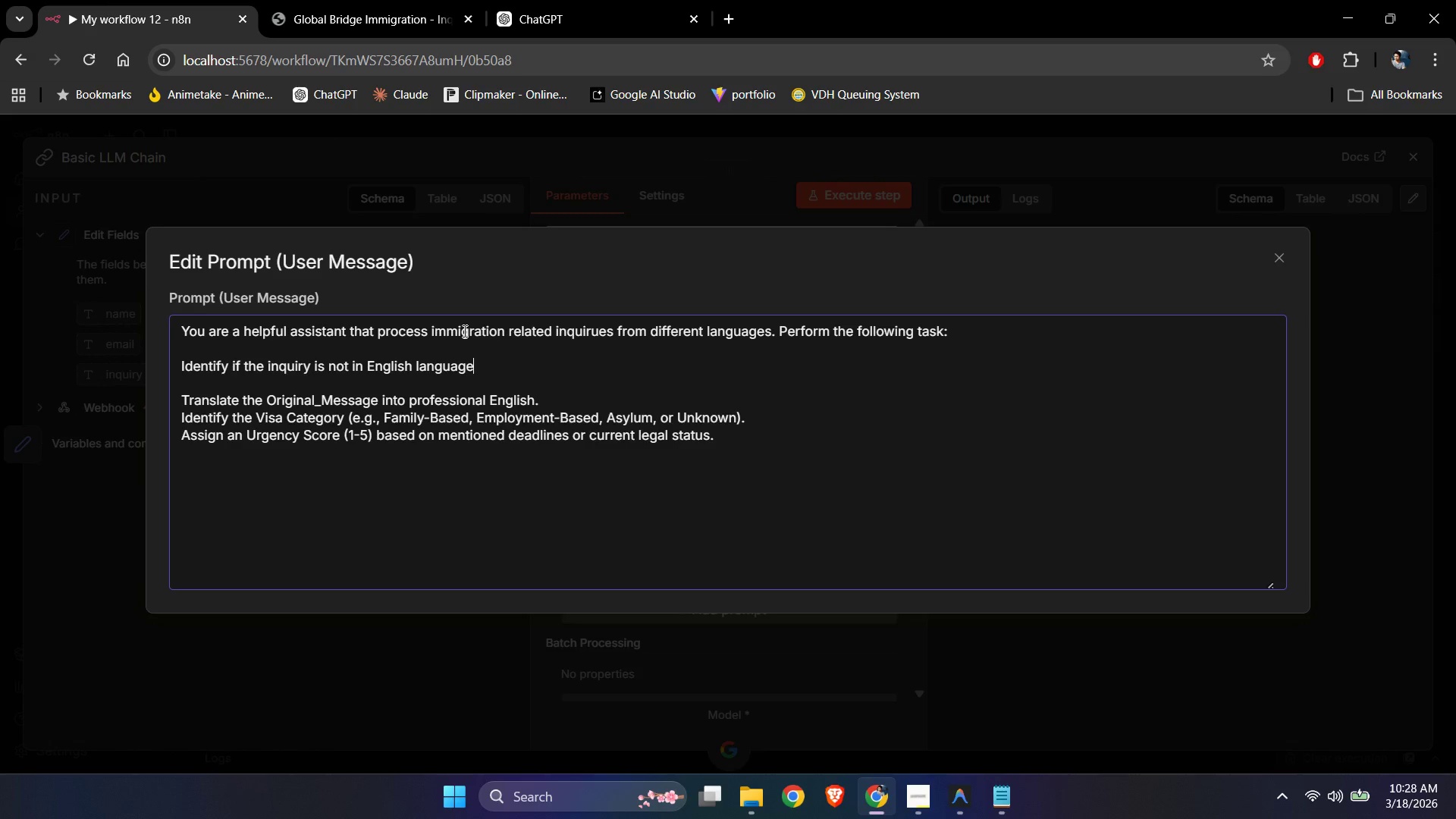 
wait(7.69)
 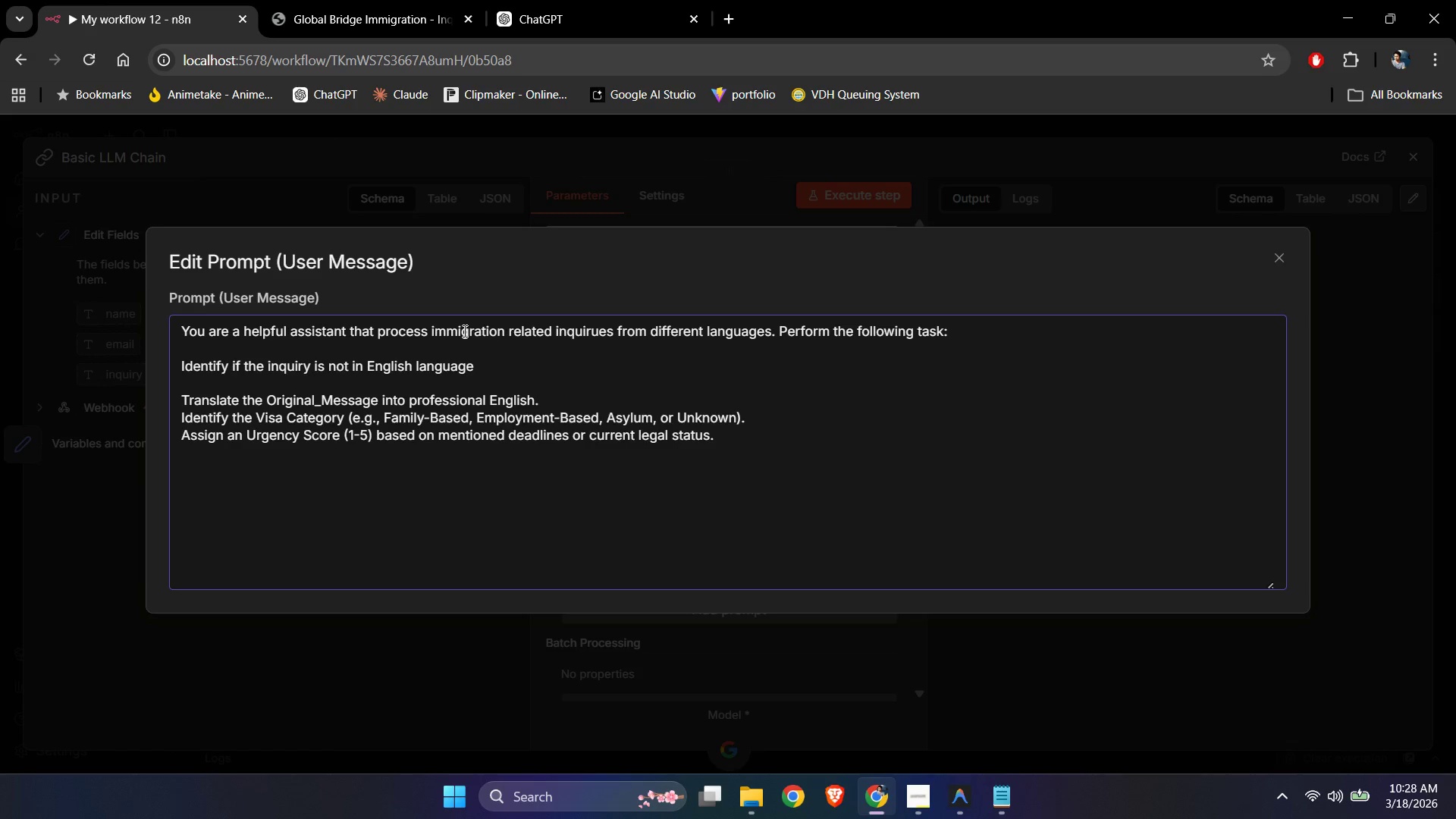 
type([Home]D)
key(Backspace)
type(Identify the language fo)
key(Backspace)
key(Backspace)
type(of the inquiry. If the inquiry is not uin )
key(Backspace)
key(Backspace)
key(Backspace)
key(Backspace)
type(in English La)
key(Backspace)
key(Backspace)
type(language)
key(Backspace)
key(Backspace)
 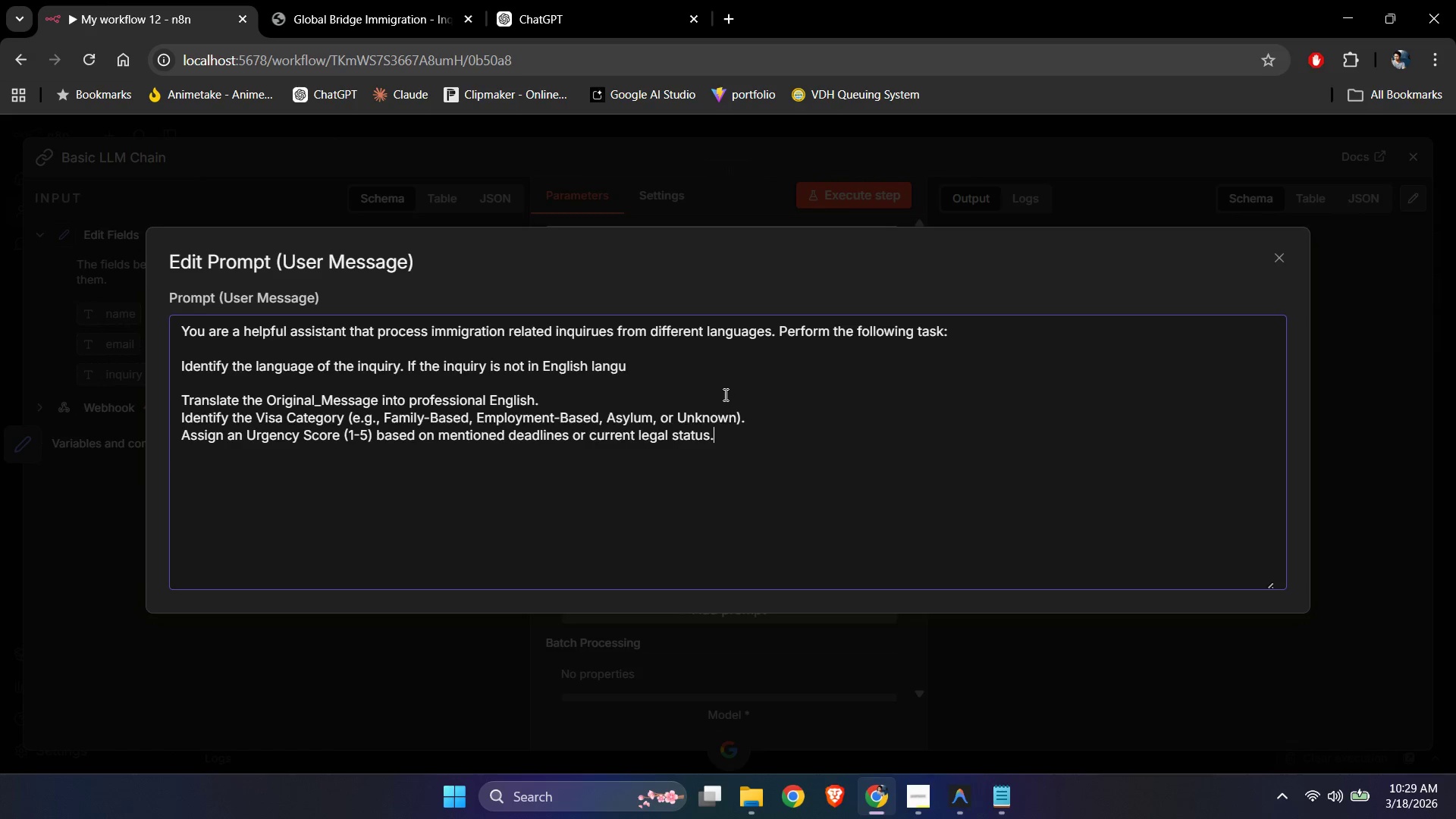 
left_click([656, 363])
 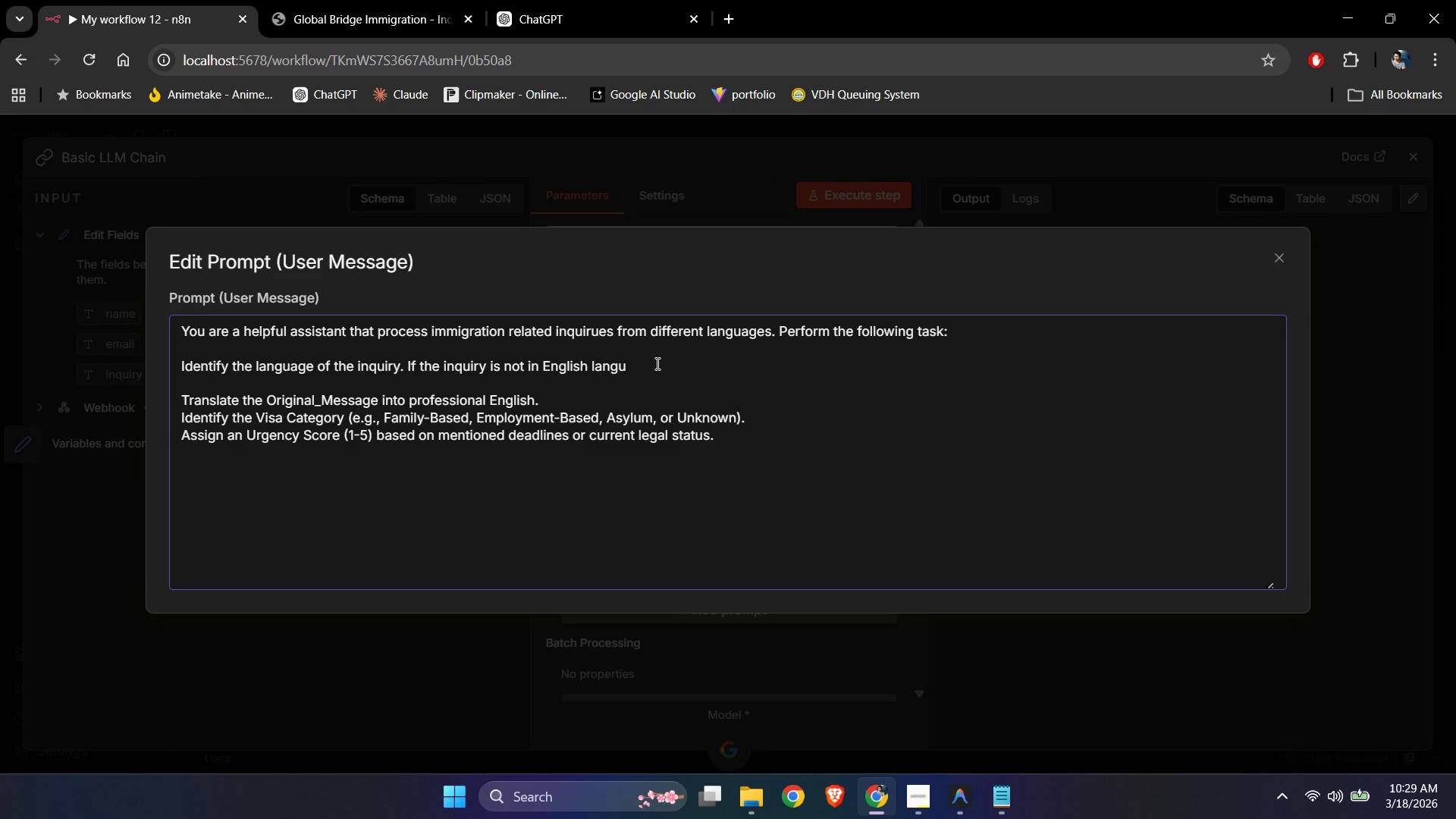 
type(age, perform the following:)
 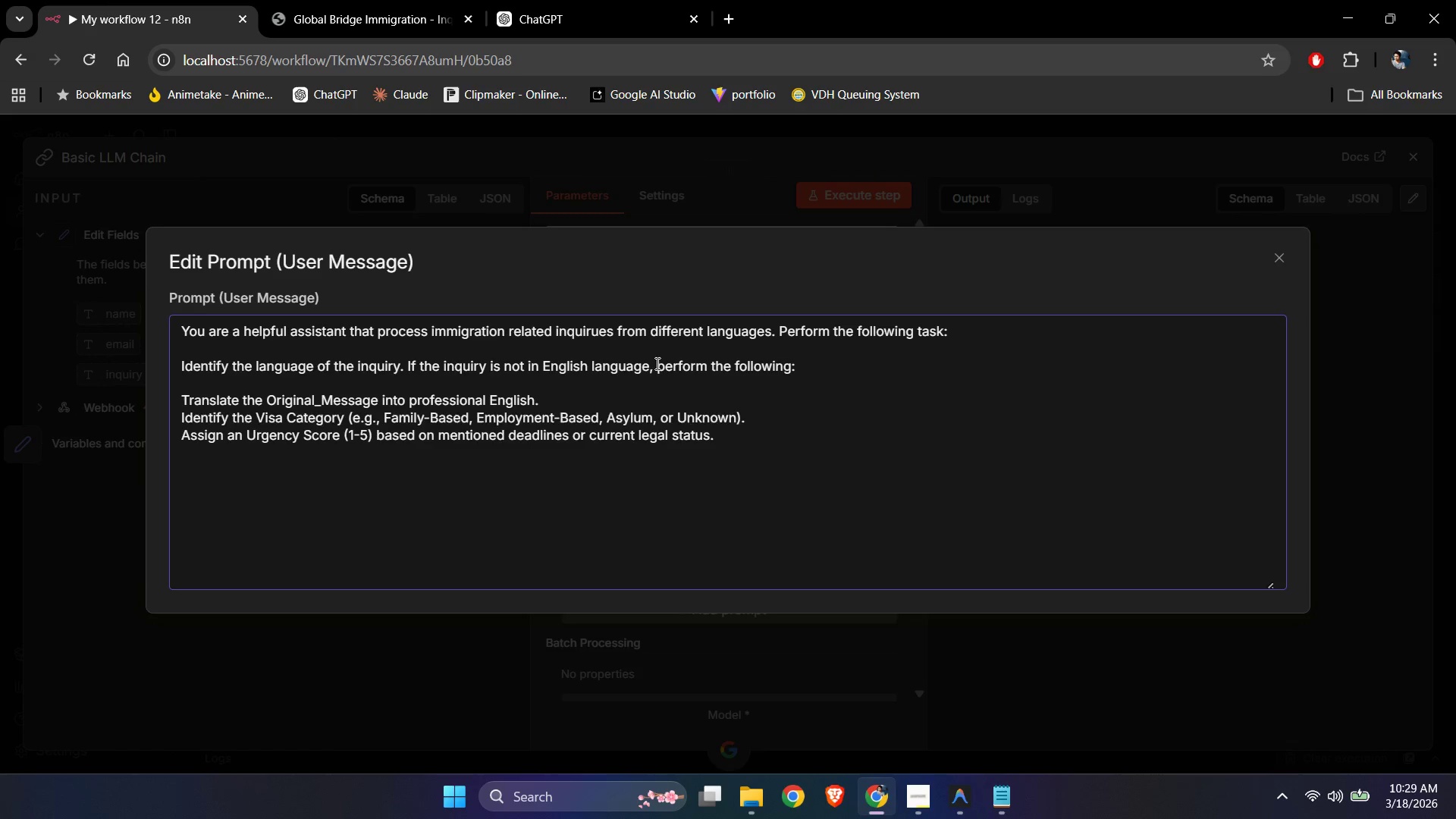 
key(Enter)
 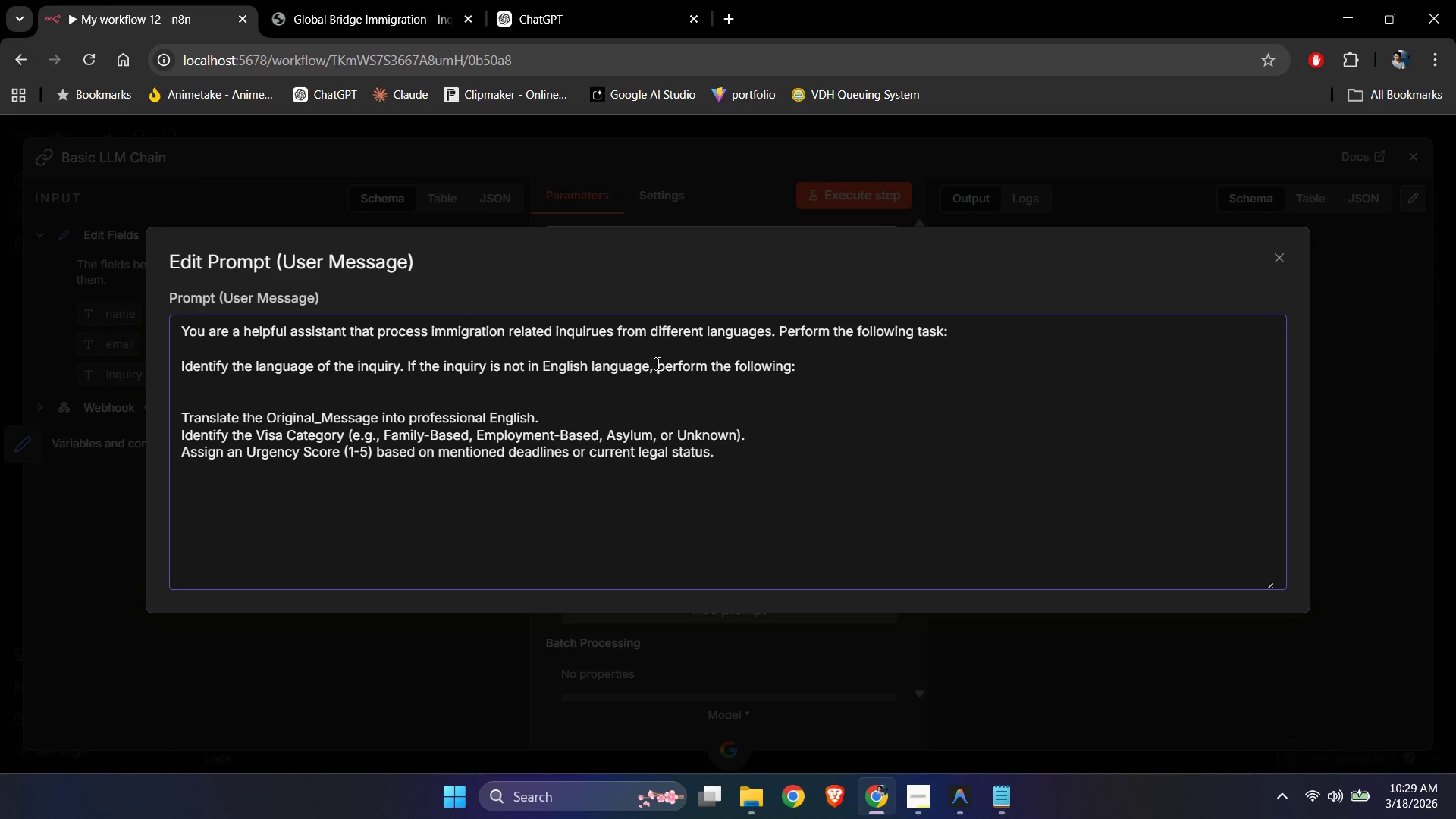 
key(Enter)
 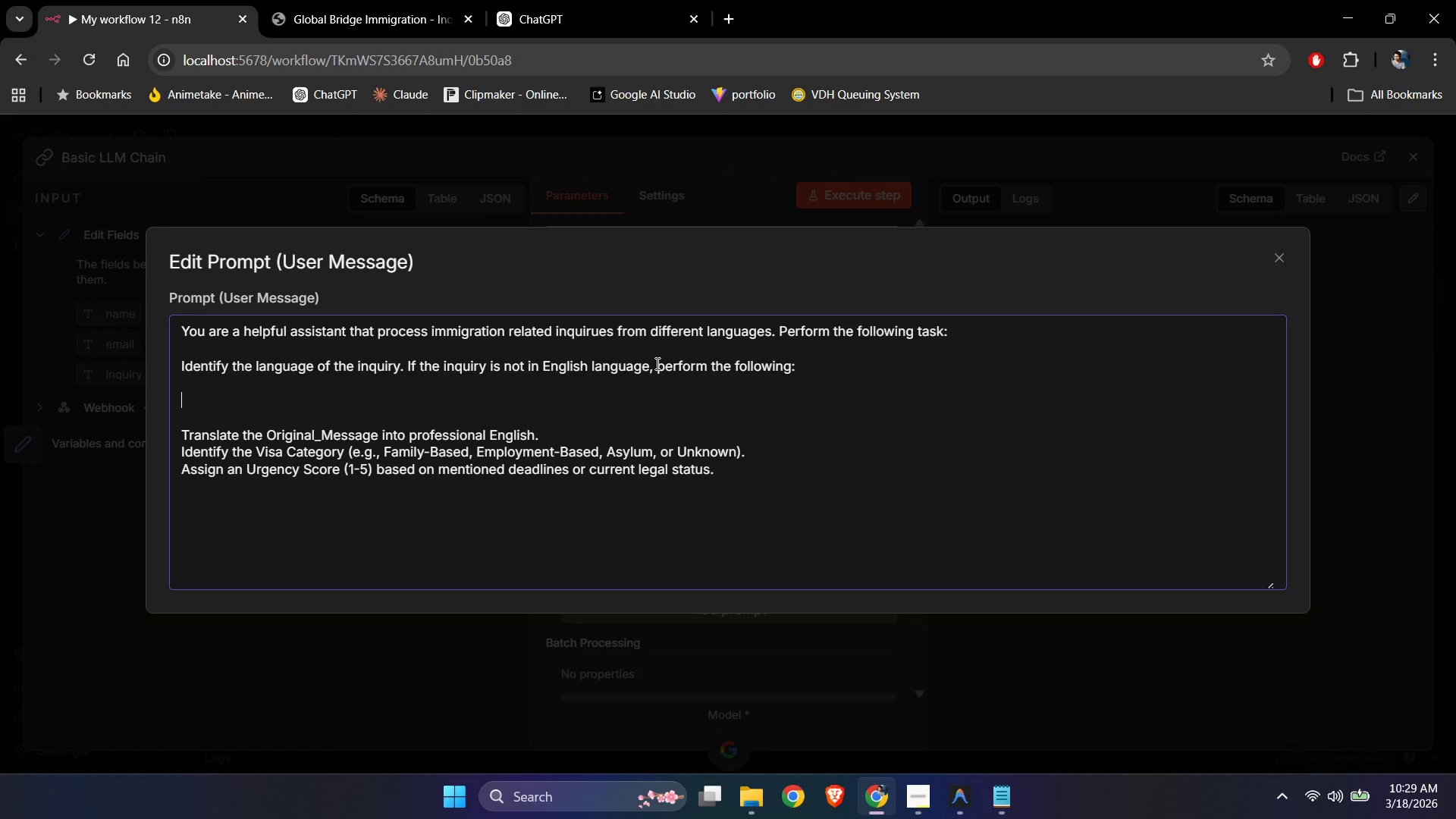 
wait(8.45)
 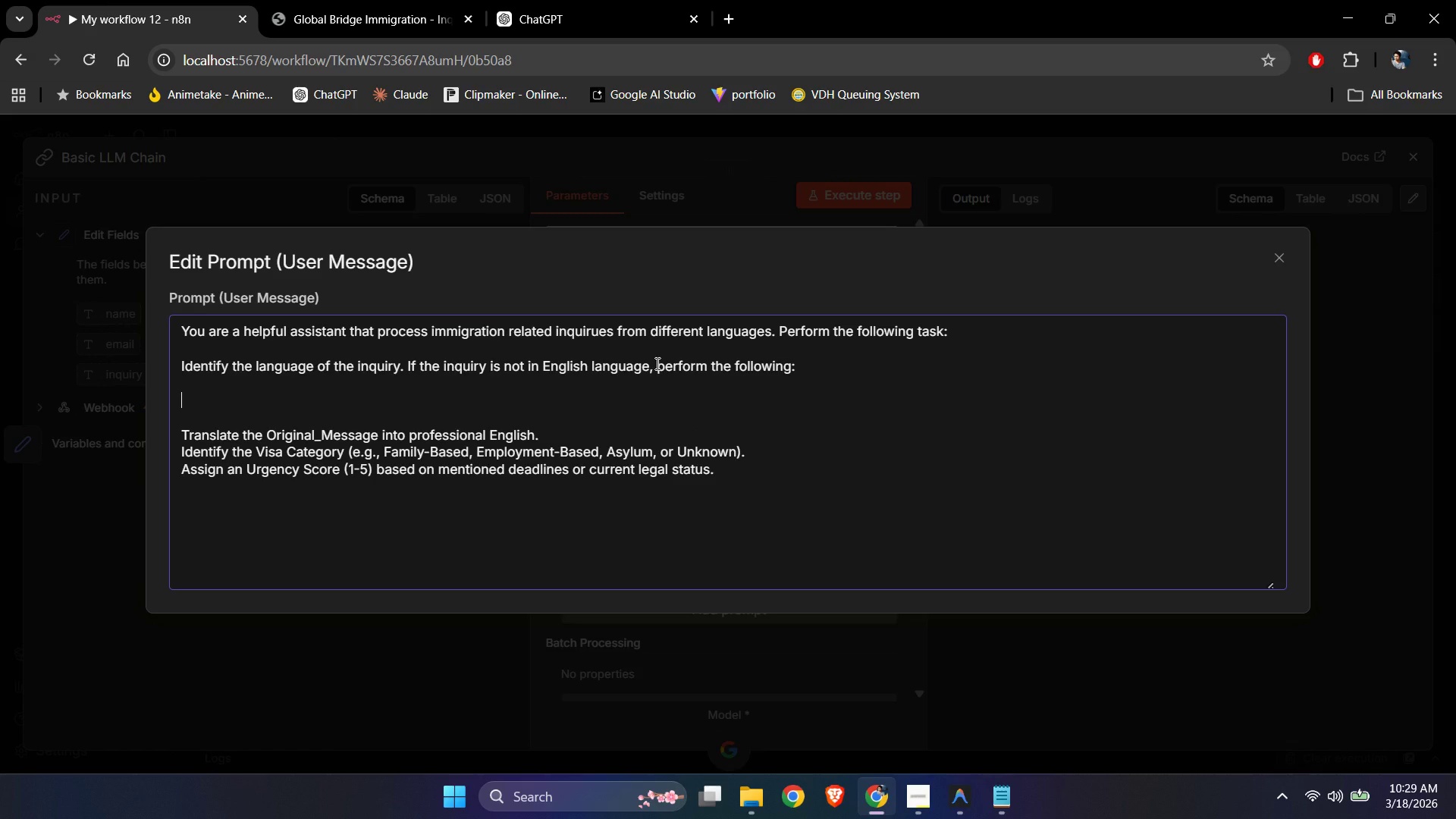 
key(Backspace)
key(Backspace)
key(Backspace)
key(Backspace)
key(Backspace)
key(Backspace)
key(Backspace)
key(Backspace)
key(Backspace)
key(Backspace)
key(Backspace)
key(Backspace)
key(Backspace)
key(Backspace)
type(translate the message into a clear, professional English)
 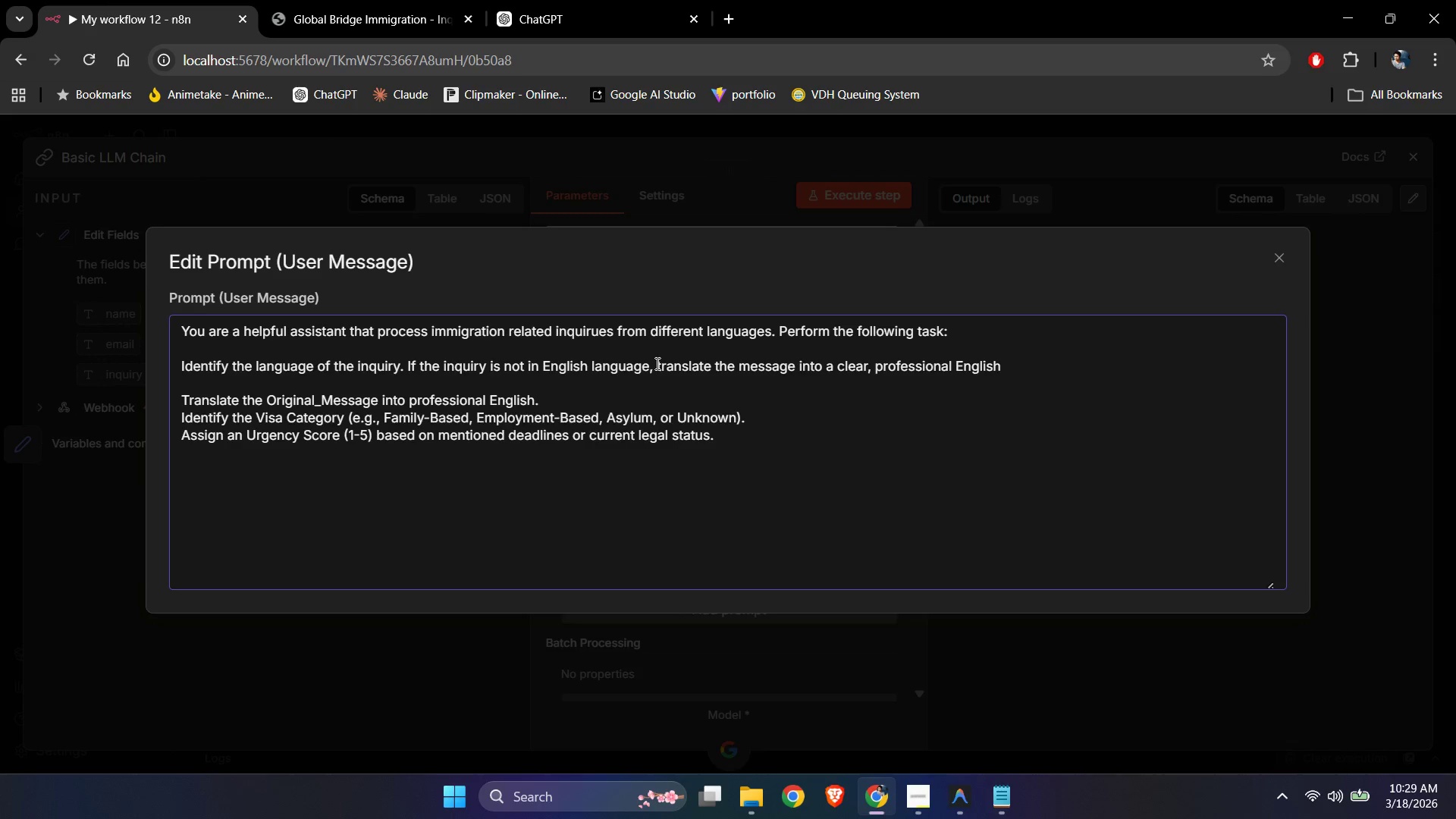 
wait(7.61)
 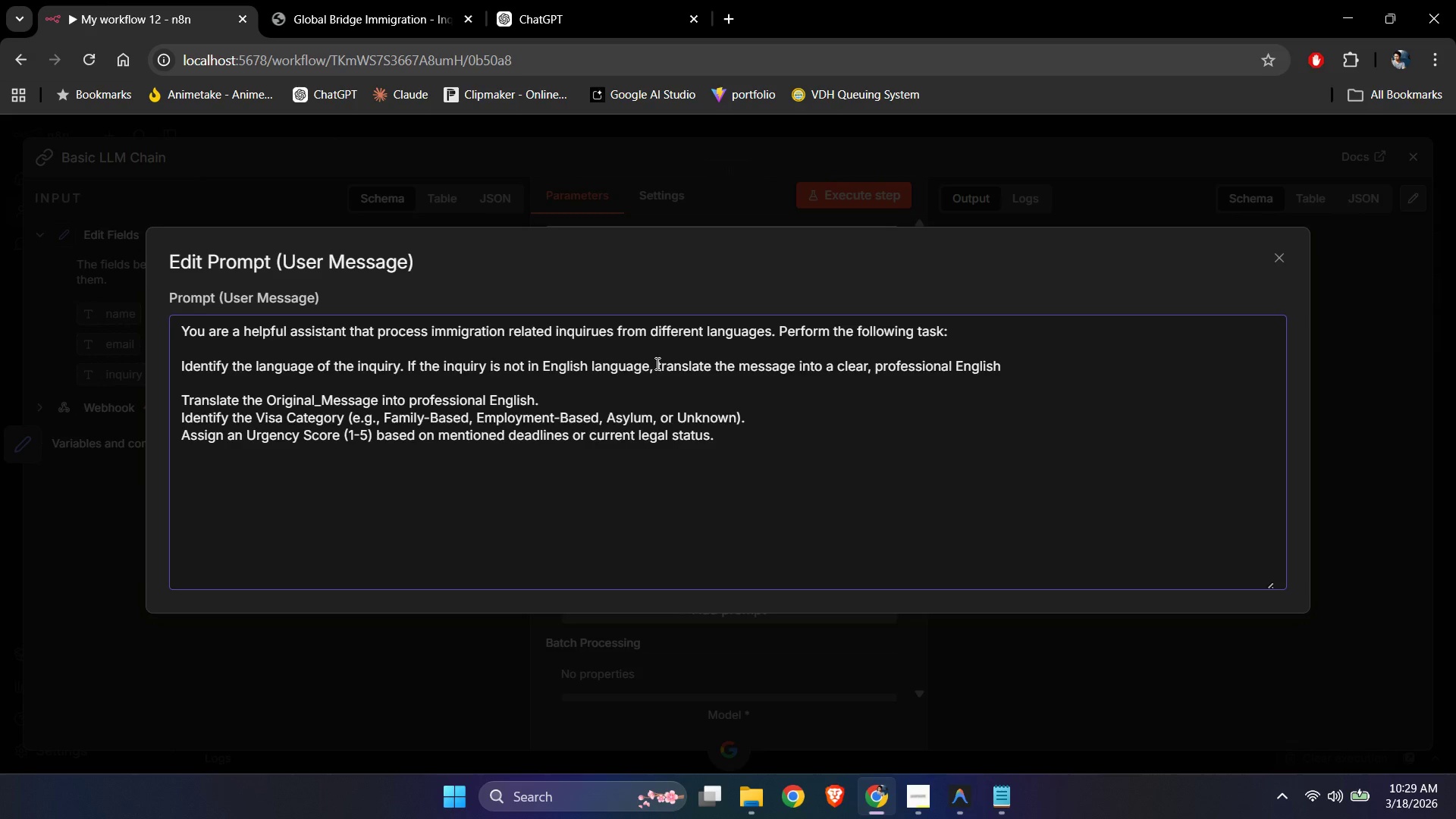 
type( while preserving the original oc)
key(Backspace)
key(Backspace)
type(context)
 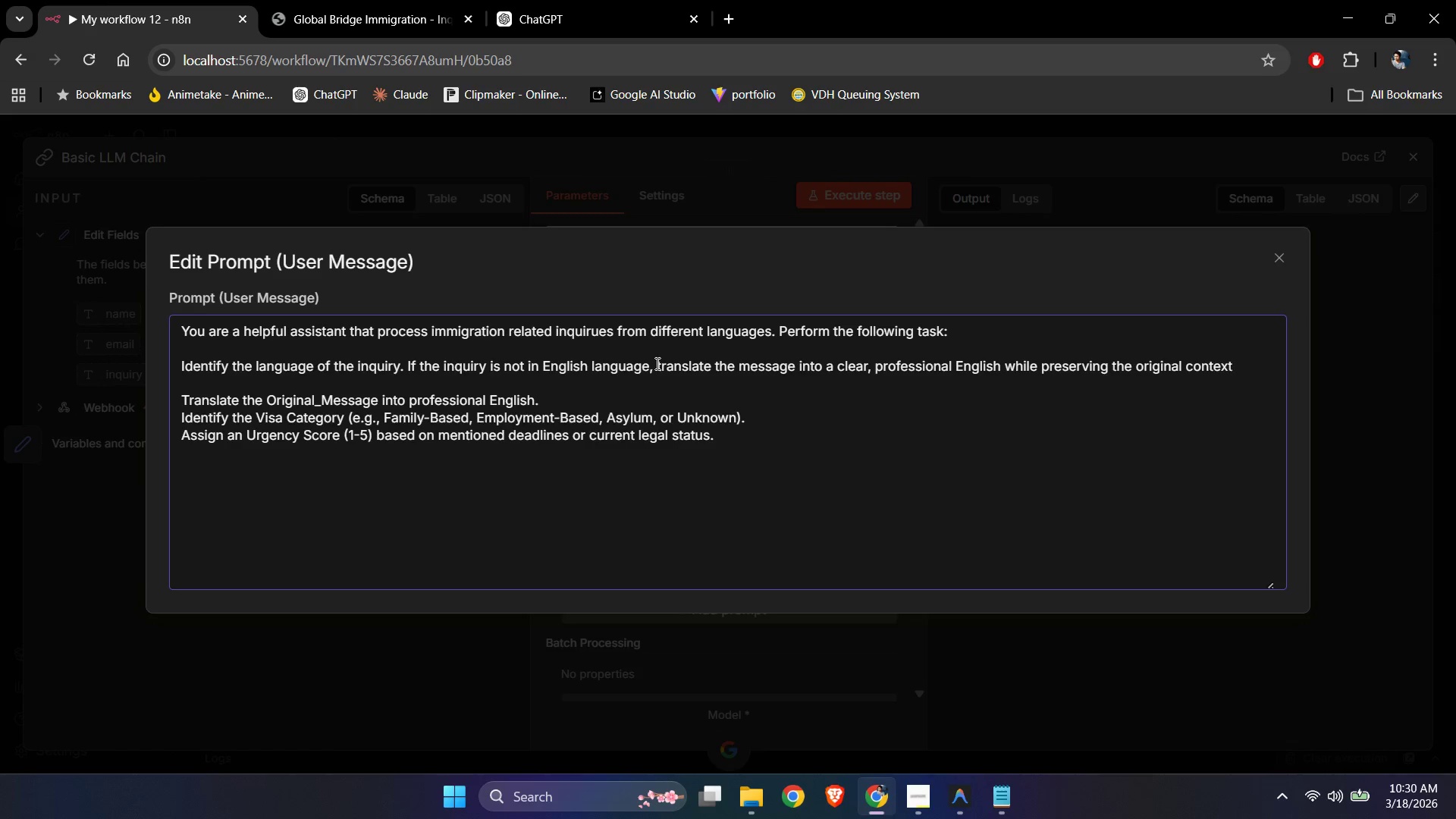 
wait(6.23)
 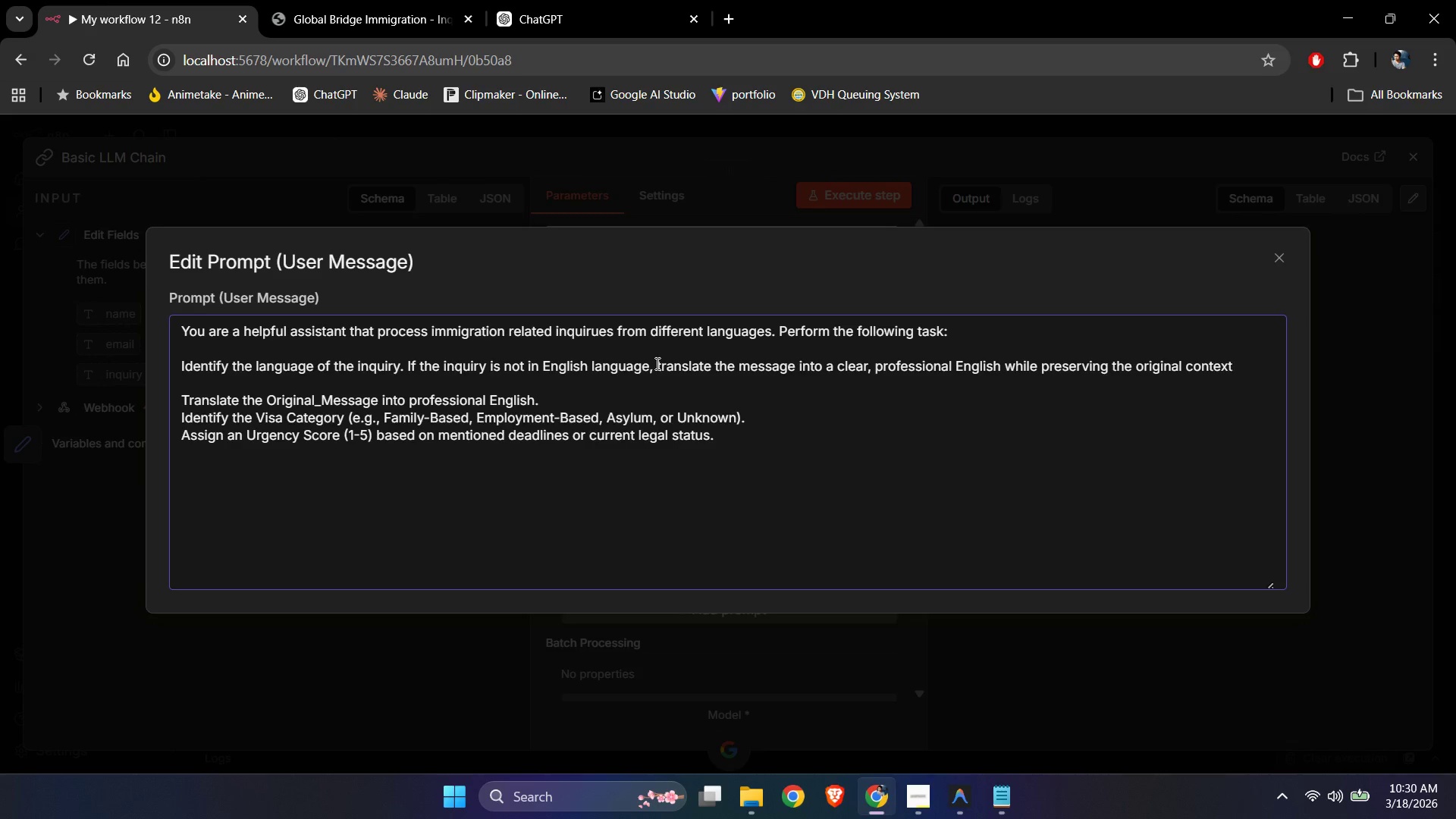 
type( or meaning.)
 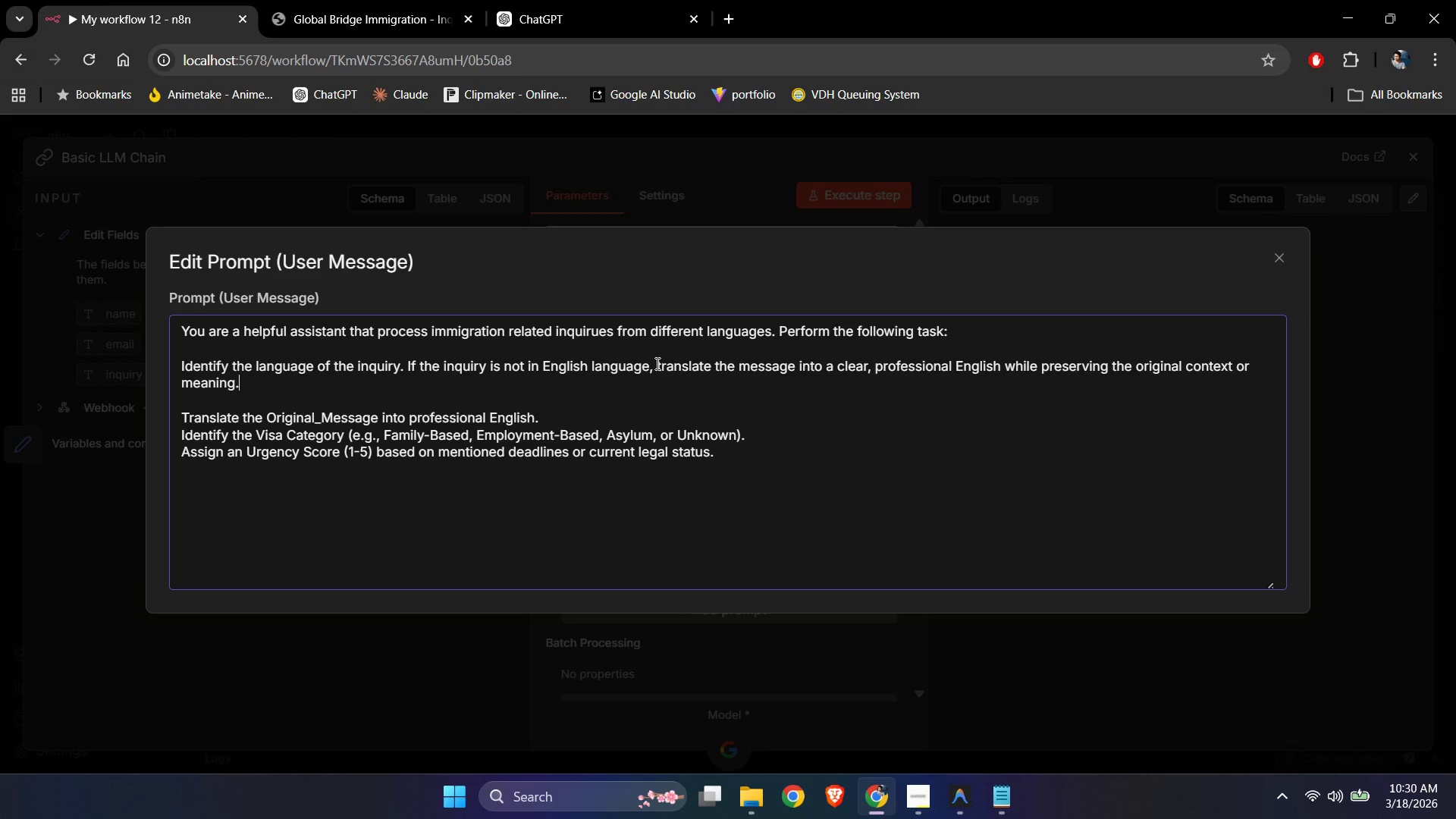 
wait(11.25)
 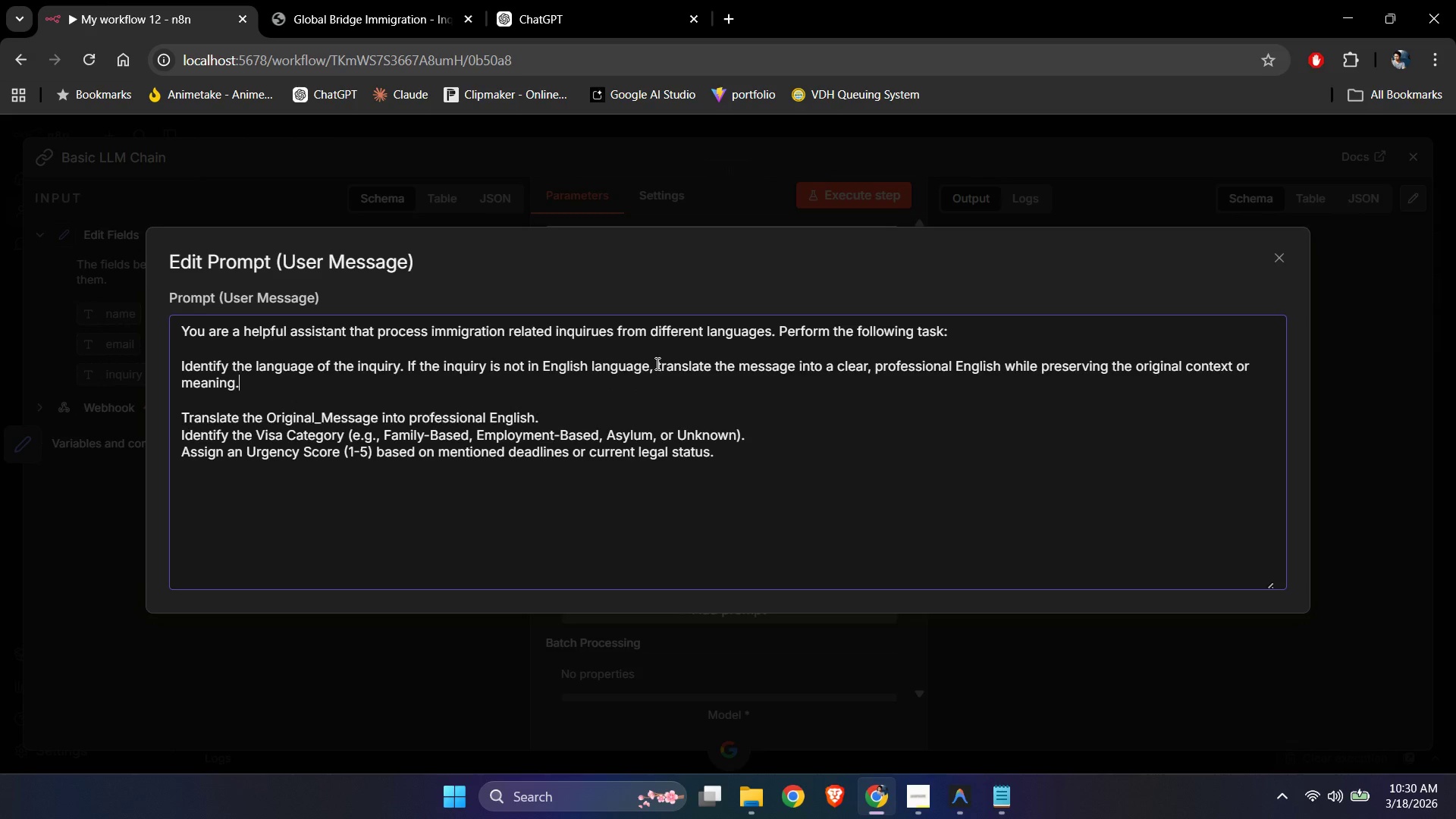 
key(ArrowUp)
 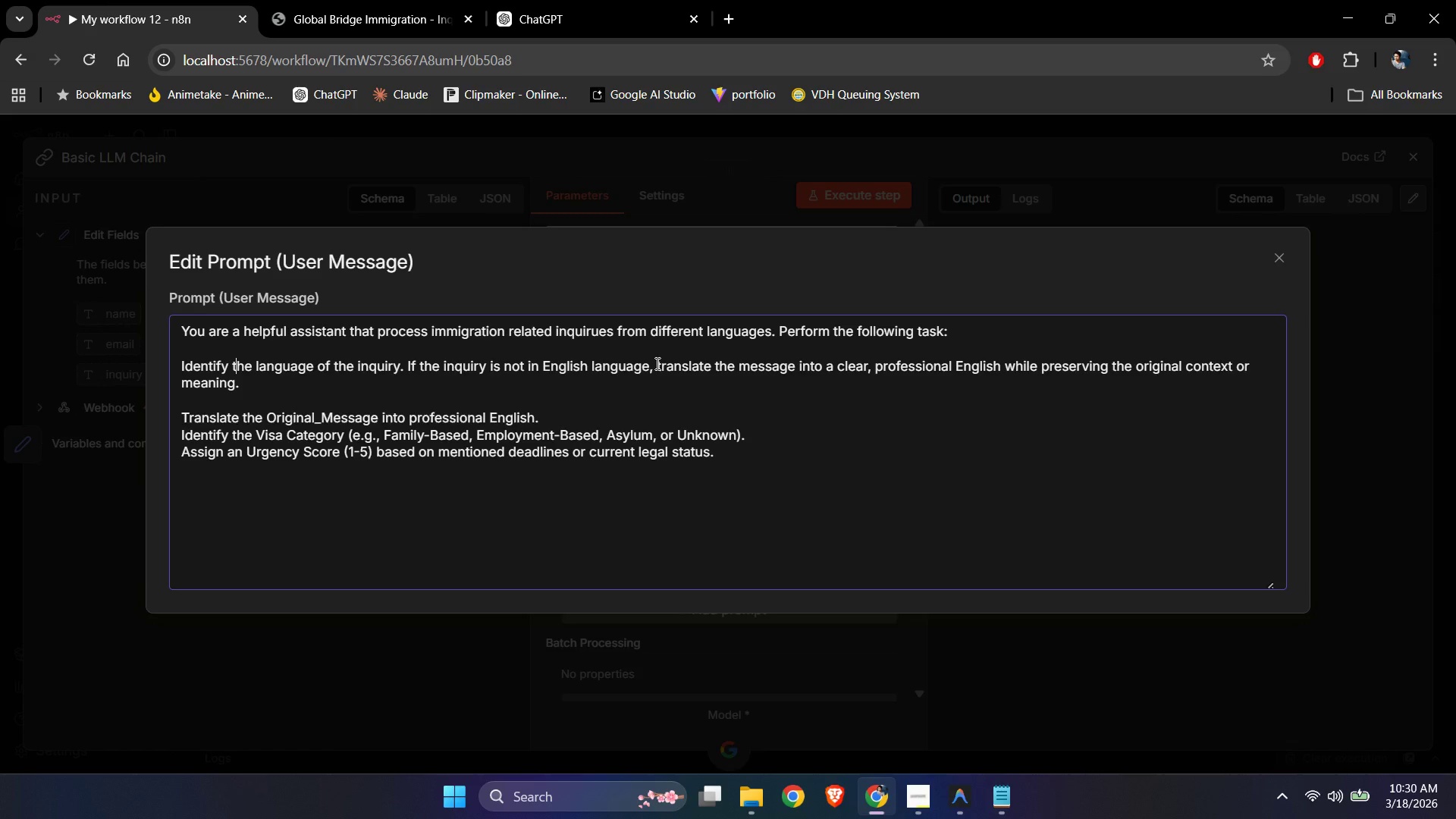 
key(Home)
 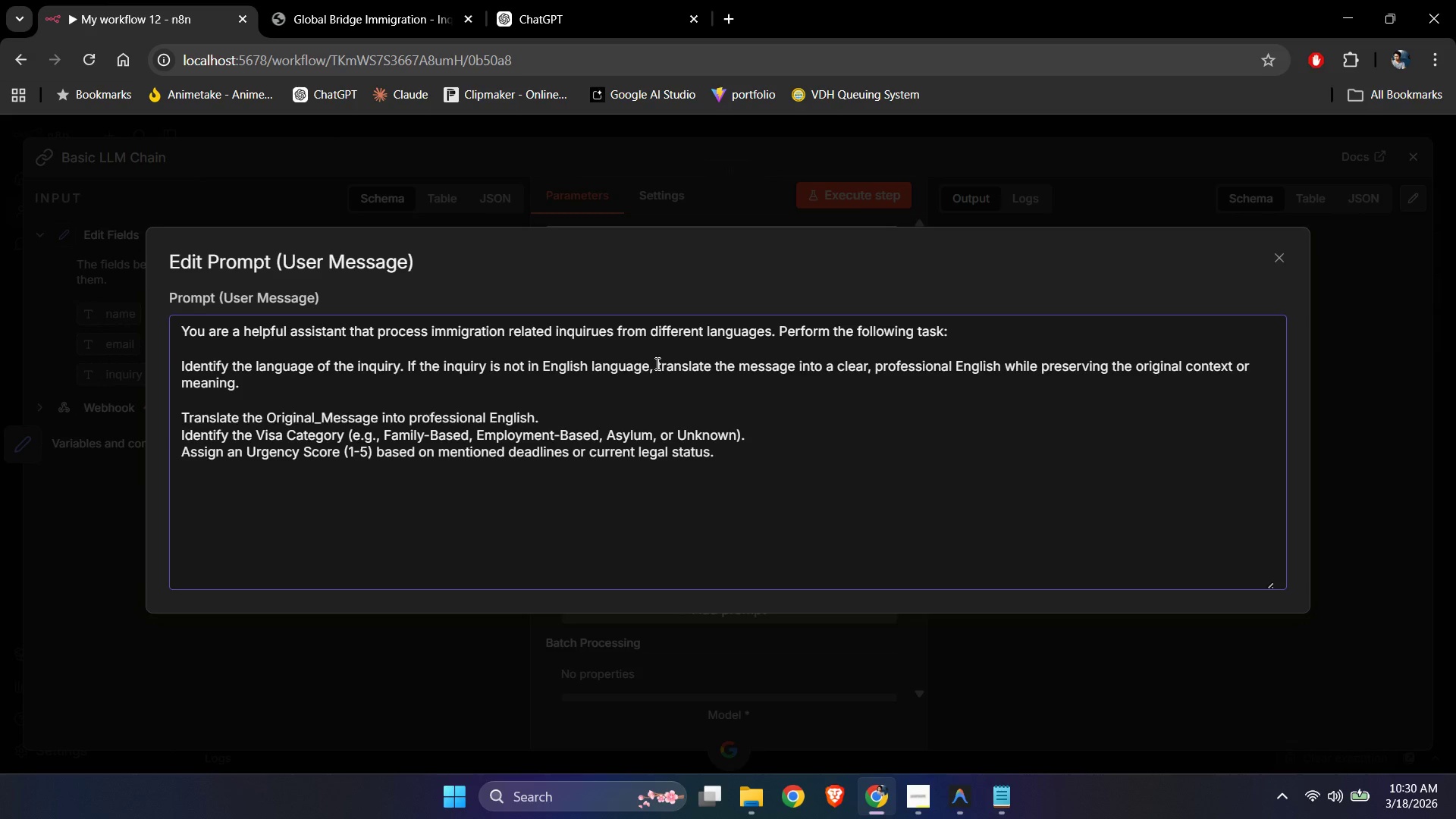 
key(NumpadSubtract)
 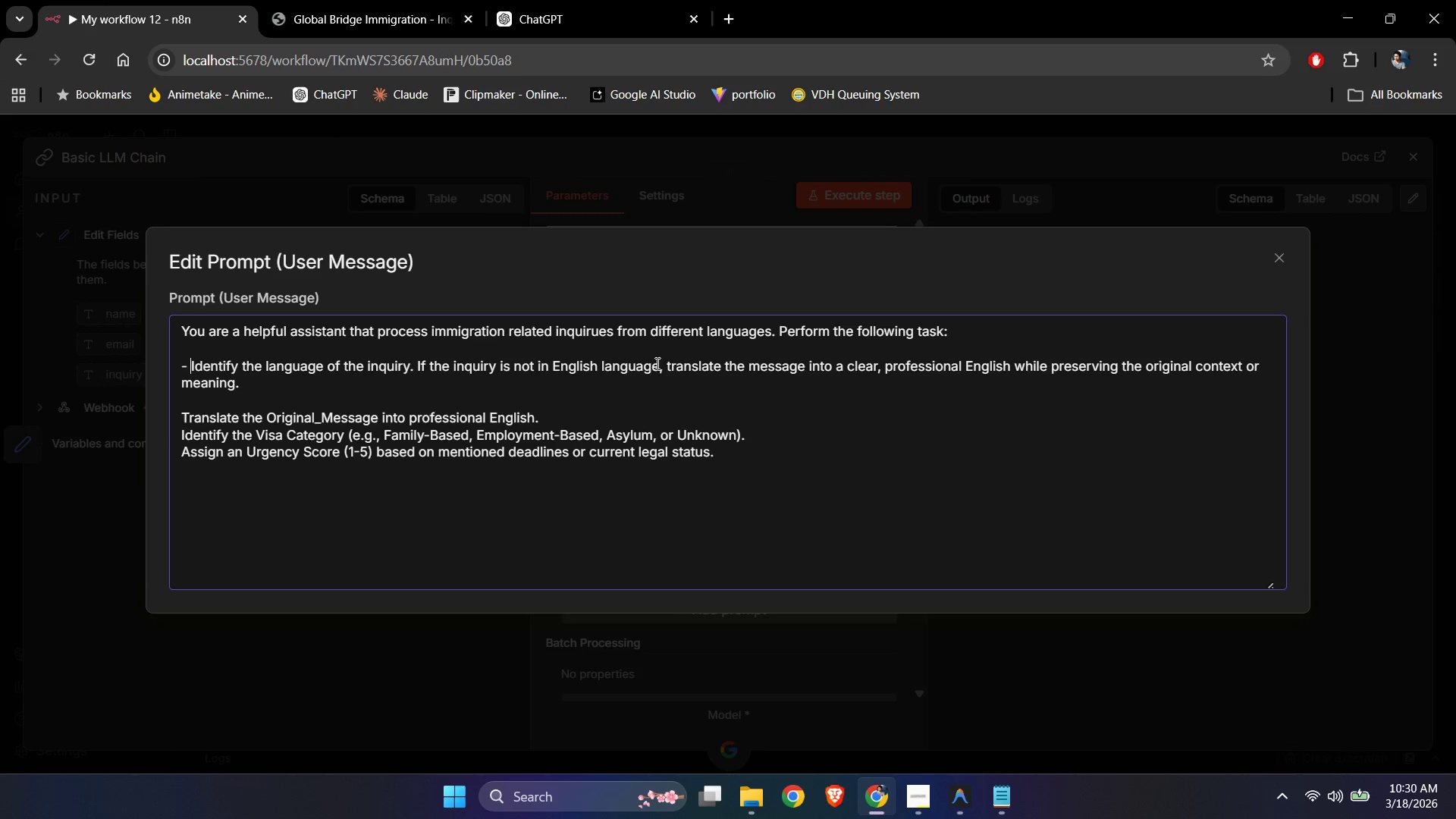 
key(Space)
 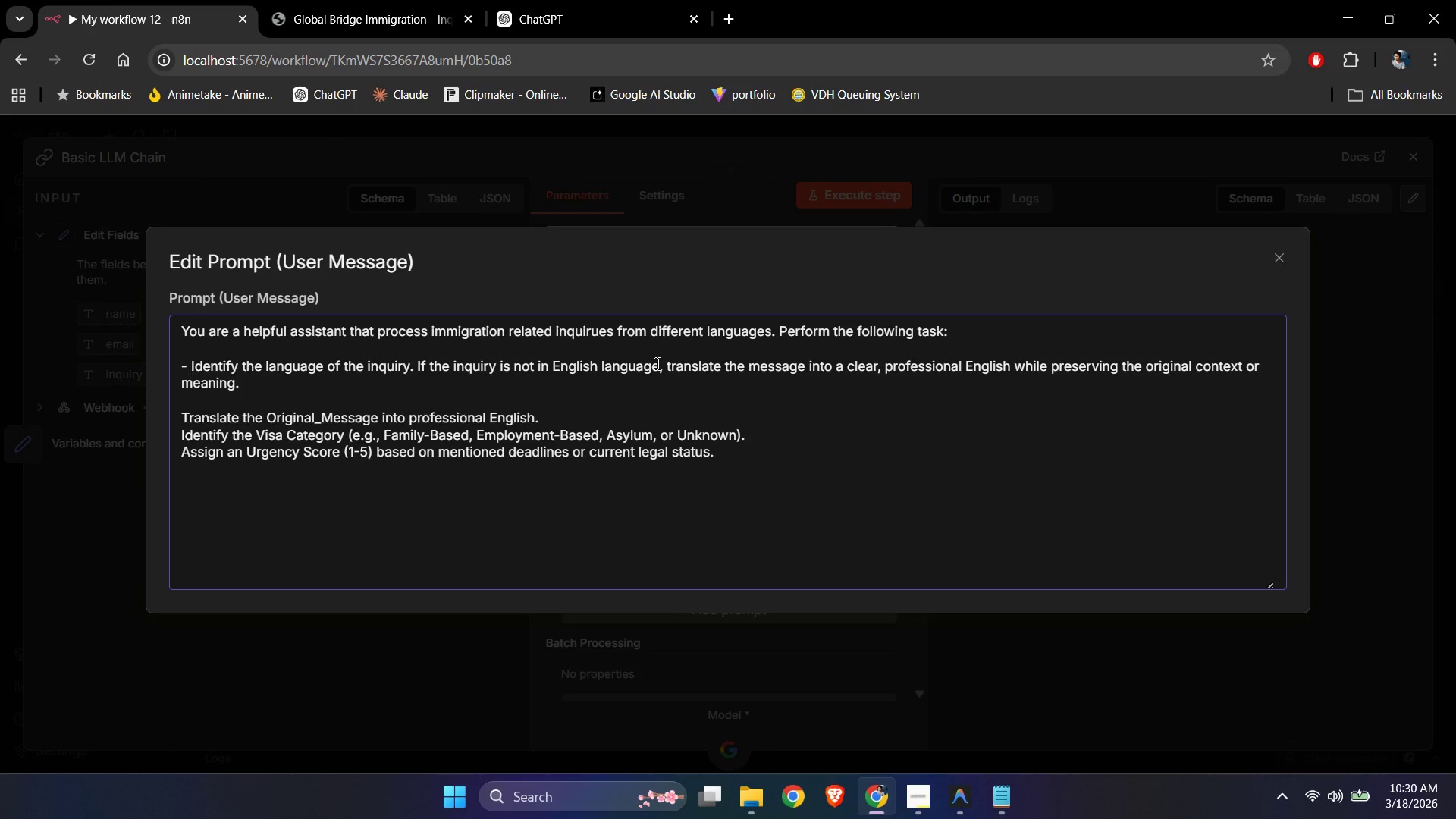 
key(ArrowDown)
 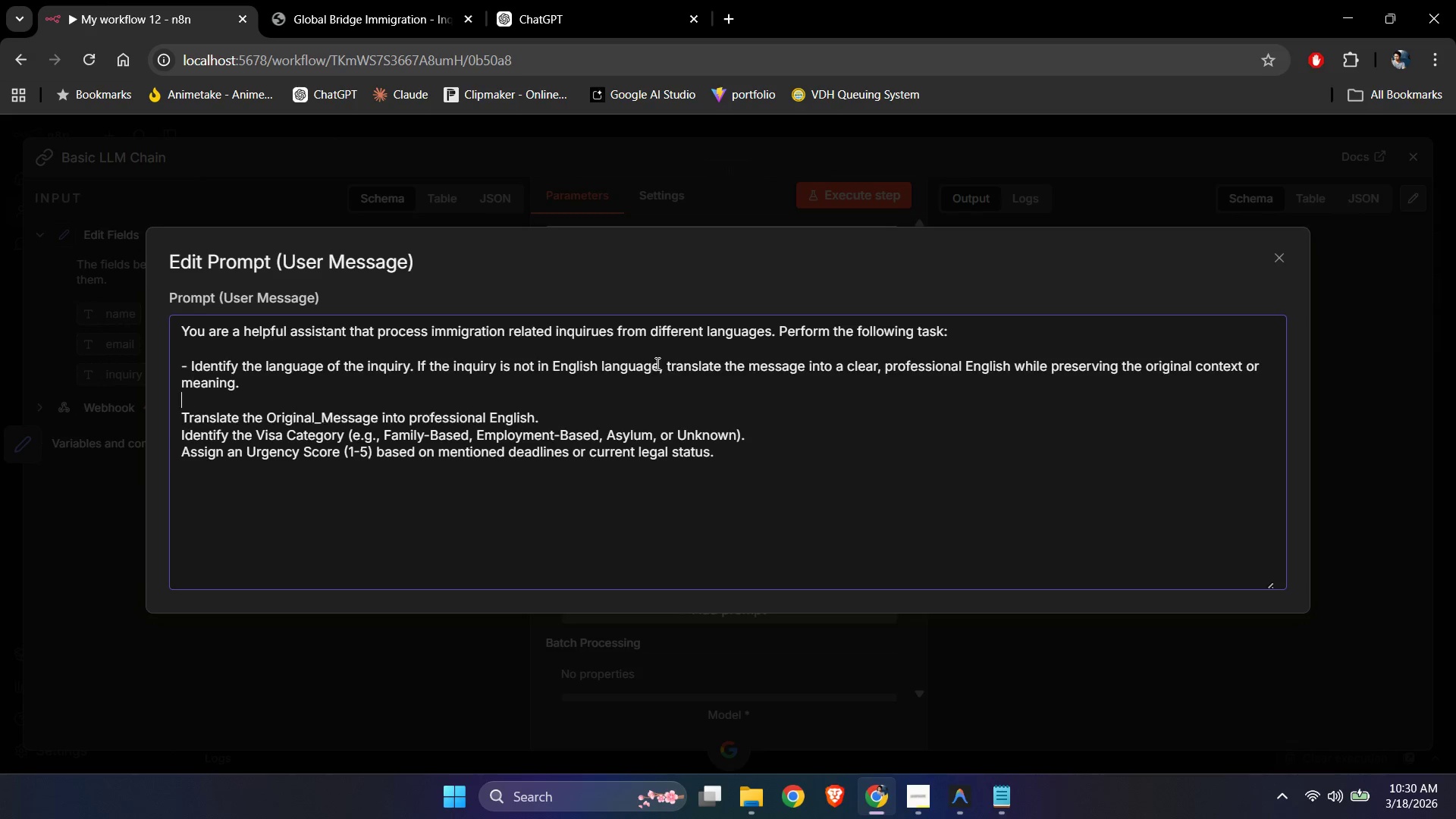 
key(ArrowDown)
 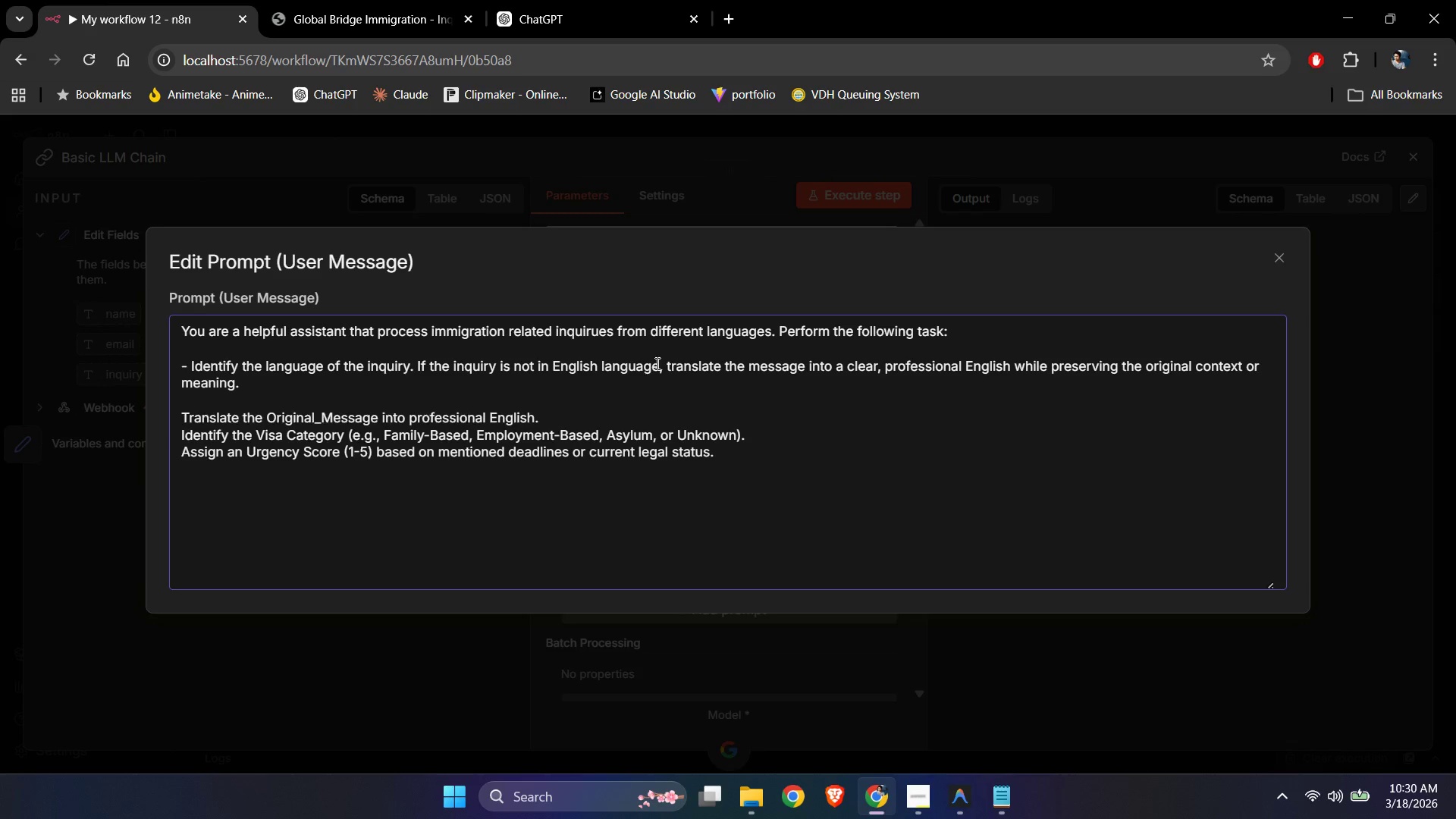 
key(NumpadEnter)
 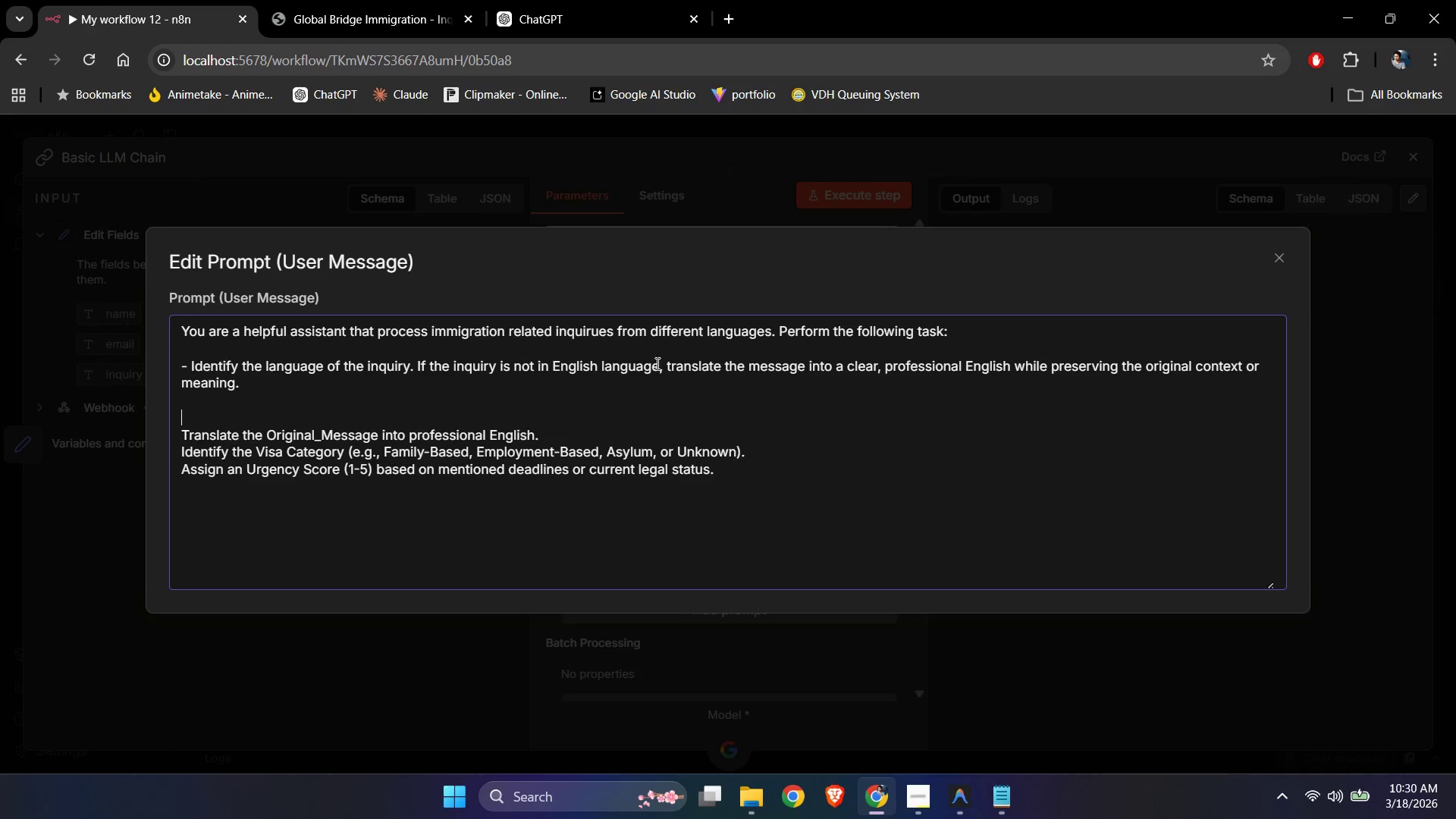 
key(NumpadEnter)
 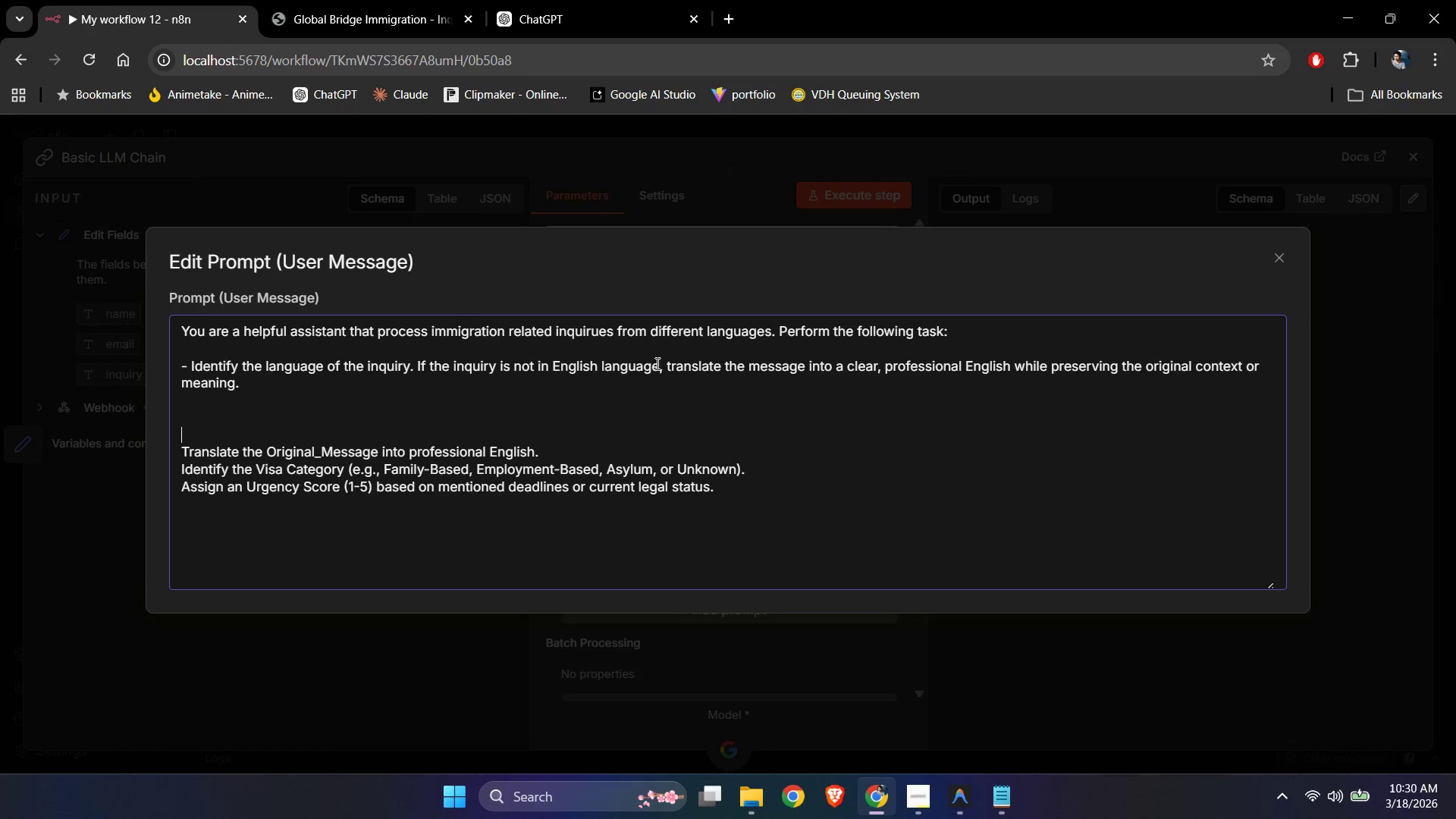 
key(ArrowUp)
 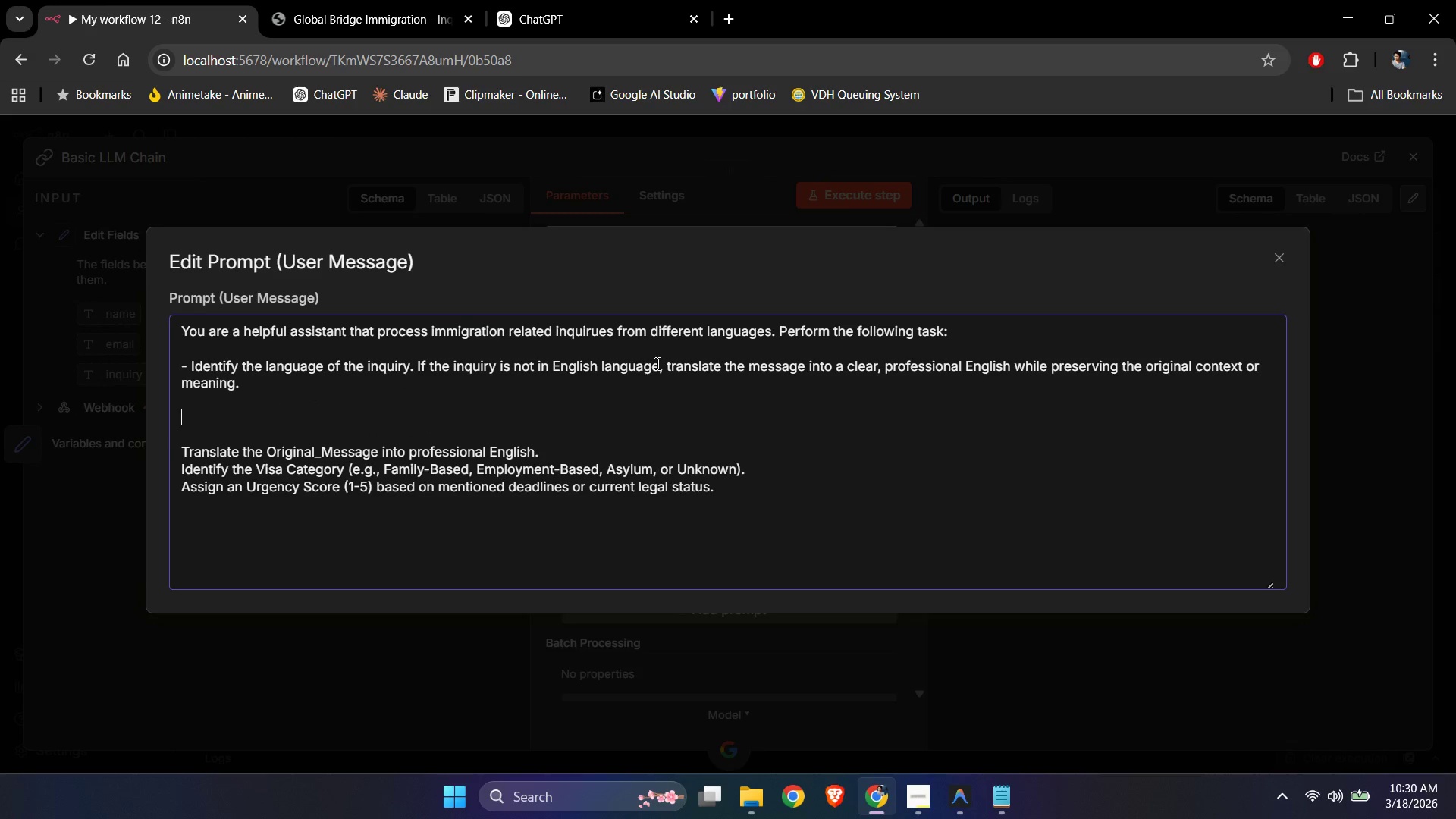 
key(ArrowUp)
 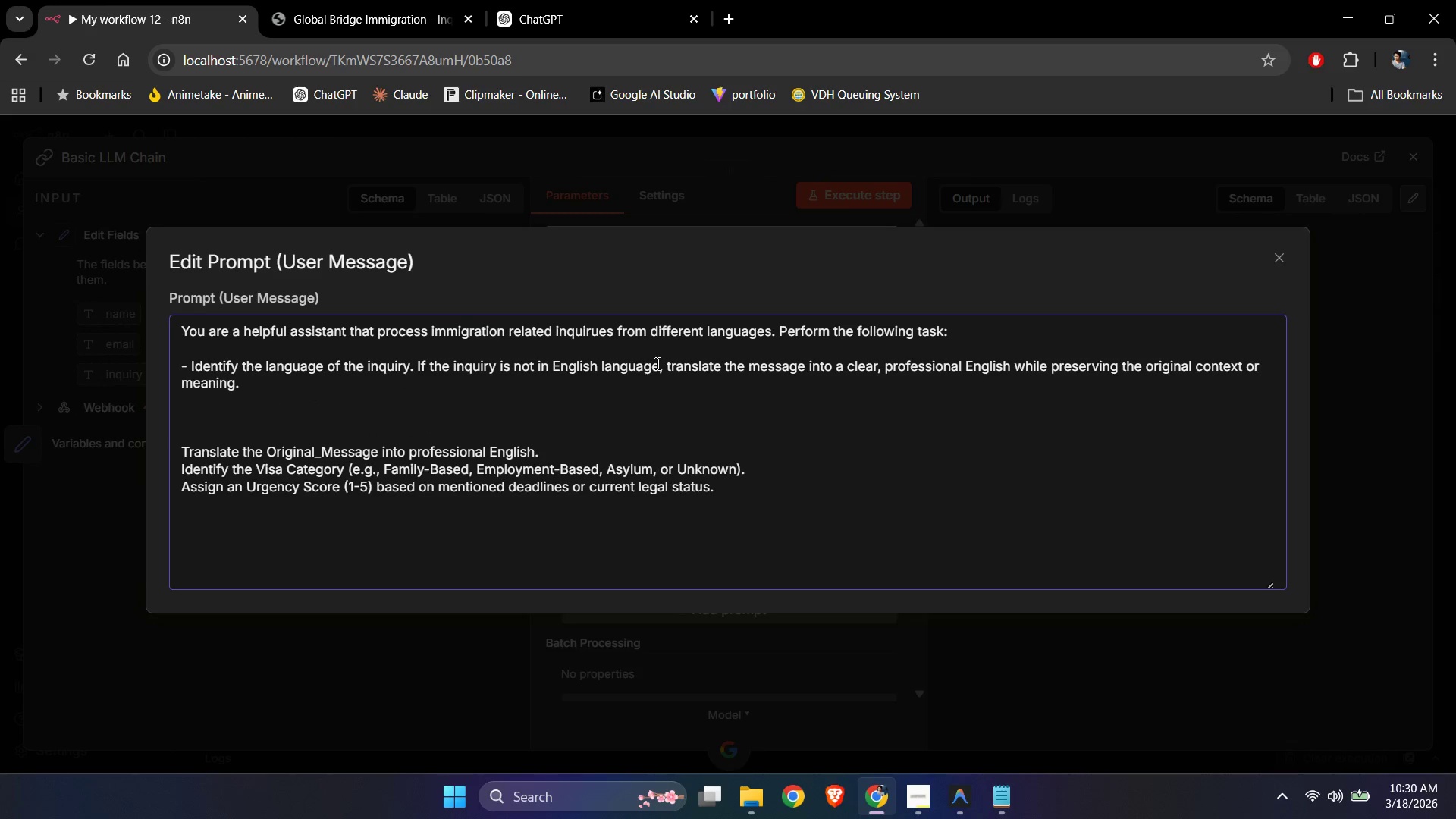 
key(NumpadSubtract)
 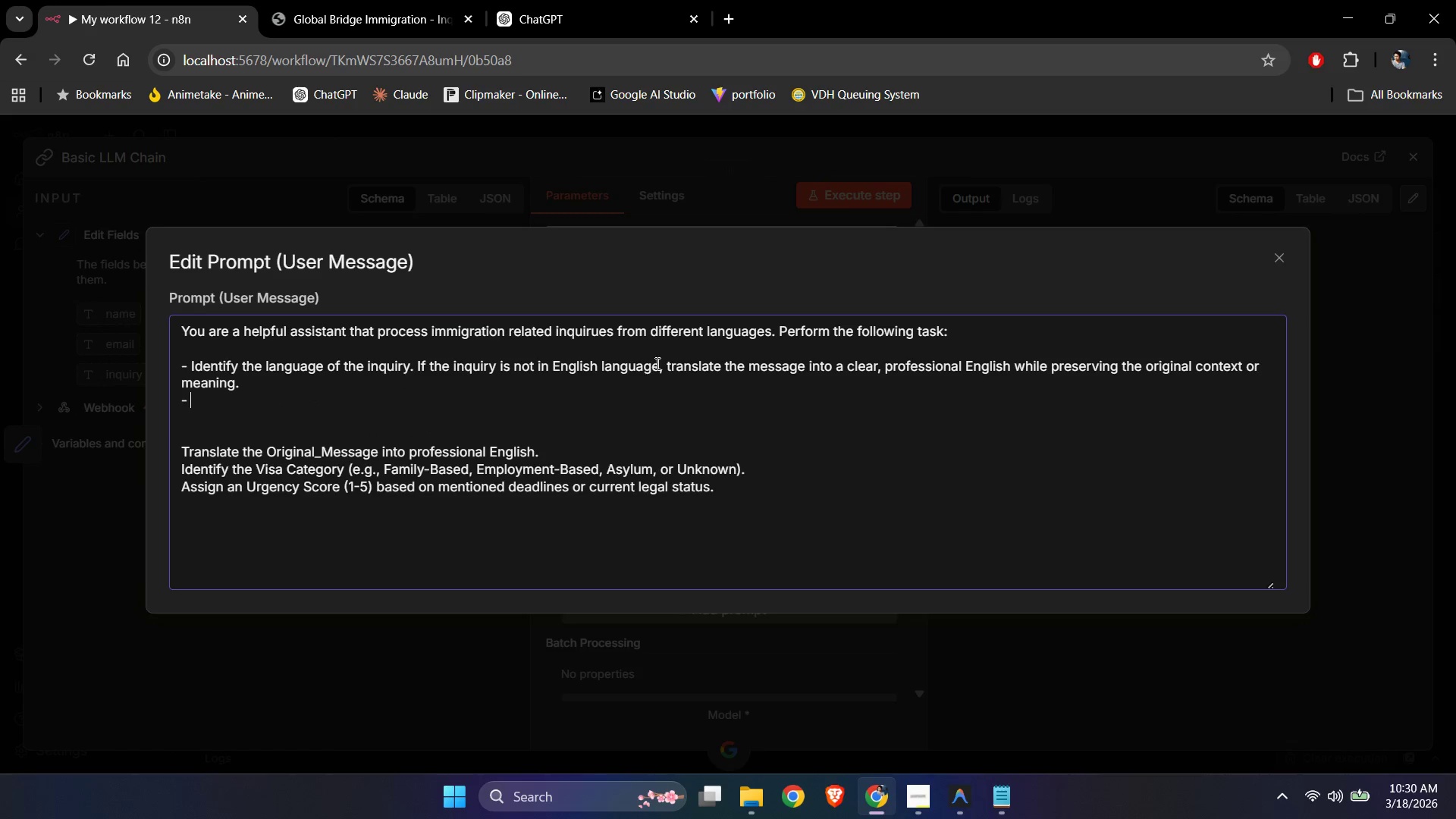 
key(Space)
 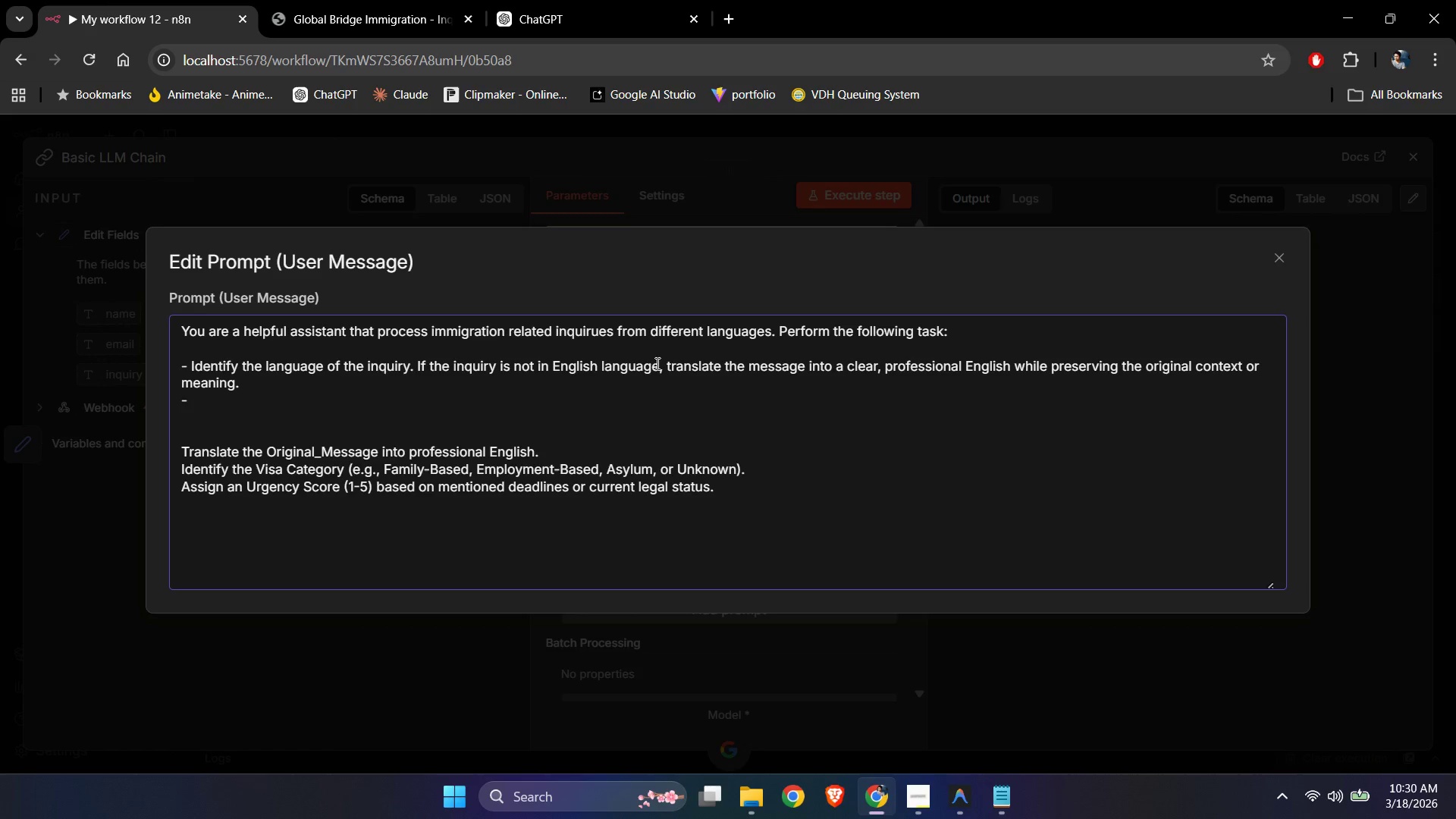 
type(Identify the )
 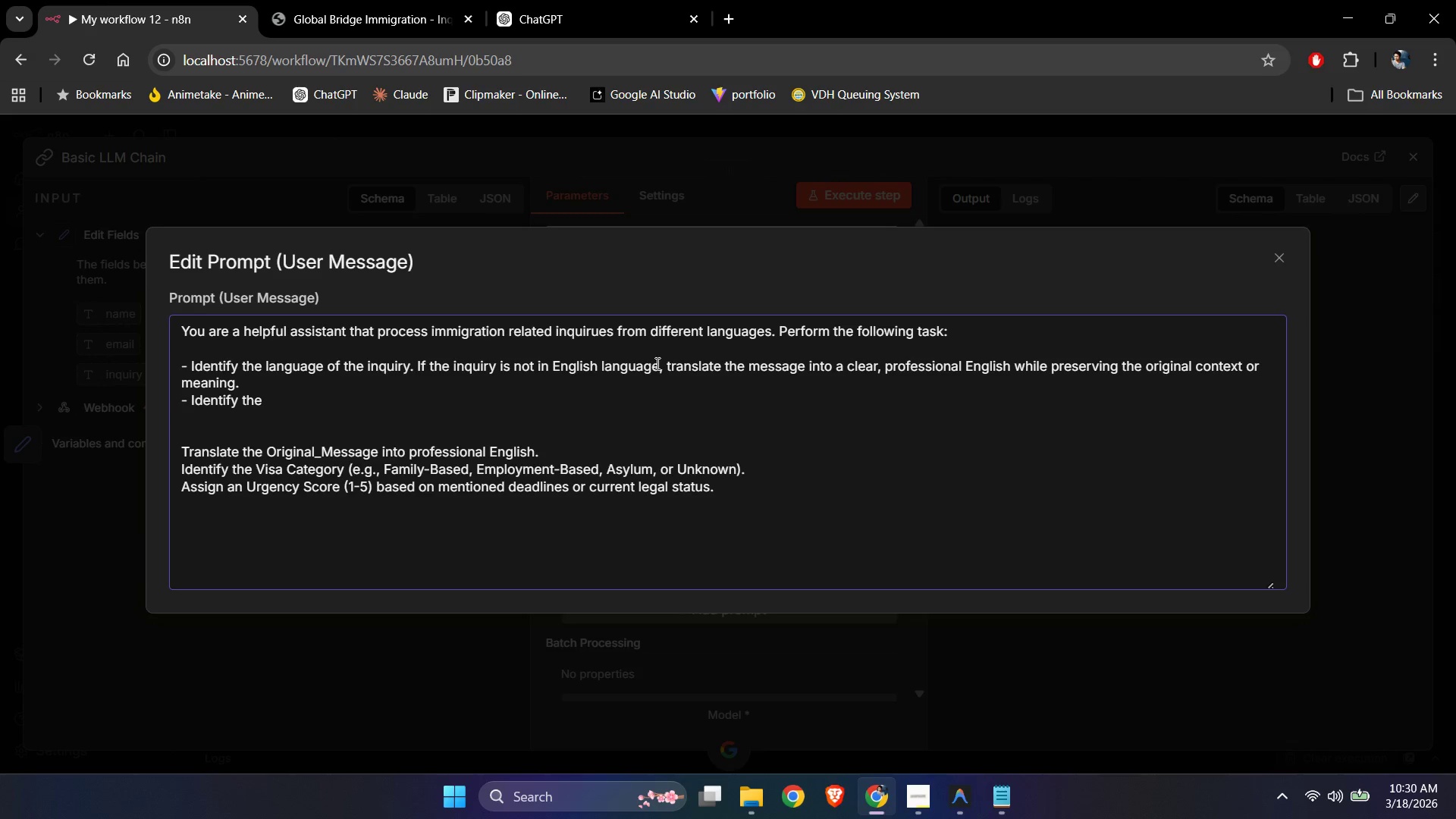 
type(Visa Categg)
key(Backspace)
type(ory)
 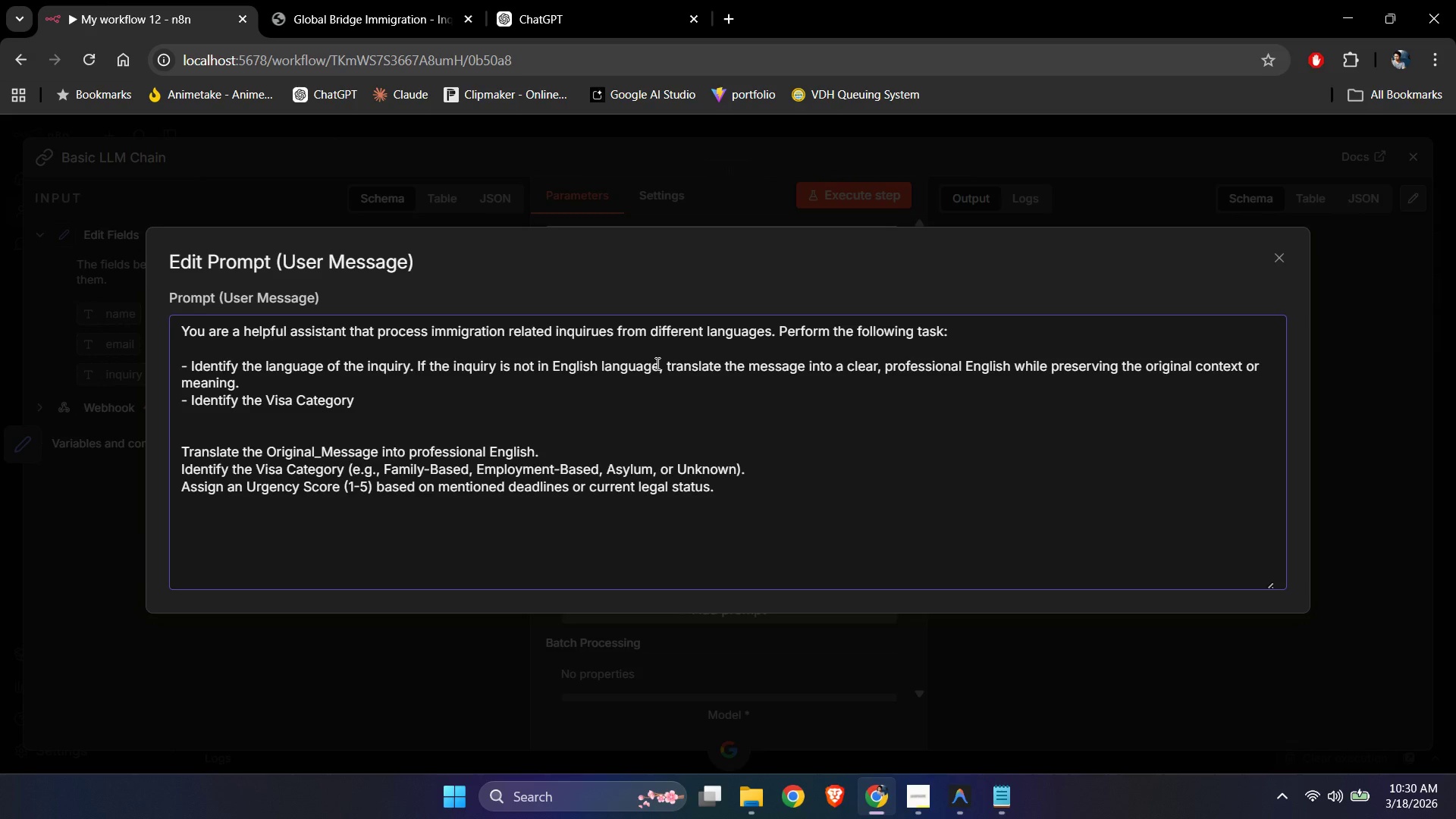 
wait(5.33)
 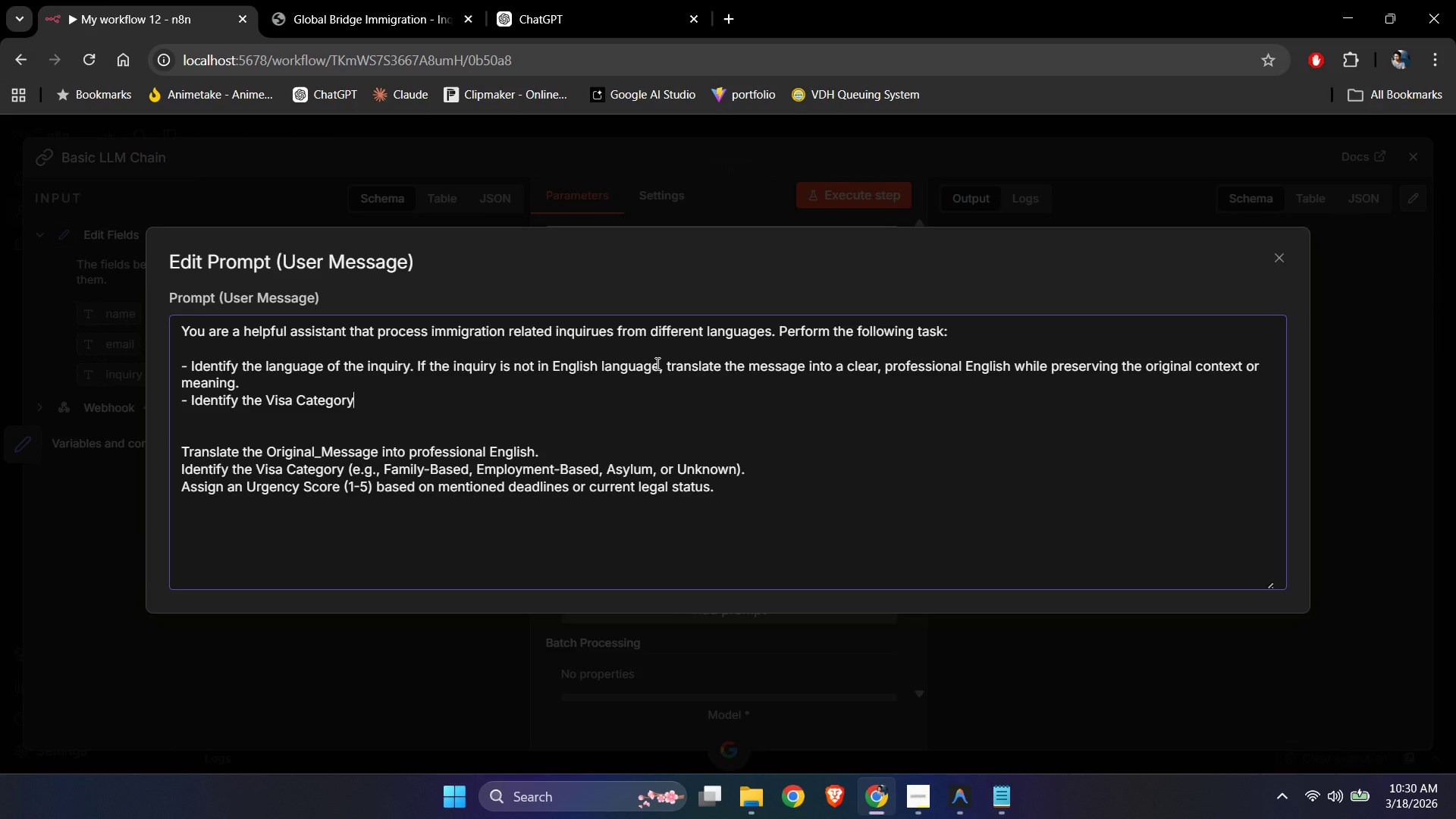 
type( based on the context)
 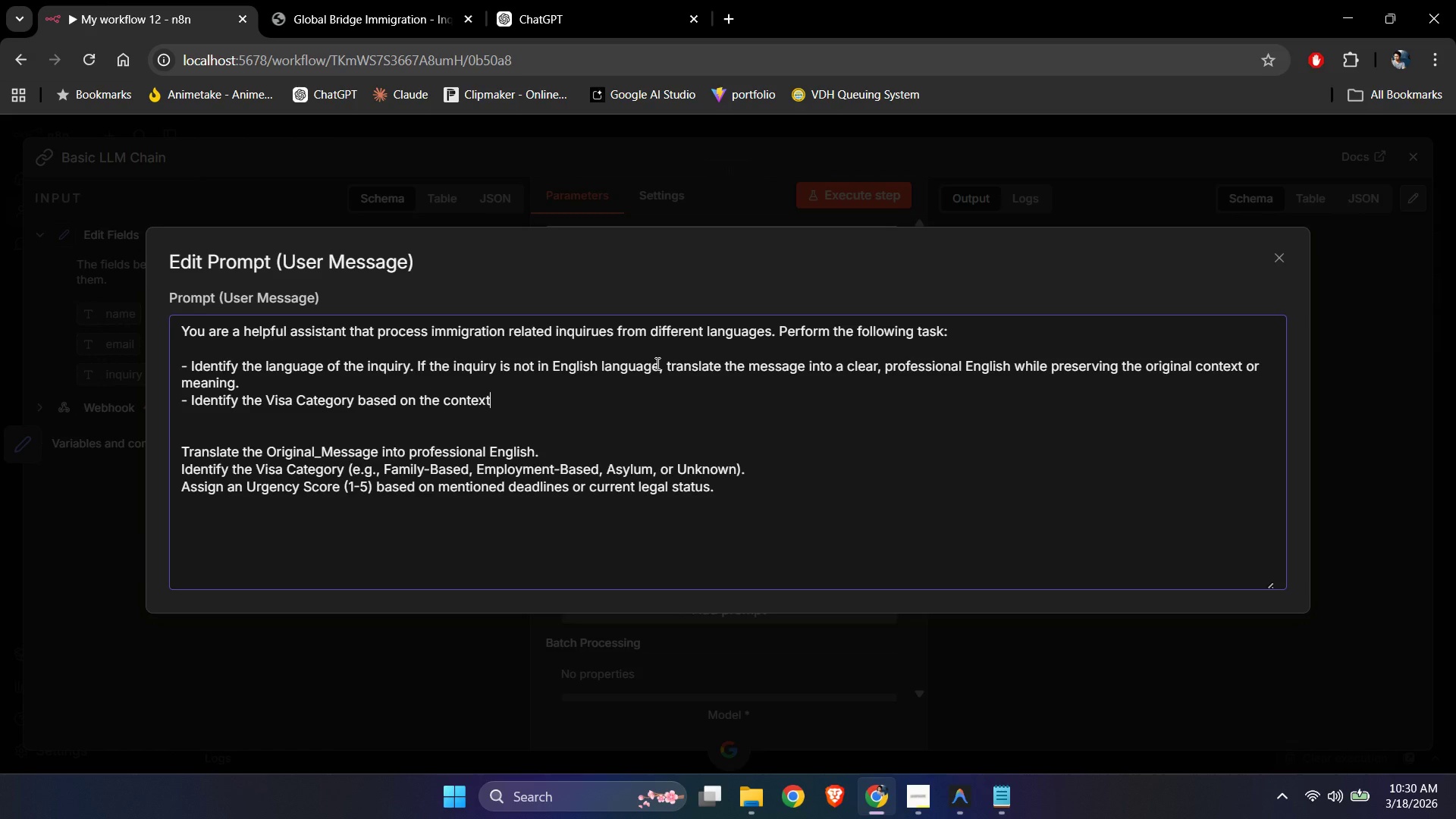 
wait(9.47)
 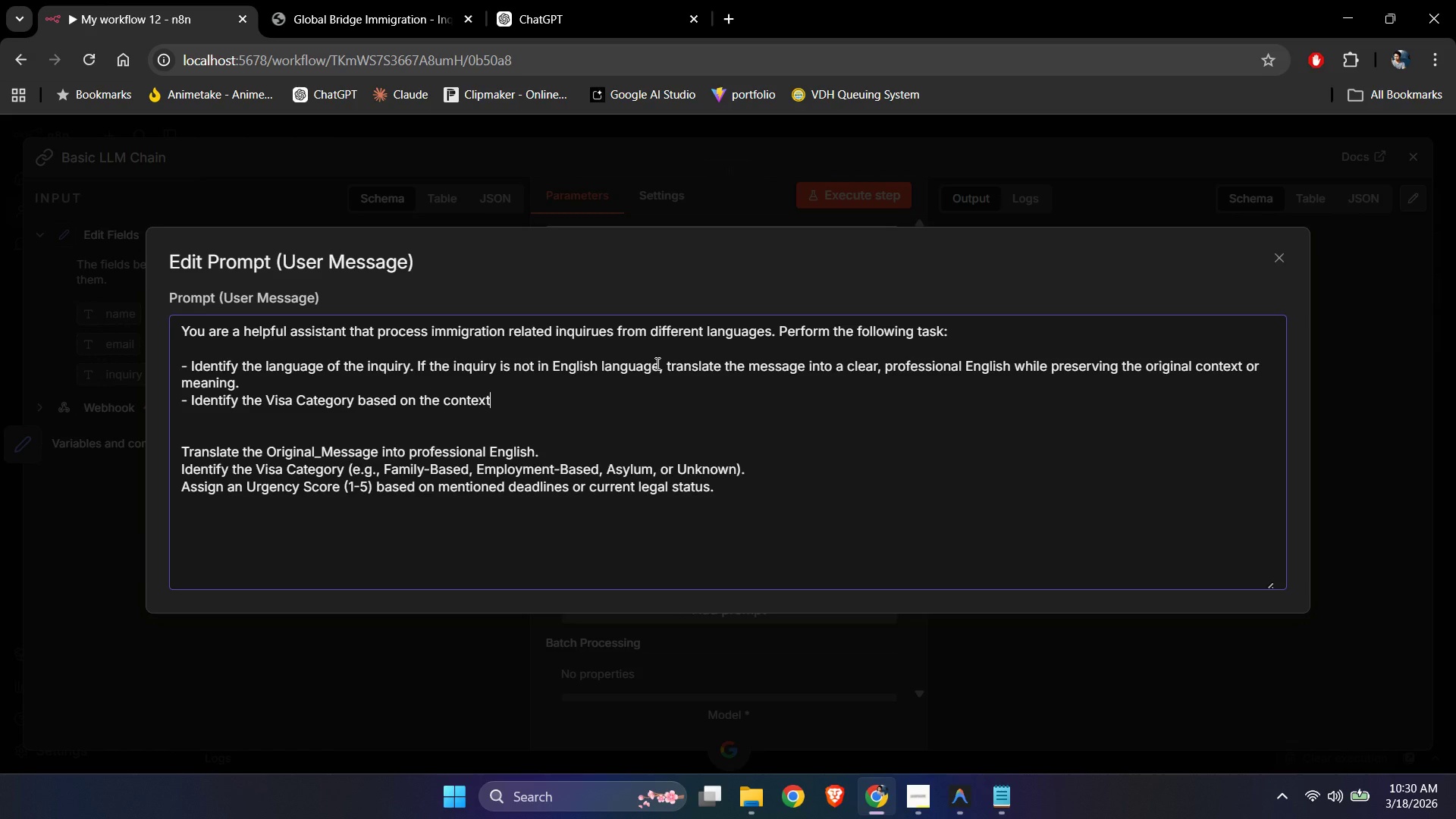 
type(. Choose one of the following:)
 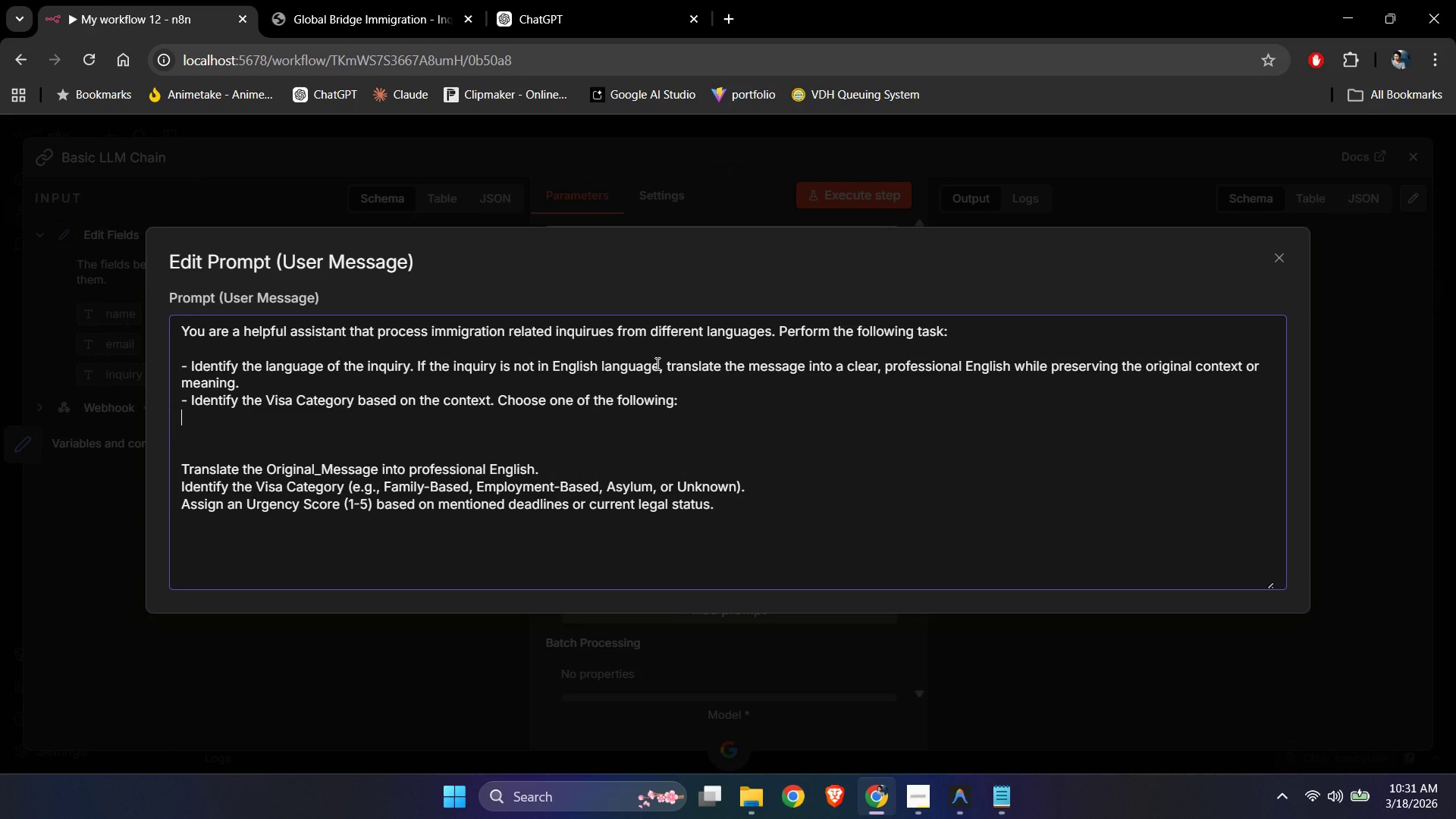 
 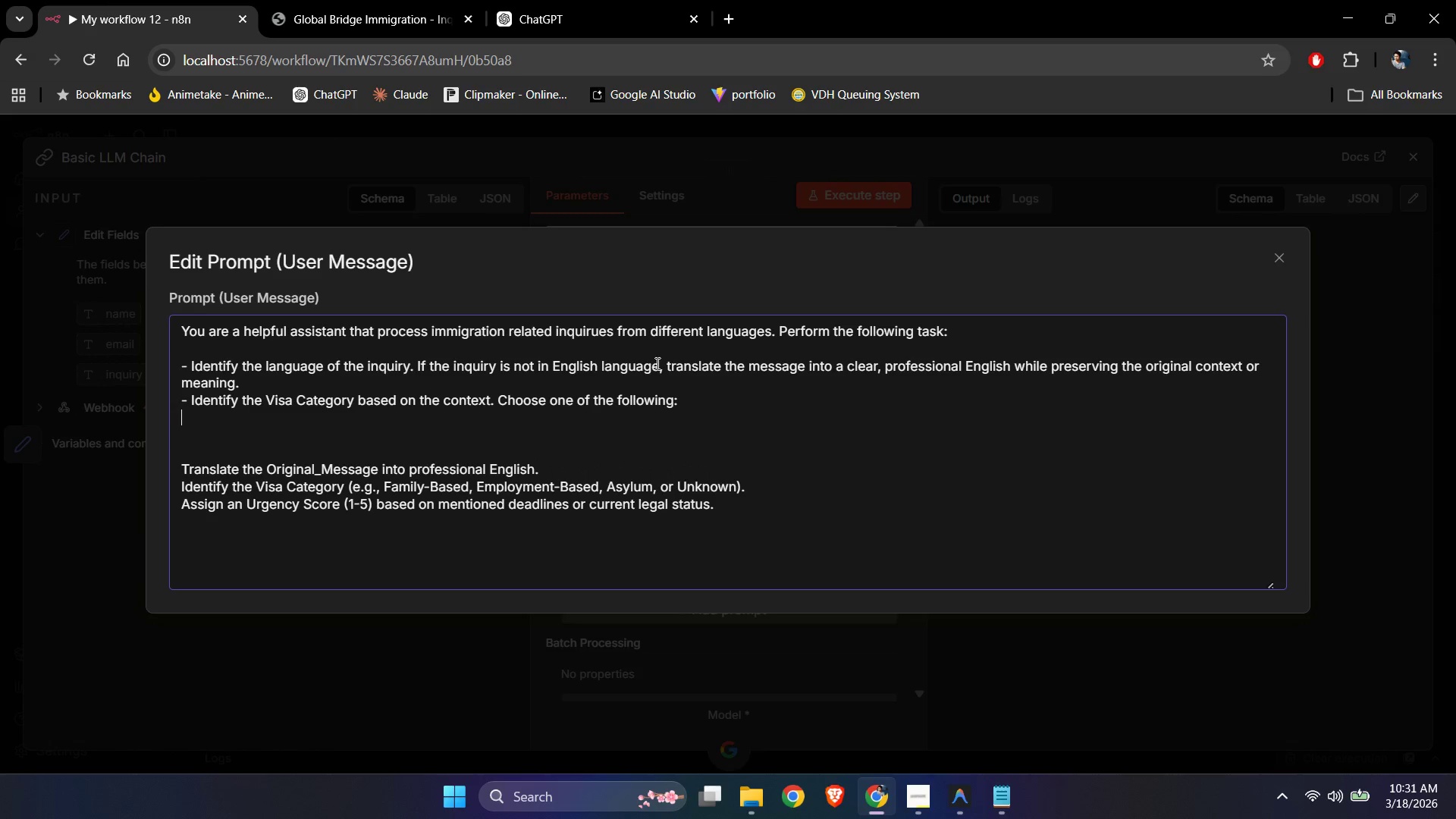 
key(Enter)
 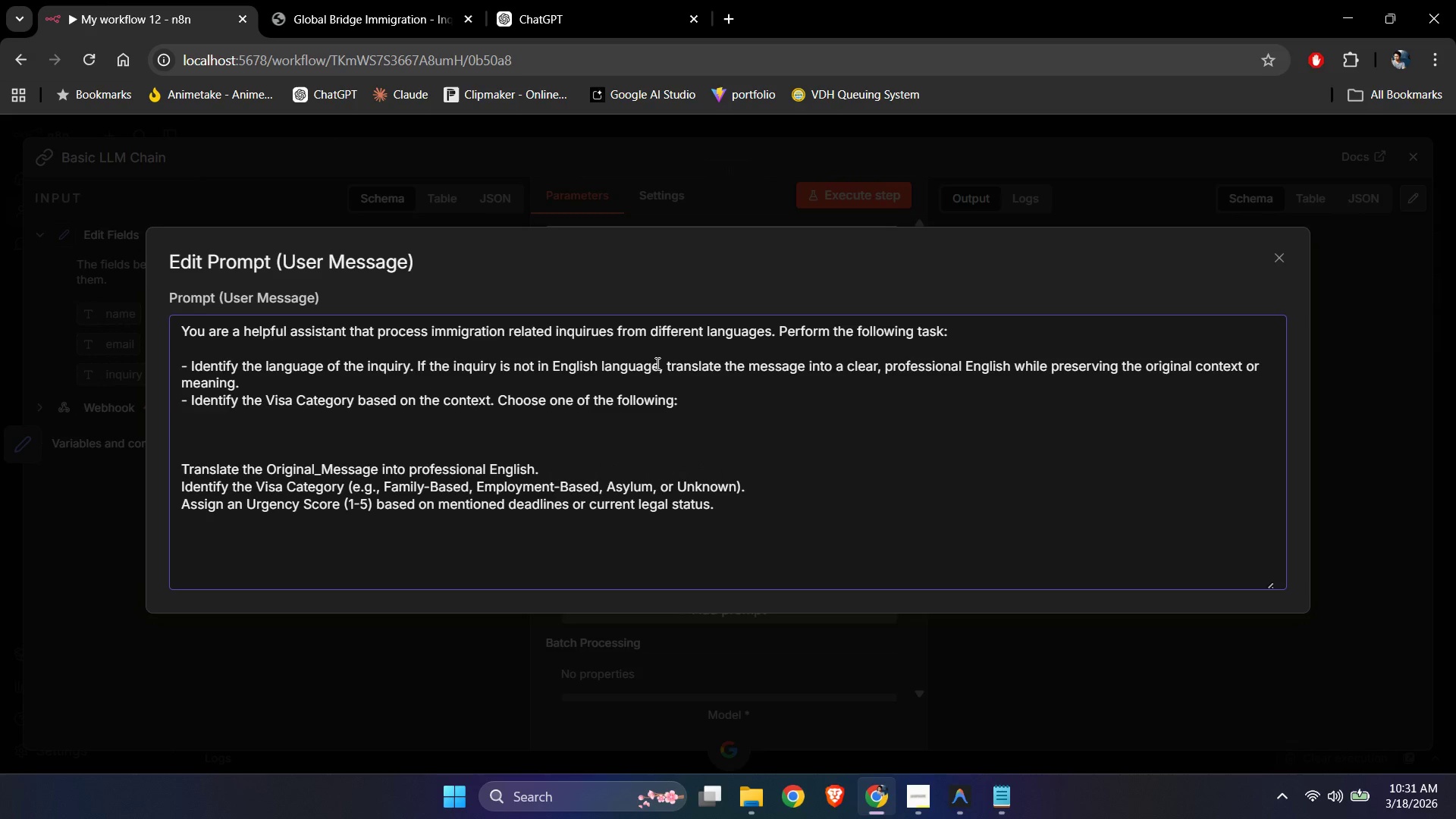 
type(1. Family-Based)
 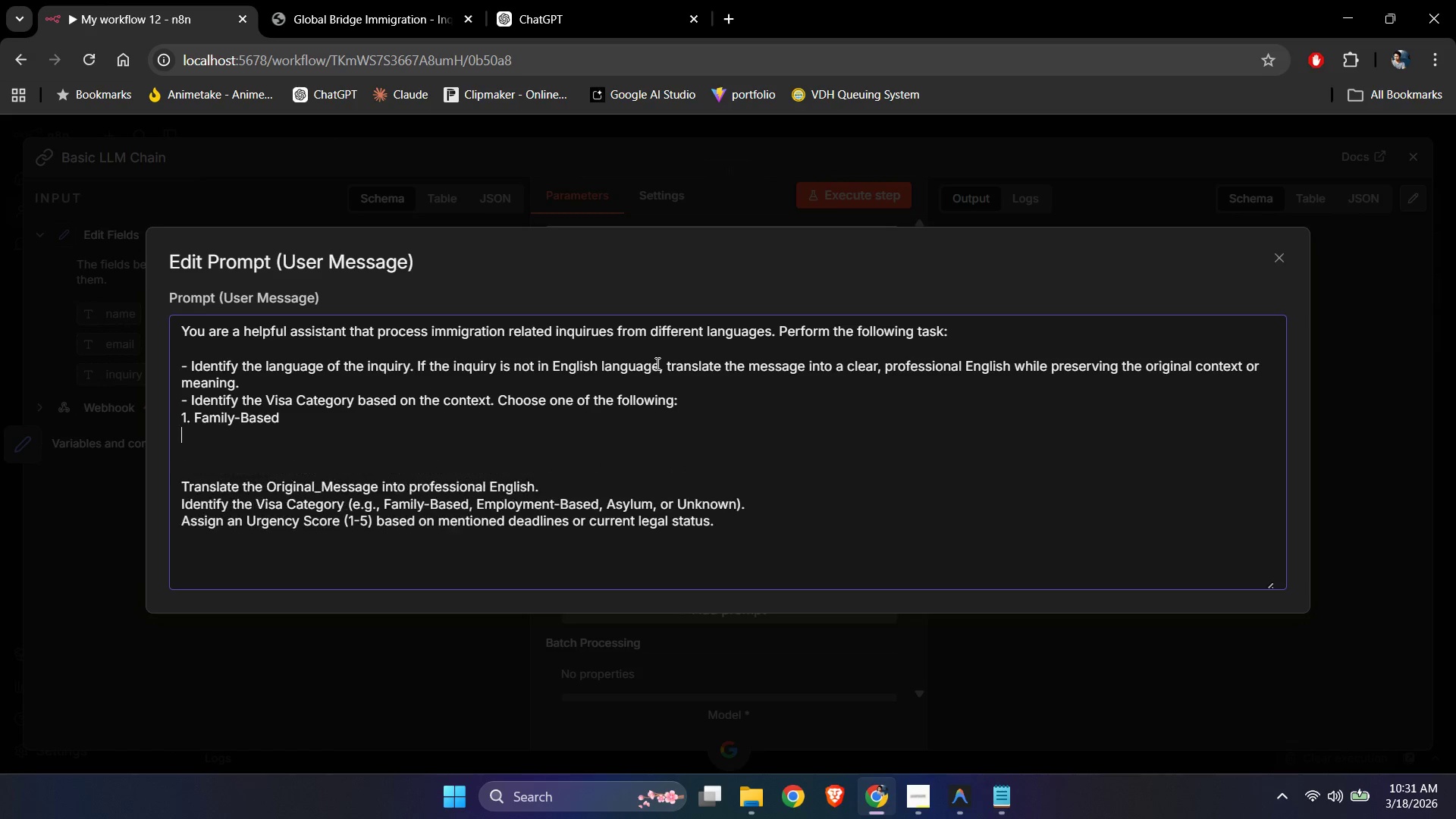 
key(Enter)
 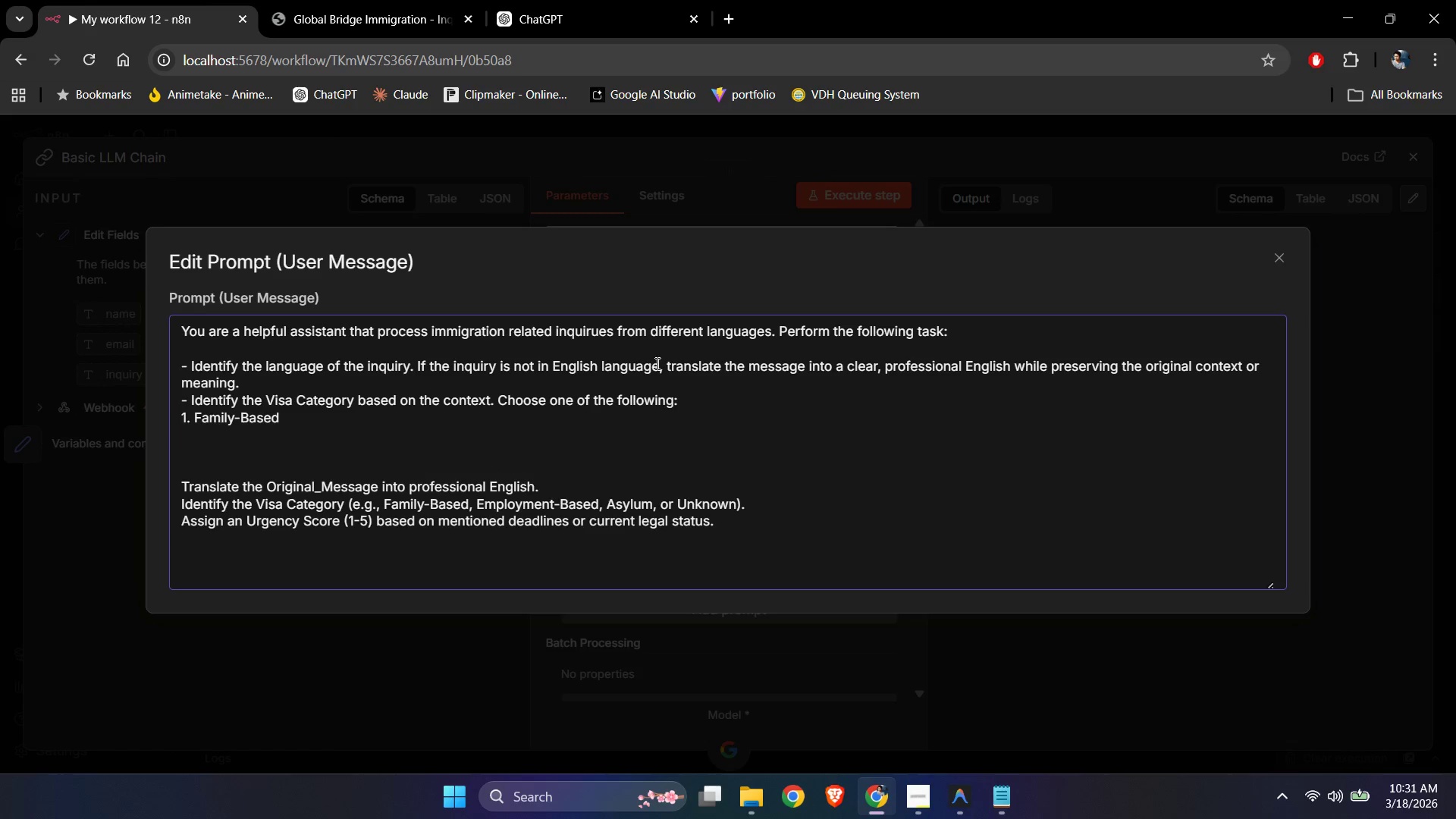 
type(2. Emplyment)
 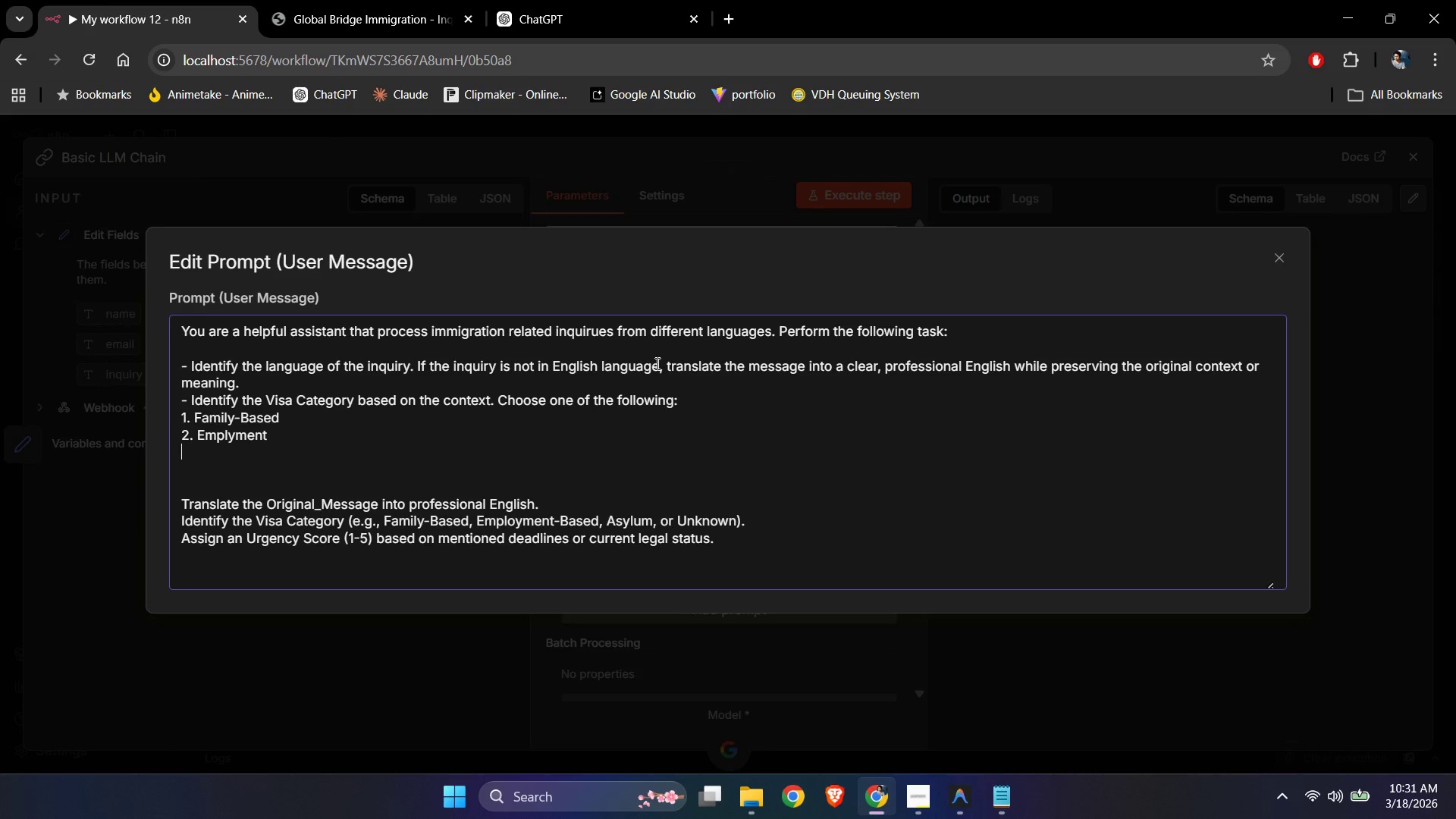 
key(Enter)
 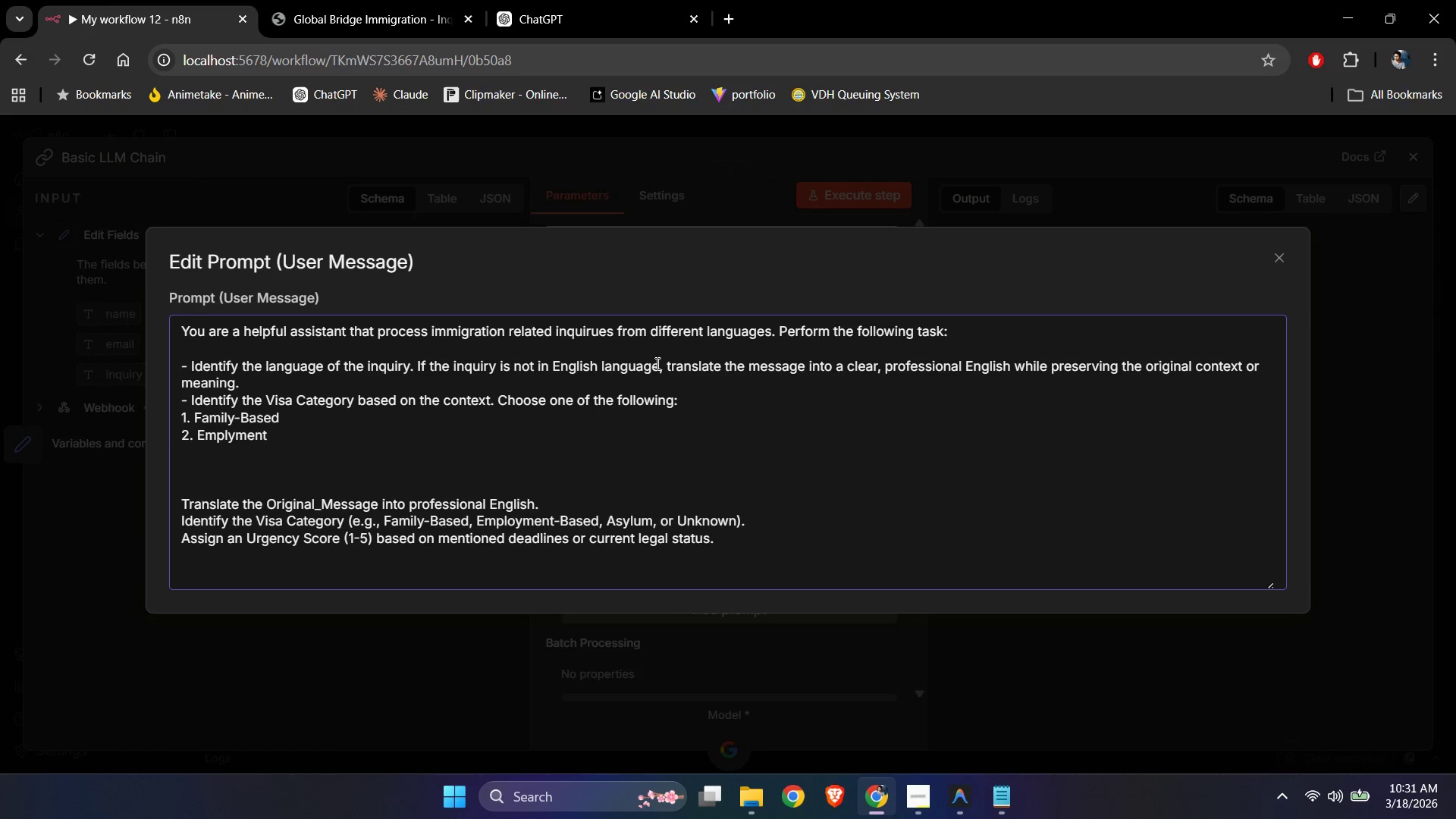 
key(Numpad3)
 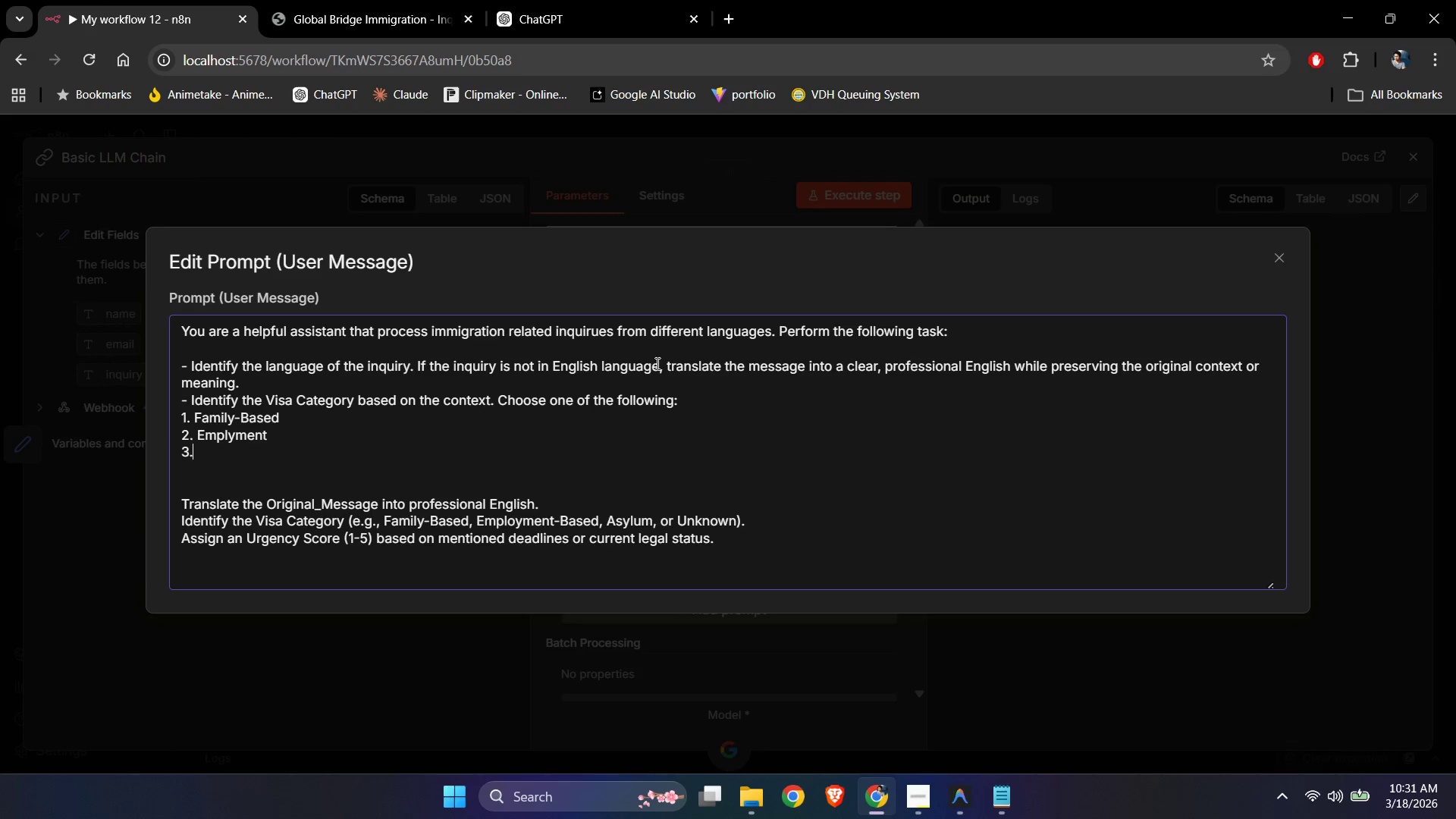 
key(NumpadDecimal)
 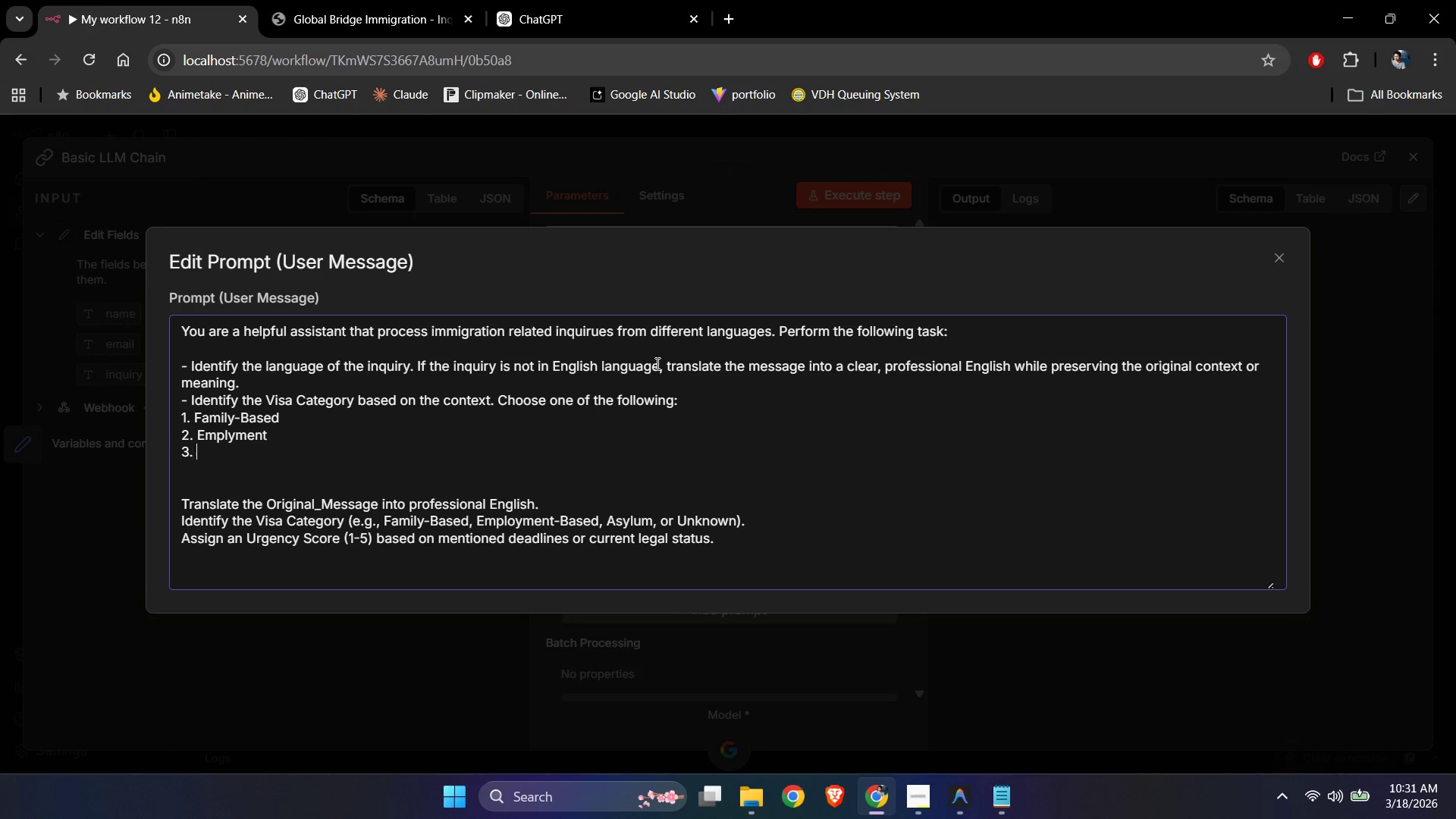 
key(Space)
 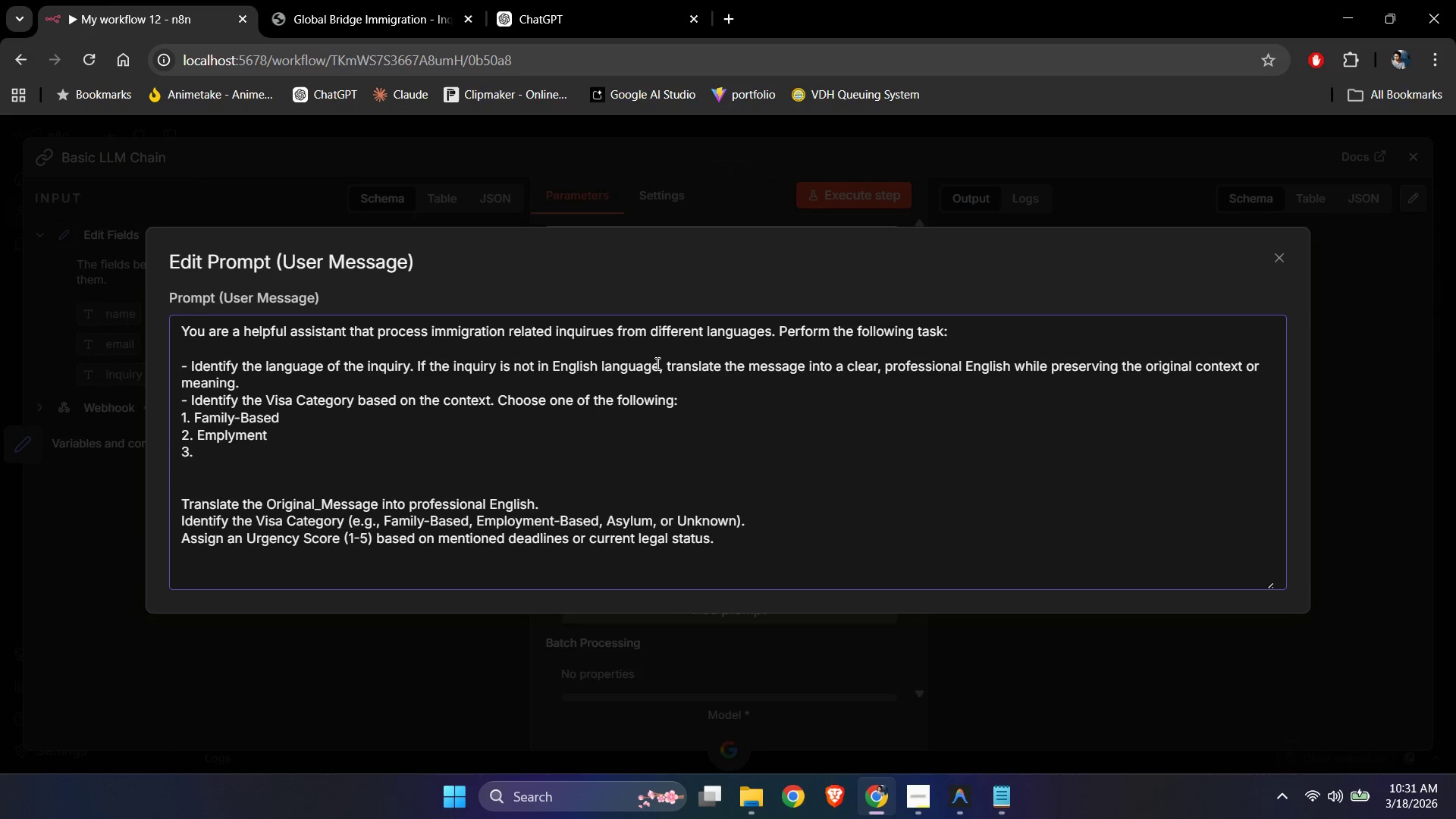 
key(ArrowLeft)
 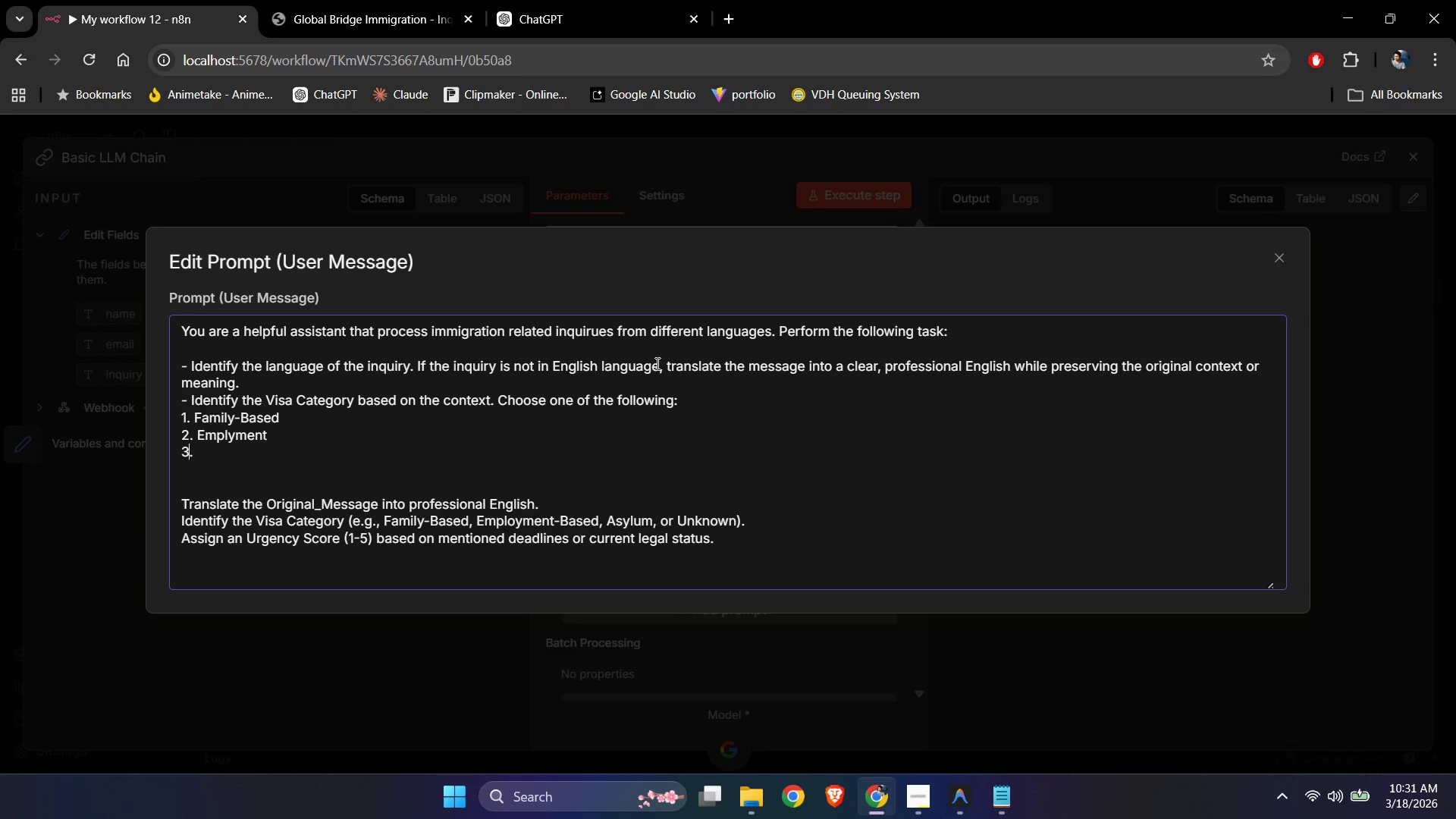 
key(ArrowLeft)
 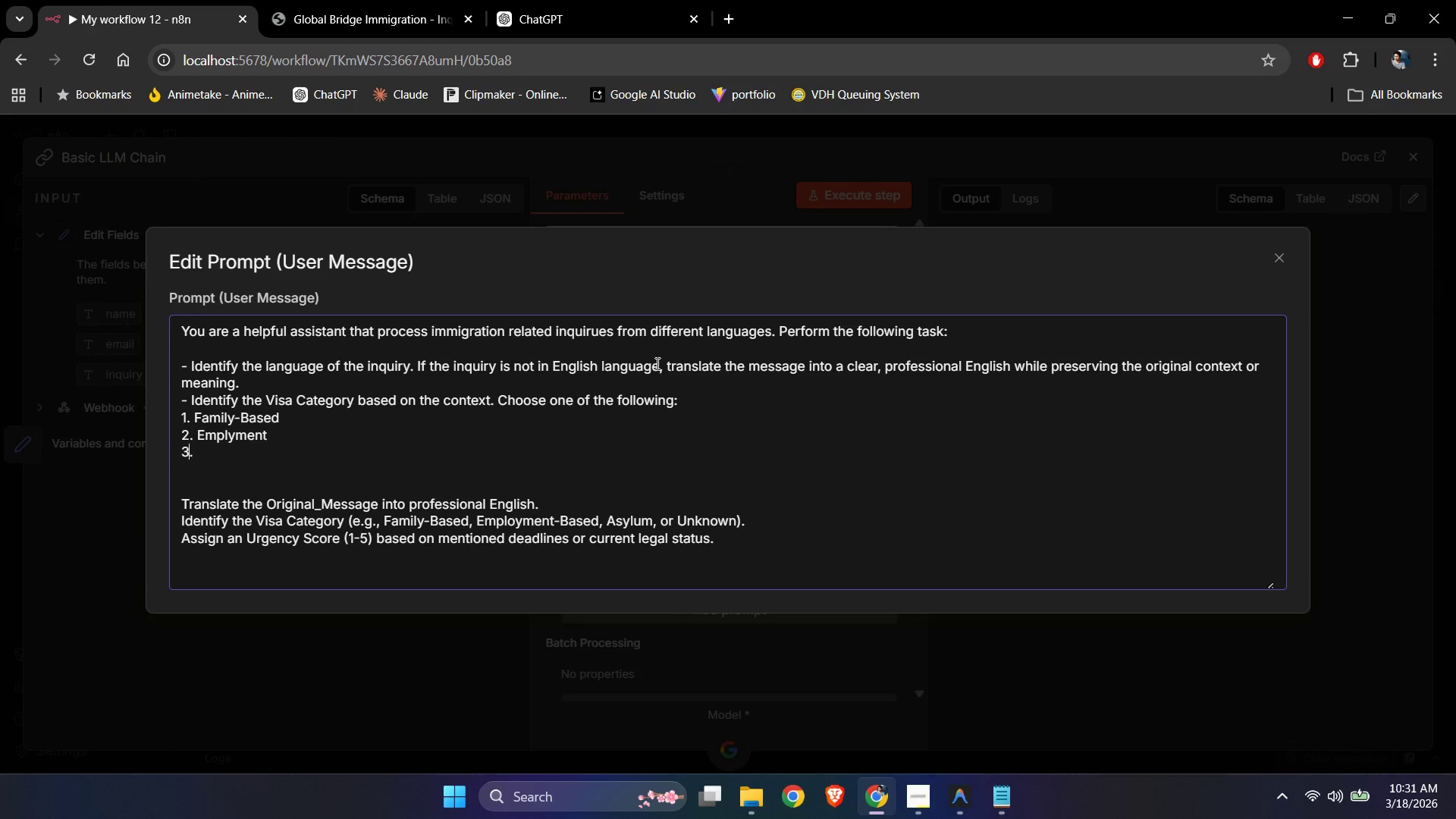 
key(ArrowLeft)
 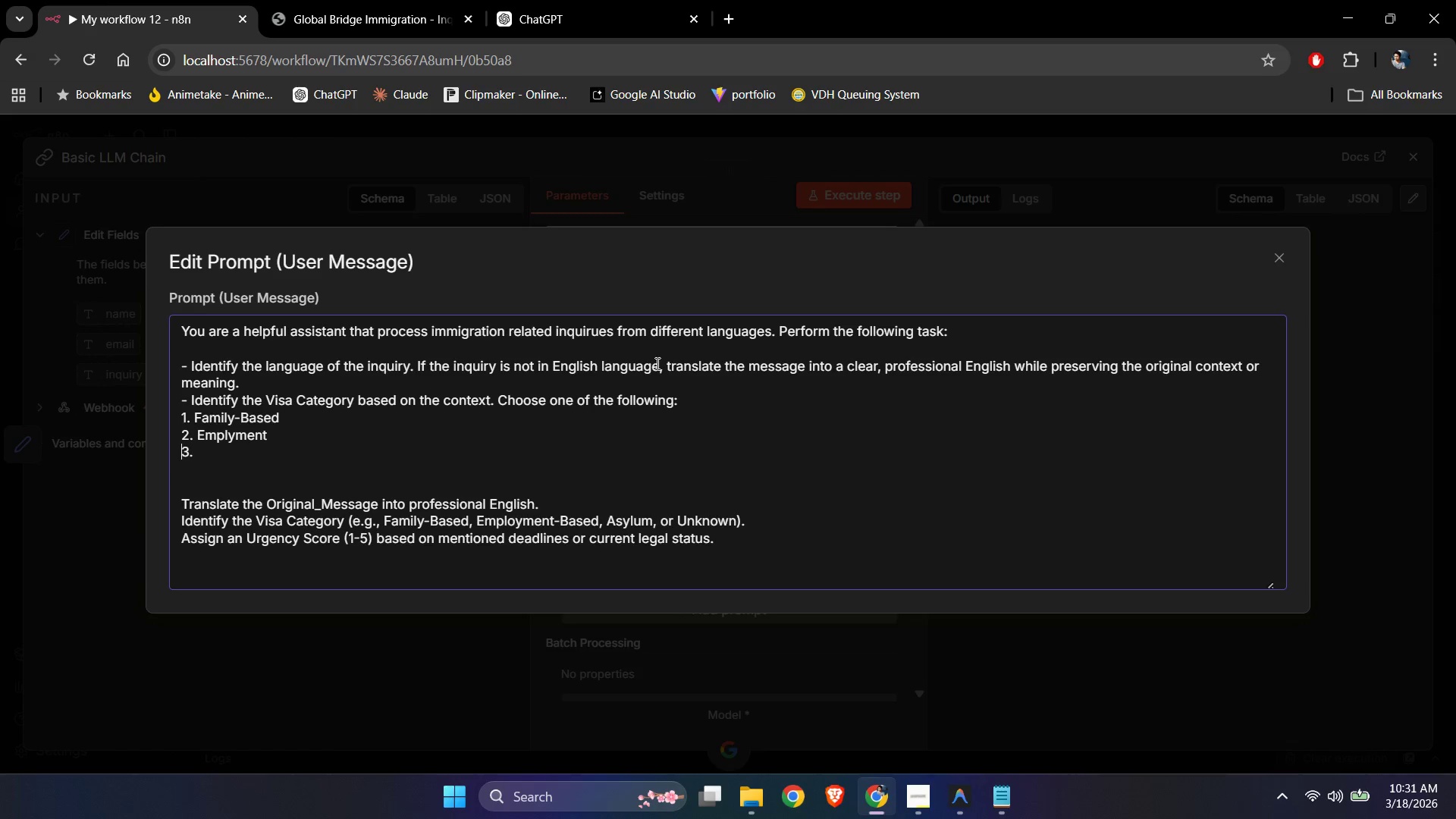 
key(ArrowLeft)
 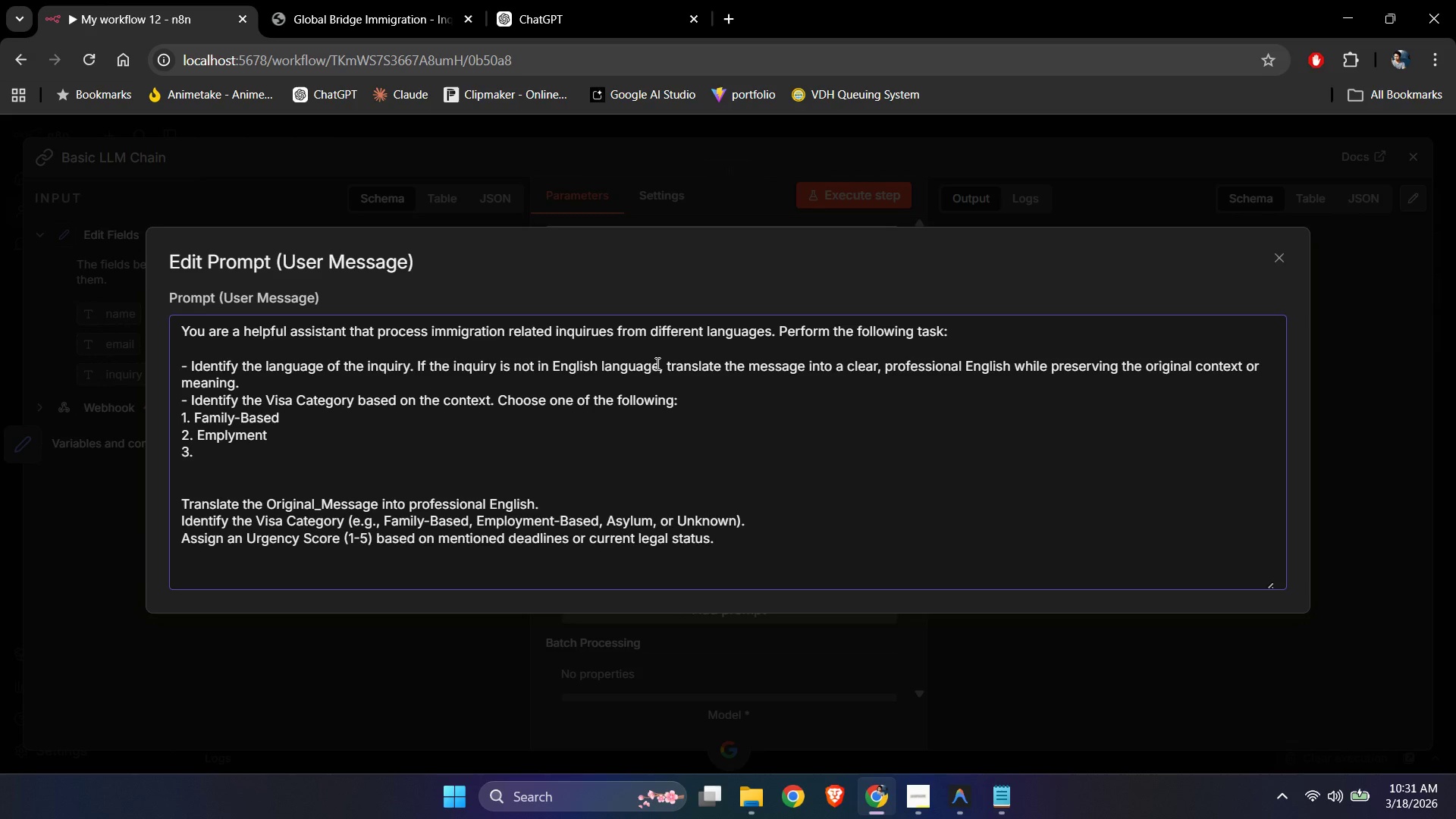 
type(-Based)
 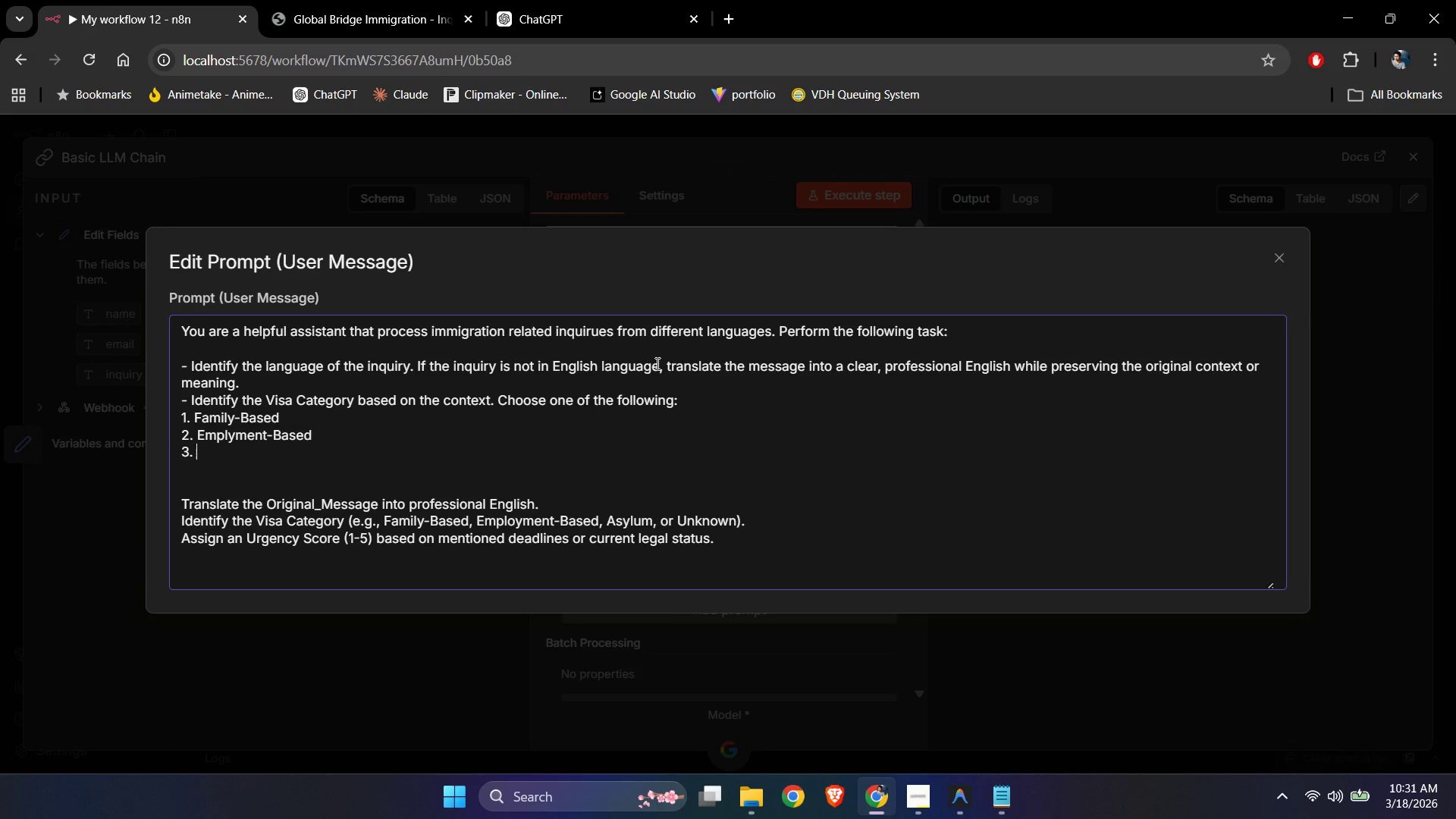 
key(ArrowDown)
 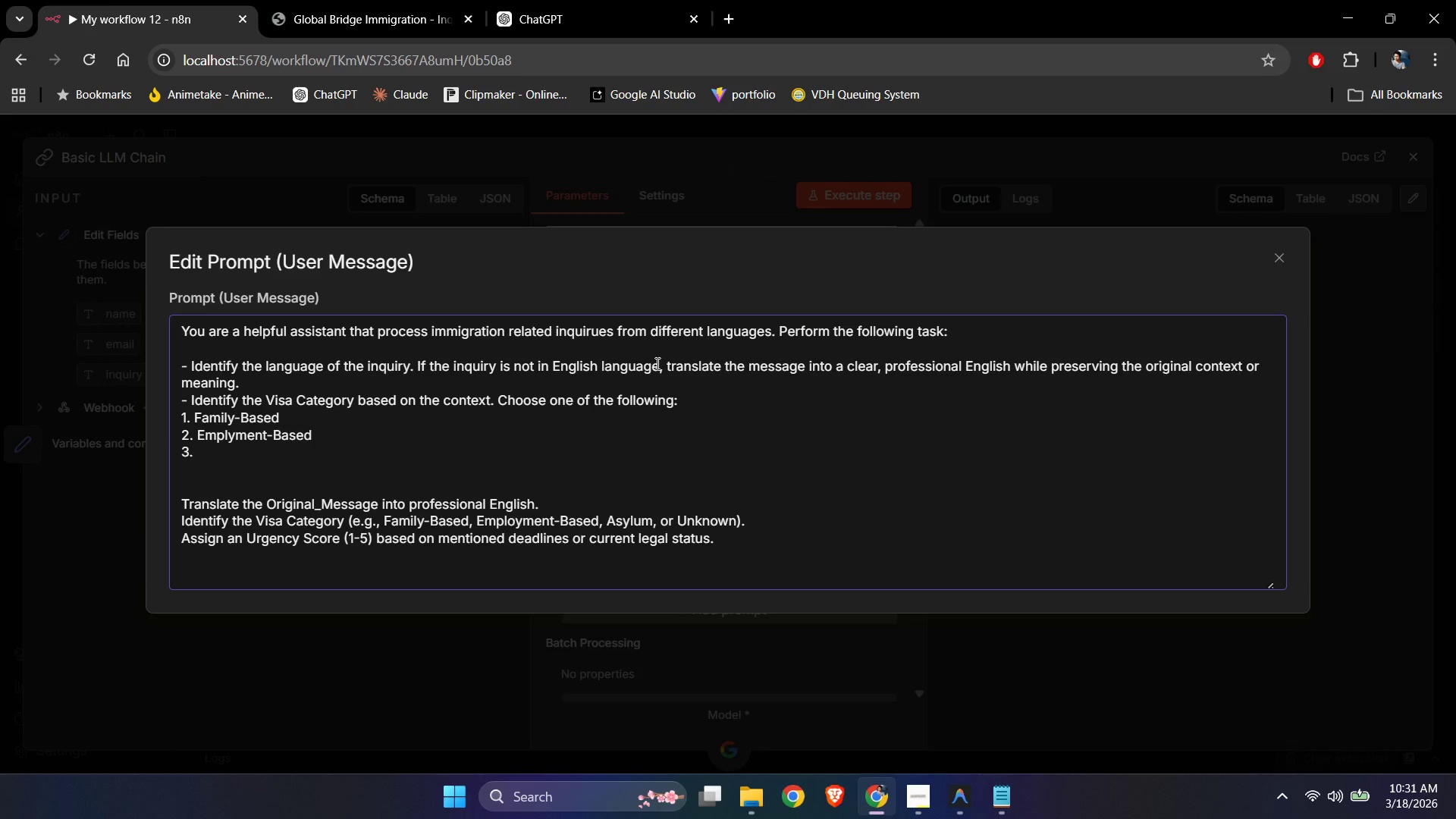 
type(Asylum)
 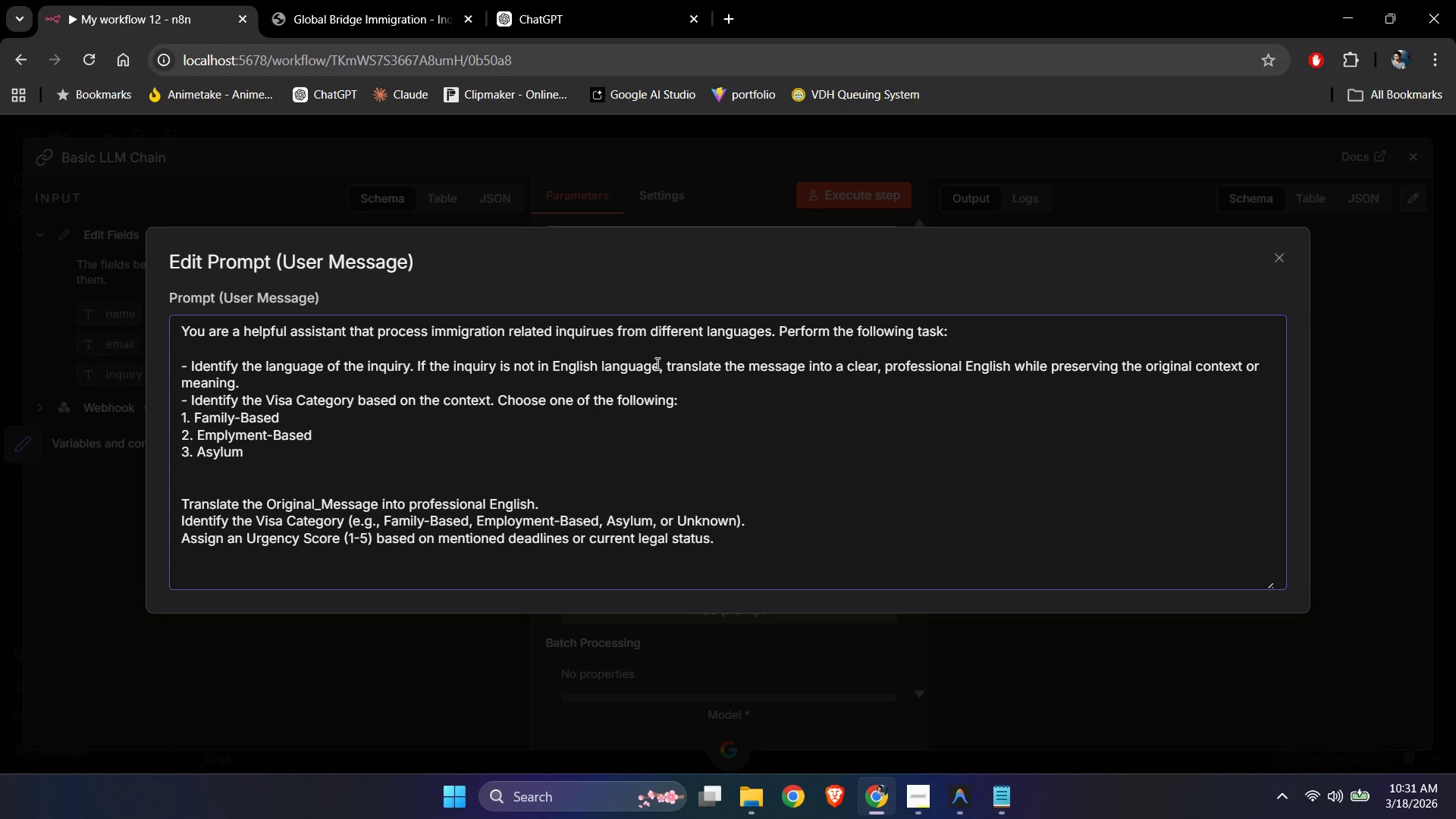 
key(Enter)
 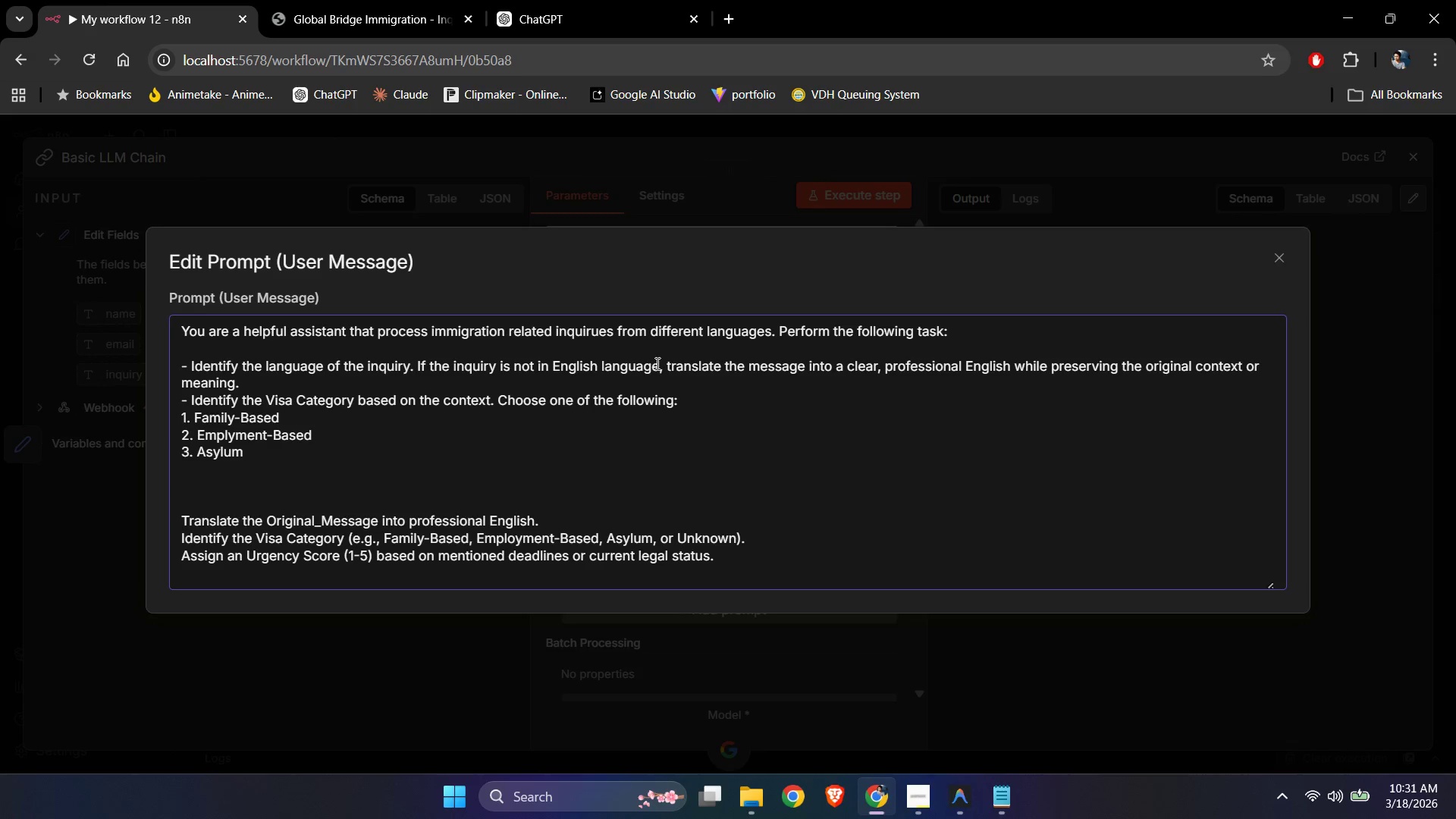 
type(4. Unknow)
key(Backspace)
key(Backspace)
key(Backspace)
type(own)
 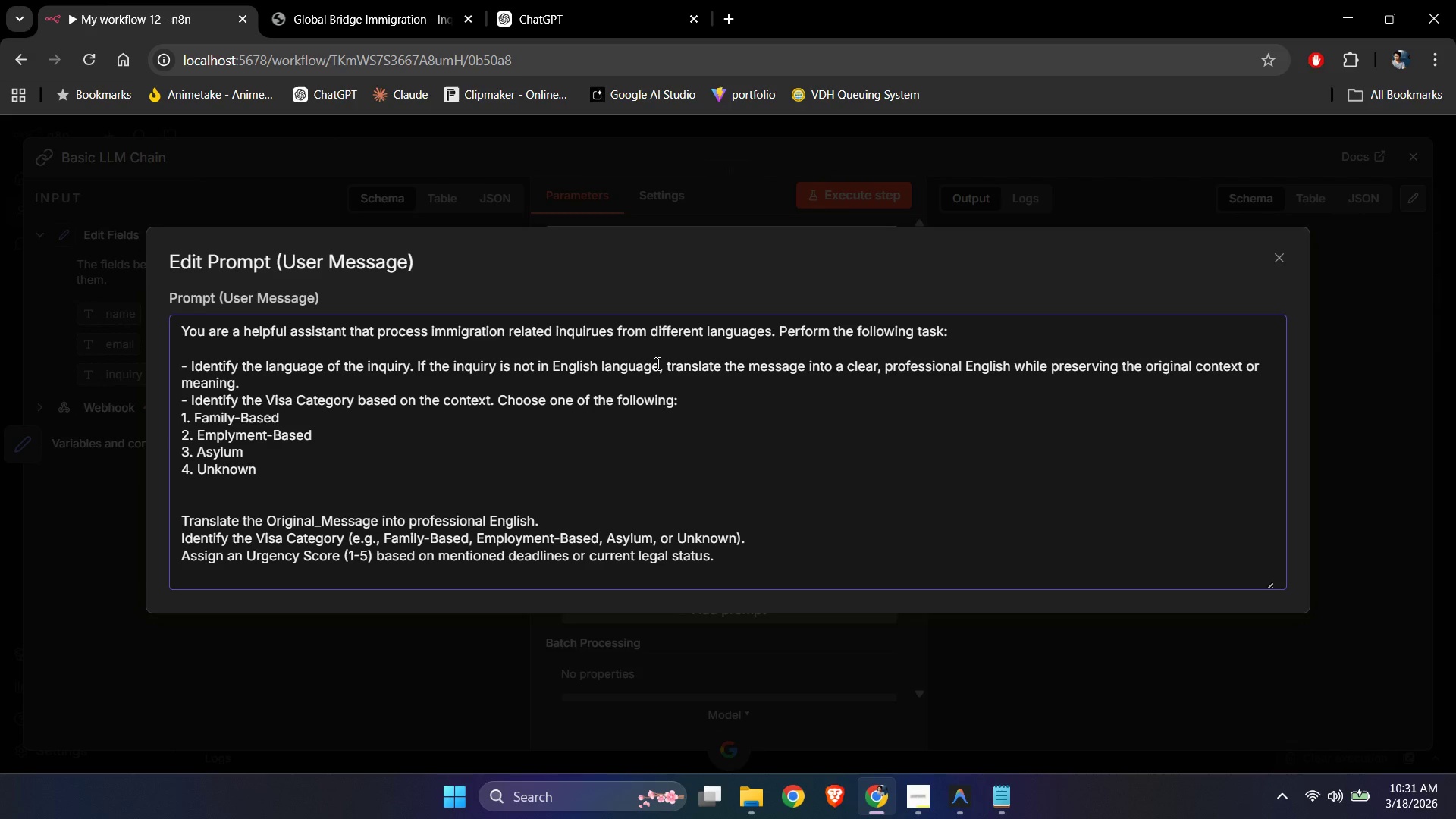 
key(ArrowDown)
 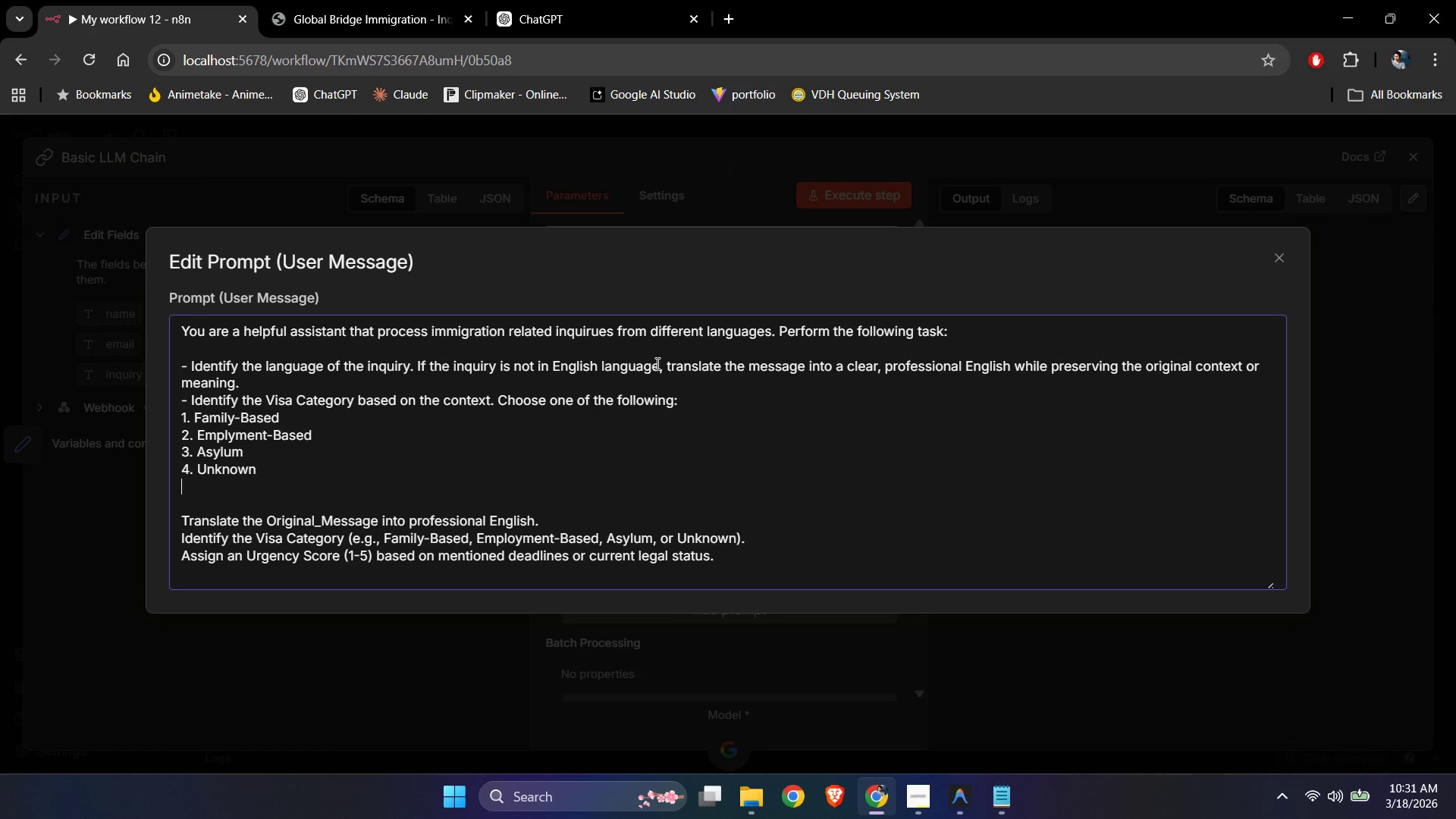 
type(- A)
key(Backspace)
type(Identify and assign urgen)
key(Backspace)
key(Backspace)
key(Backspace)
key(Backspace)
key(Backspace)
type(Urgency Level)
 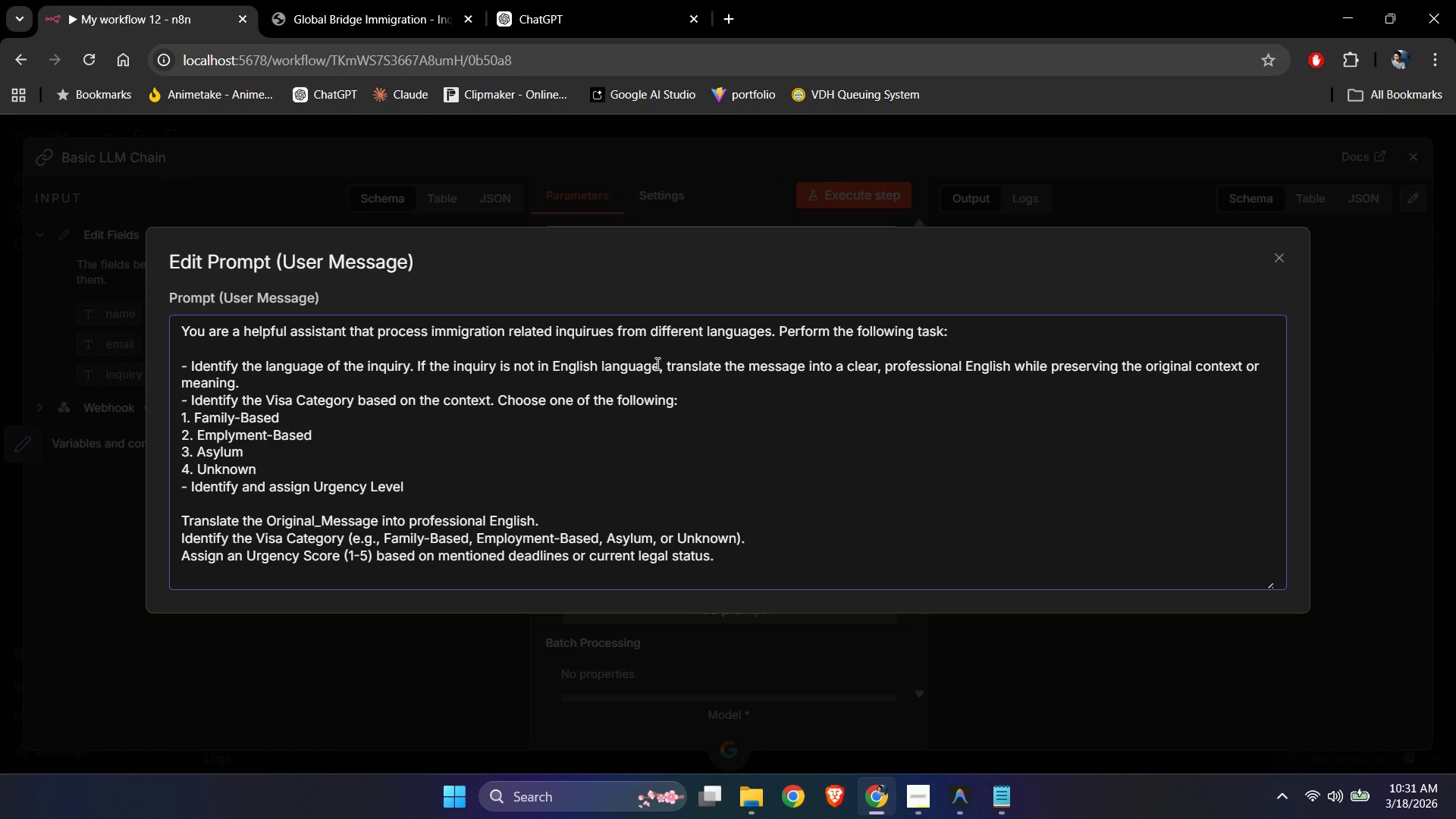 
key(Backspace)
key(Backspace)
key(Backspace)
key(Backspace)
key(Backspace)
key(Backspace)
type( Score)
 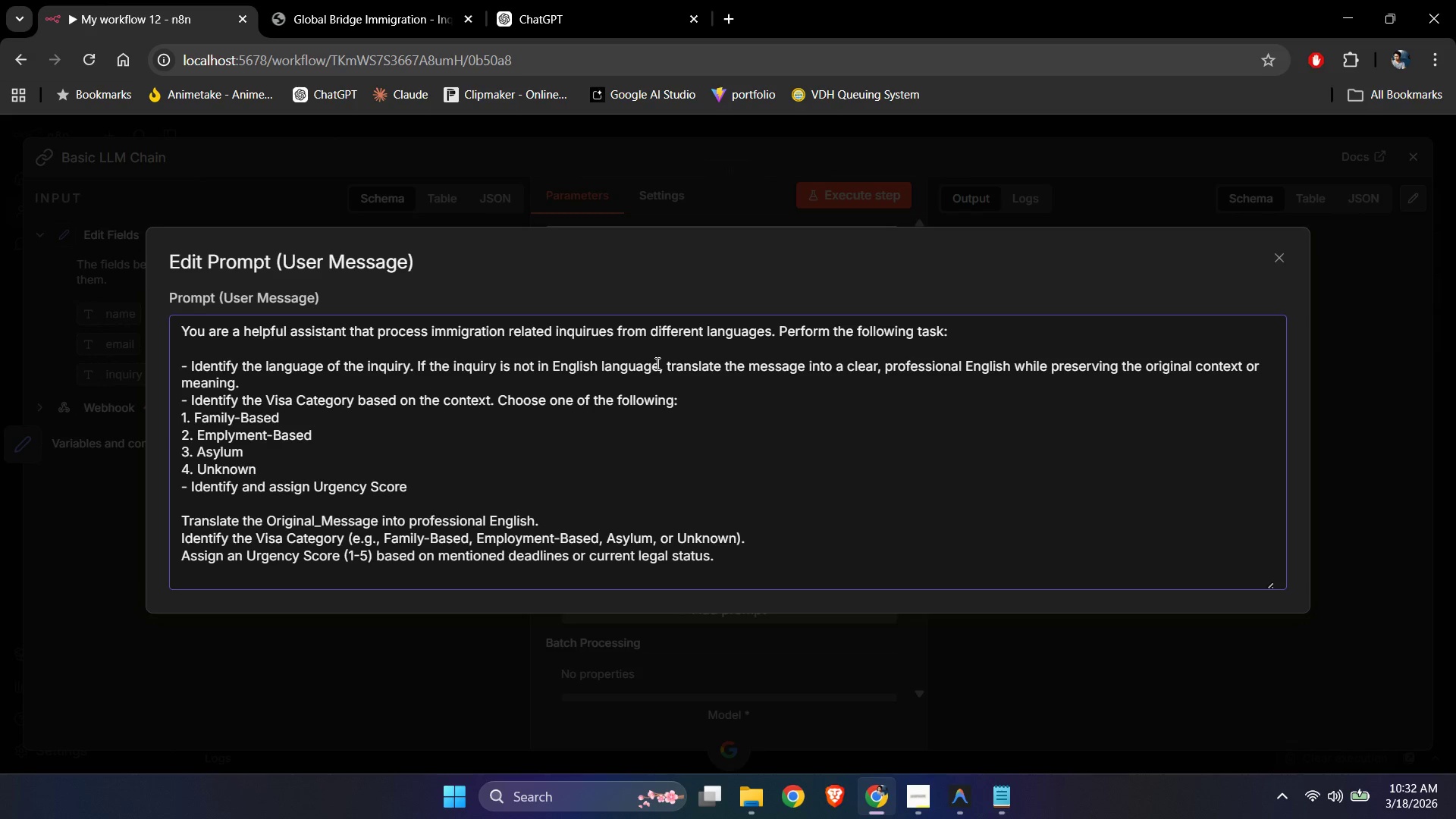 
type( ())
 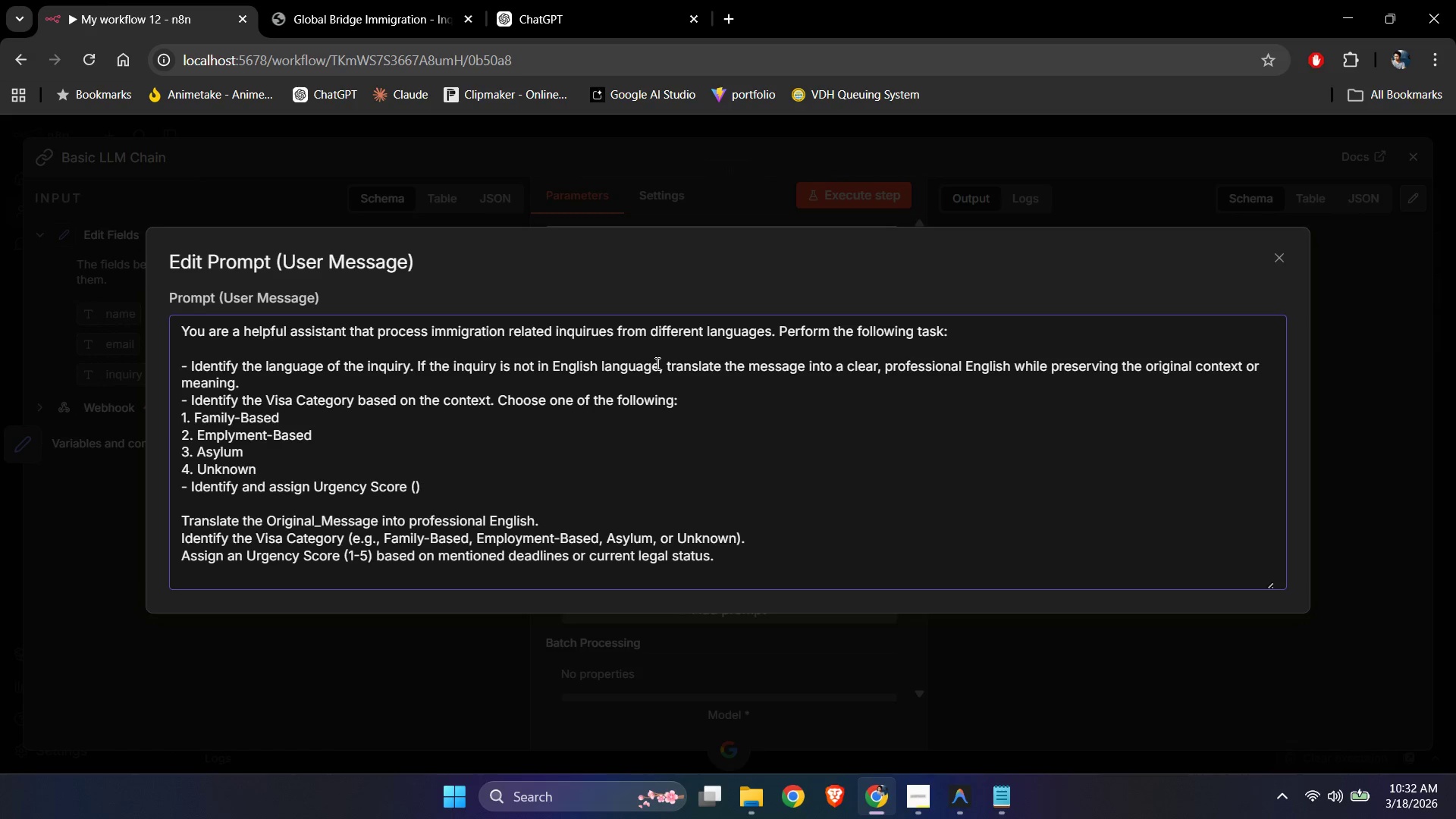 
key(ArrowLeft)
 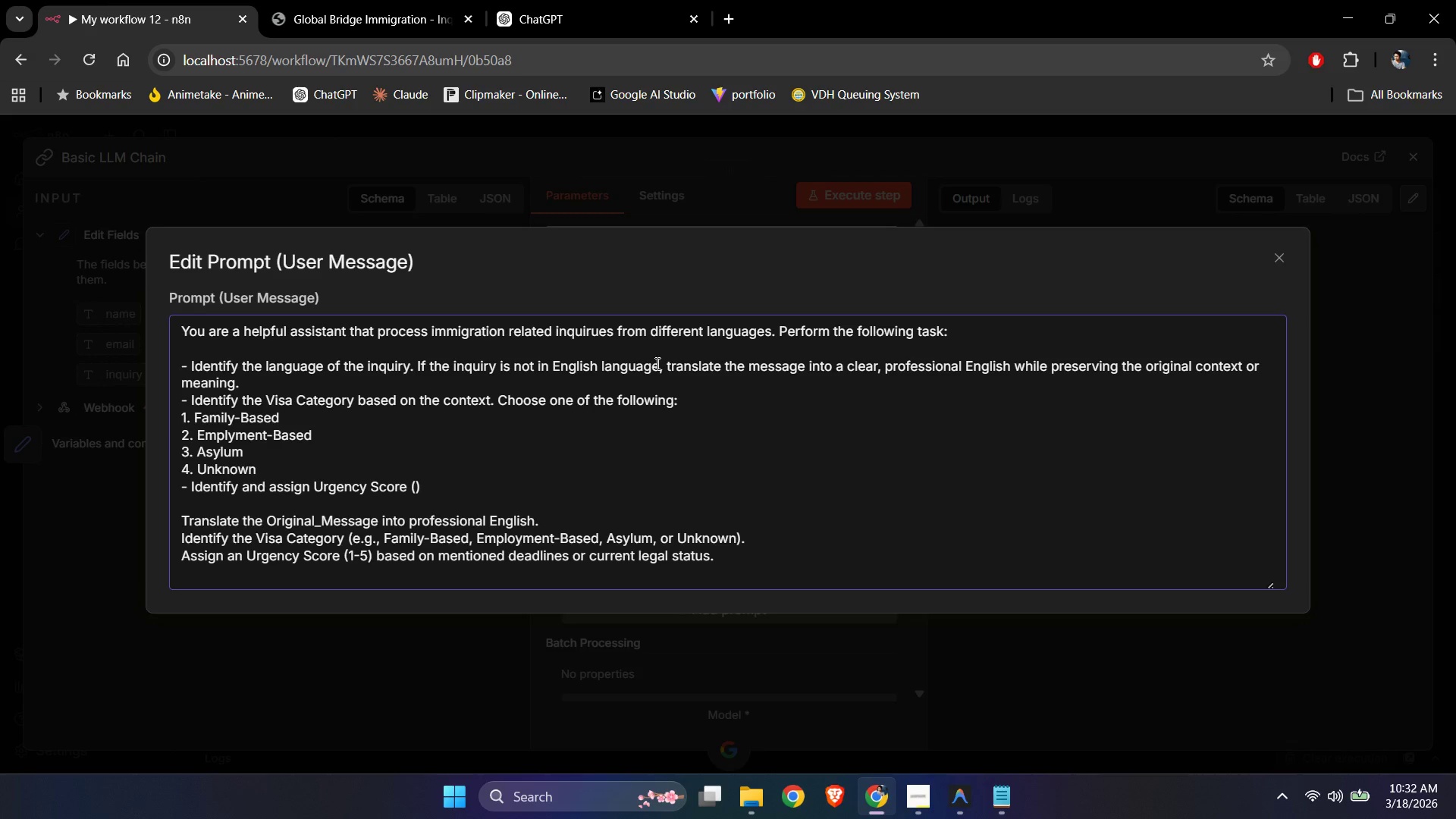 
key(Numpad1)
 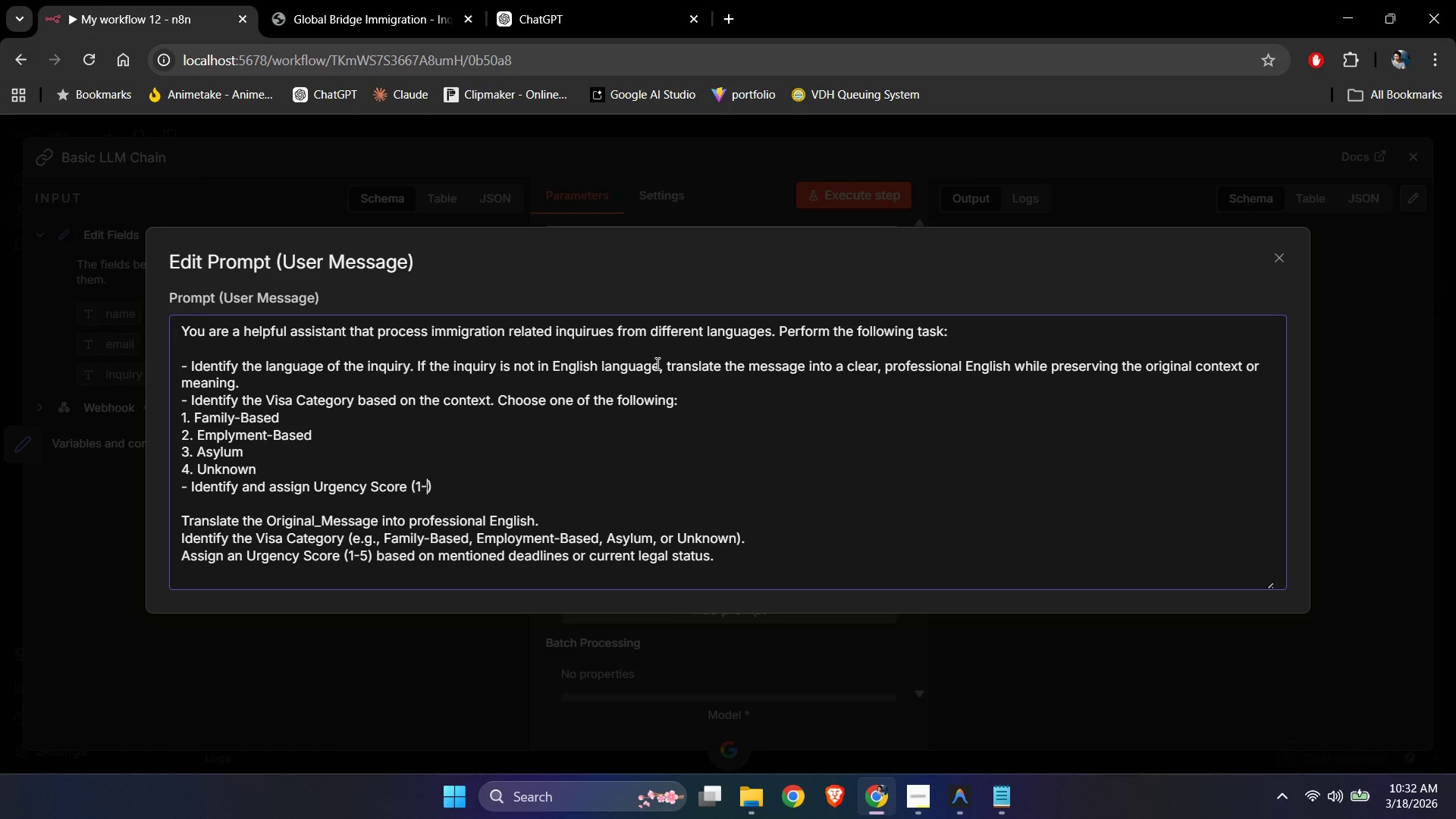 
key(NumpadSubtract)
 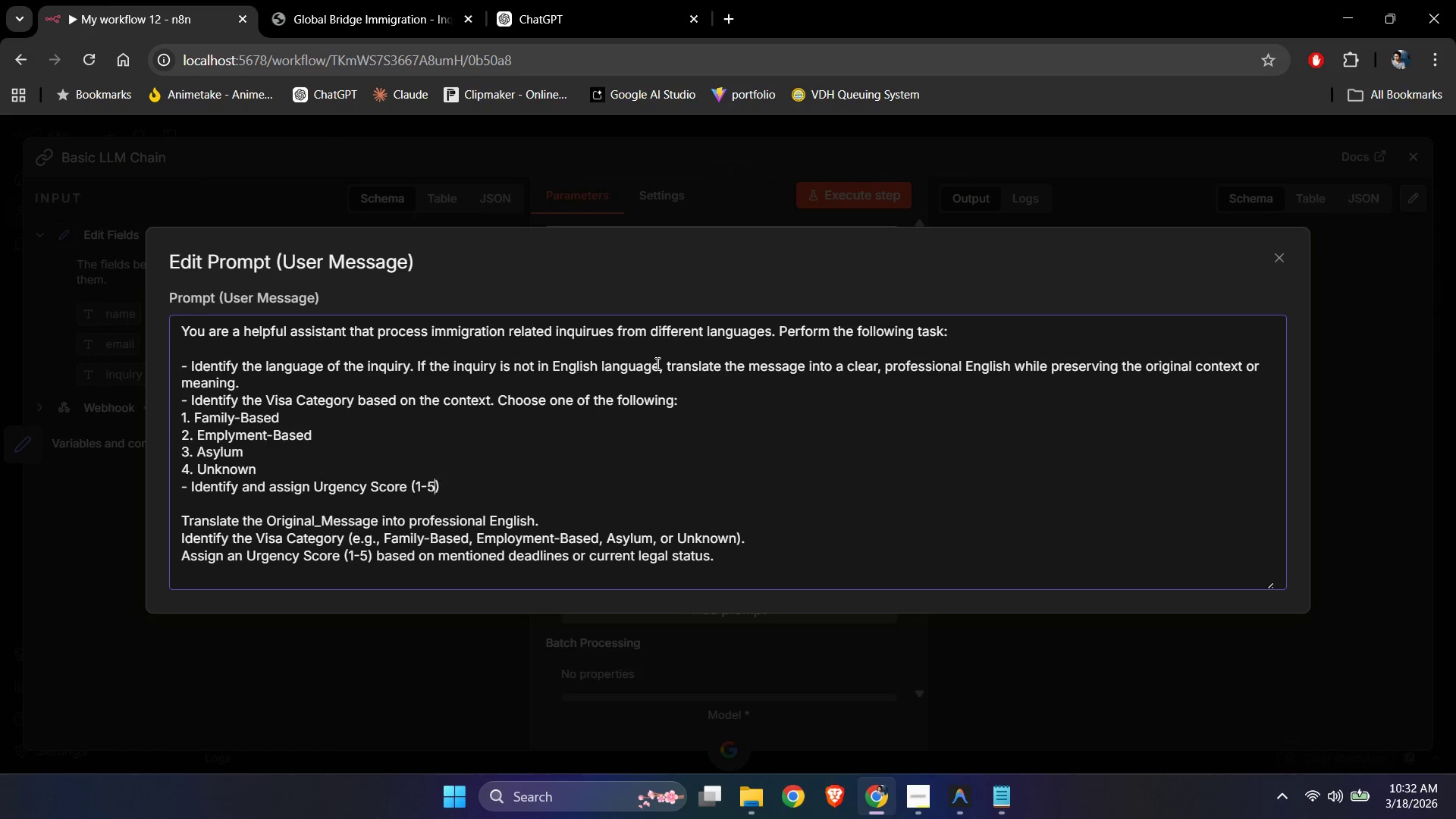 
key(Numpad5)
 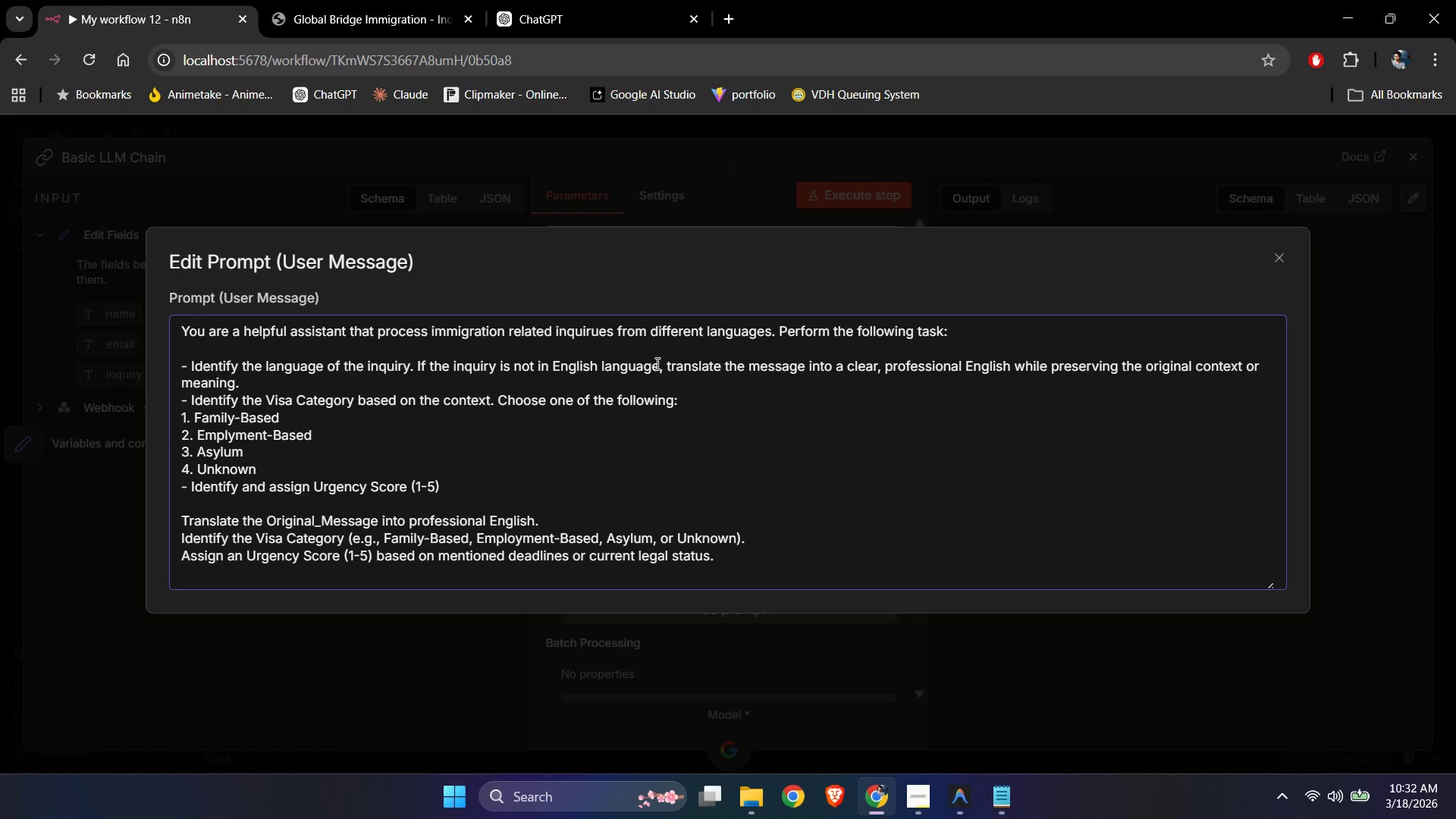 
key(ArrowRight)
 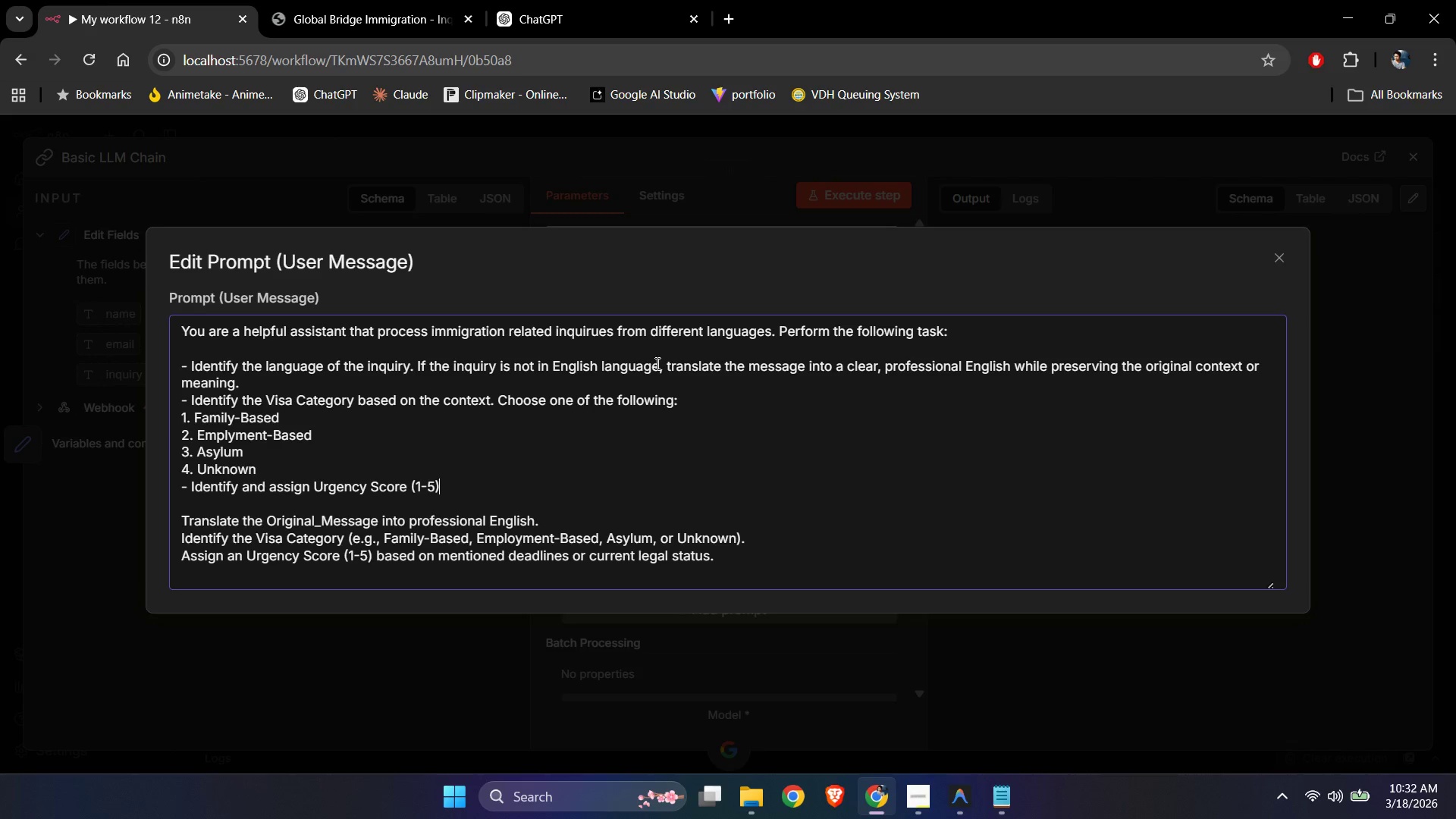 
type( based on deadlines an)
 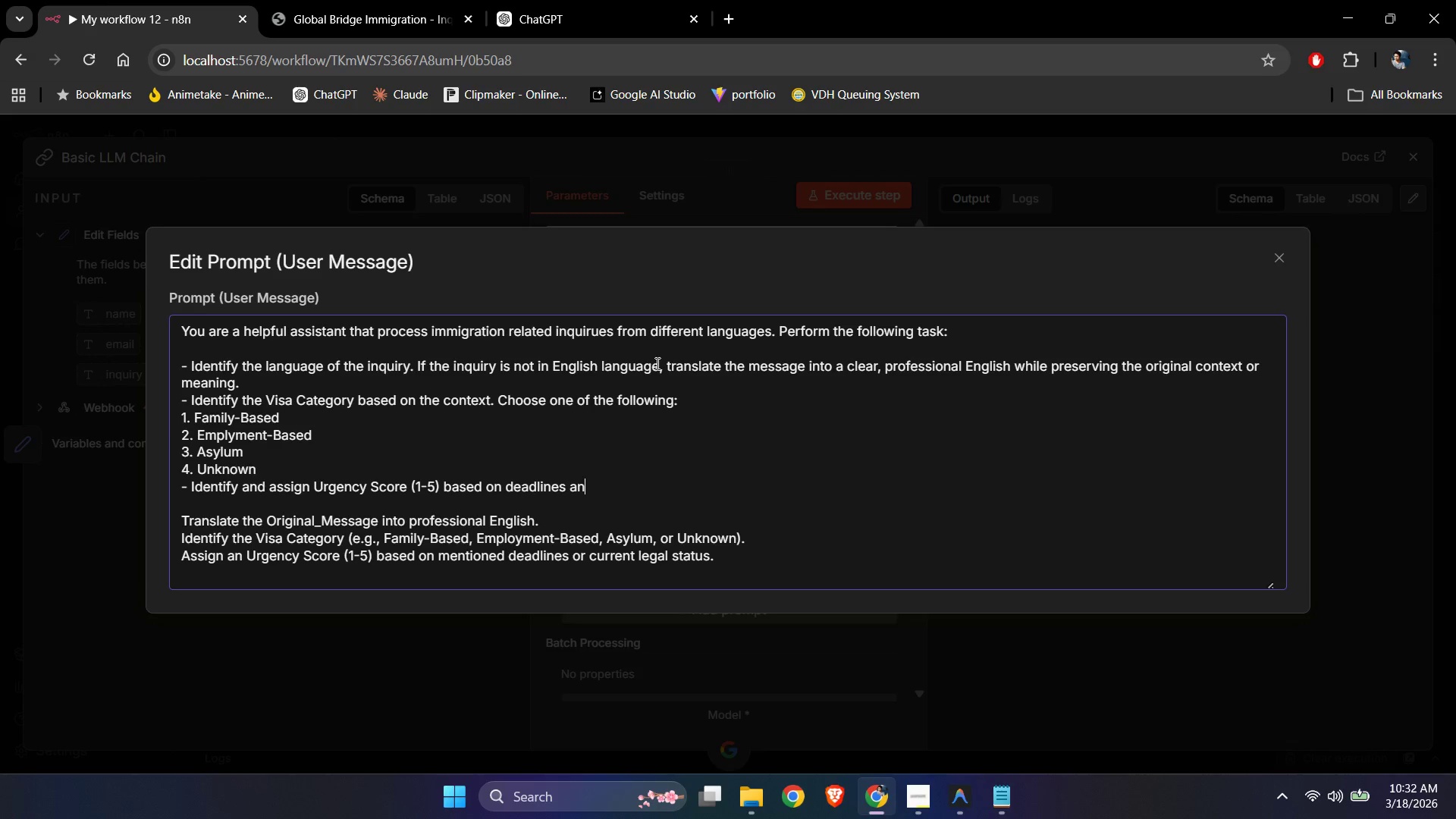 
wait(6.25)
 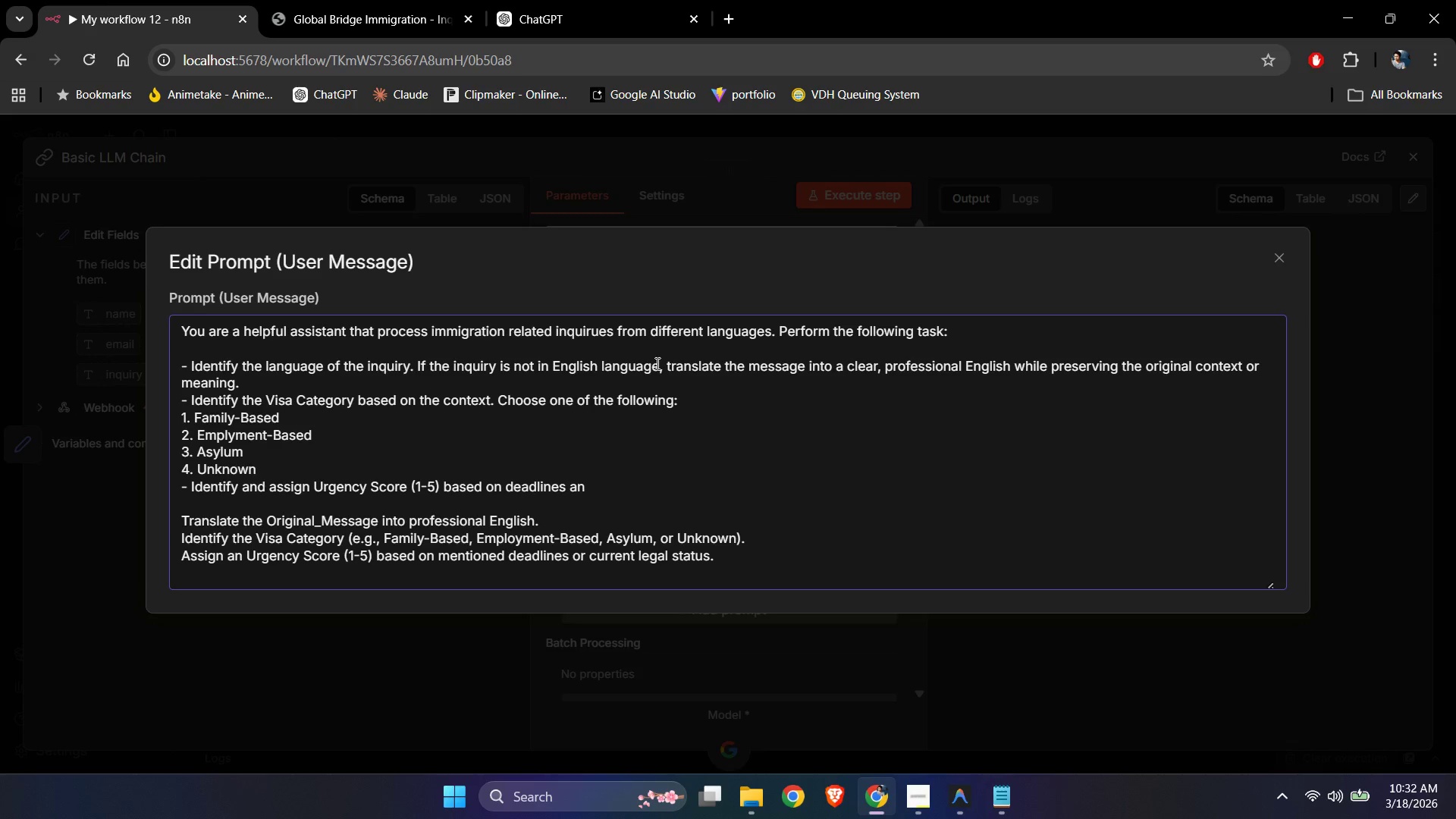 
key(D)
 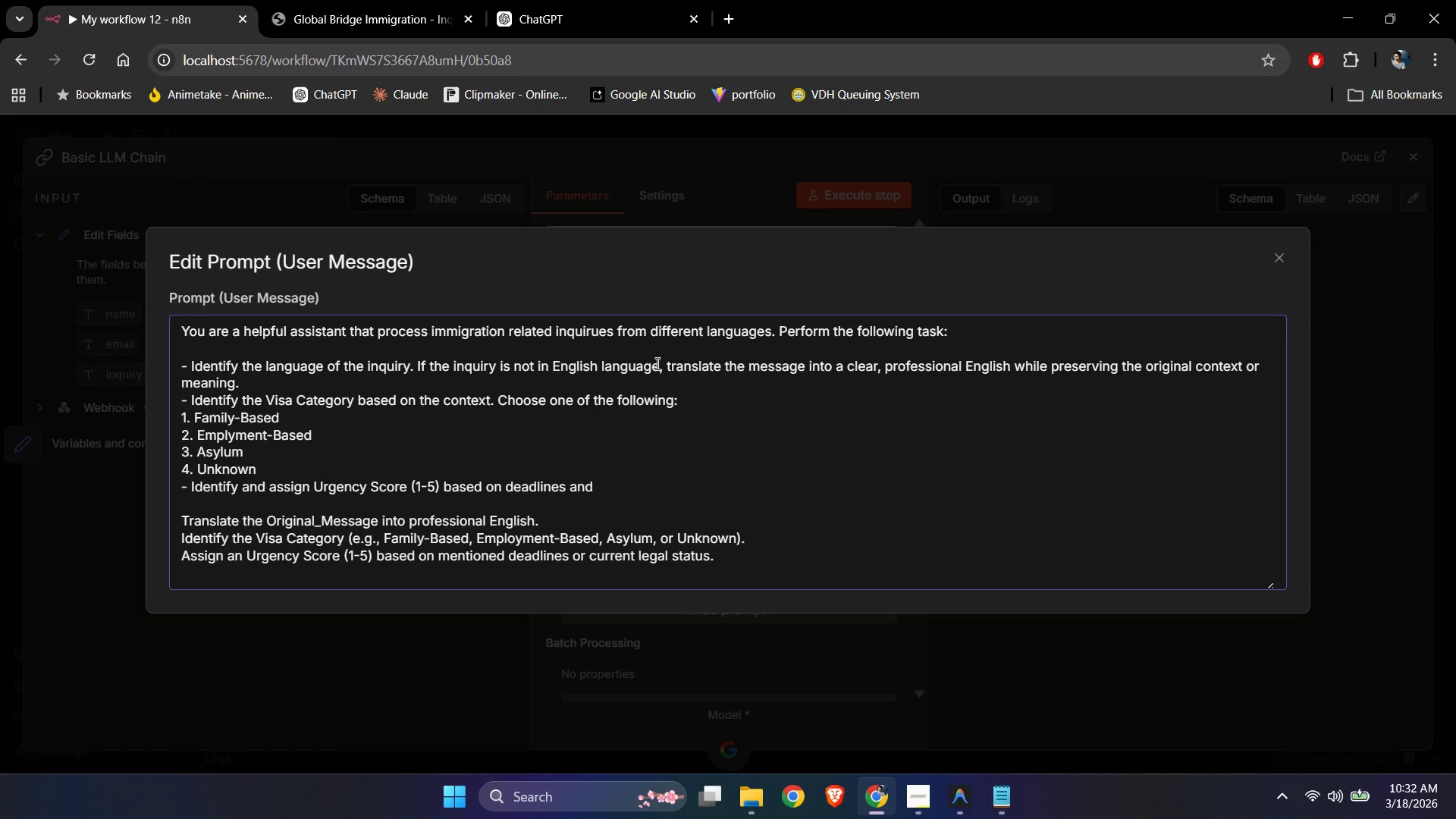 
key(Backspace)
key(Backspace)
key(Backspace)
key(Backspace)
type( and current legal status)
 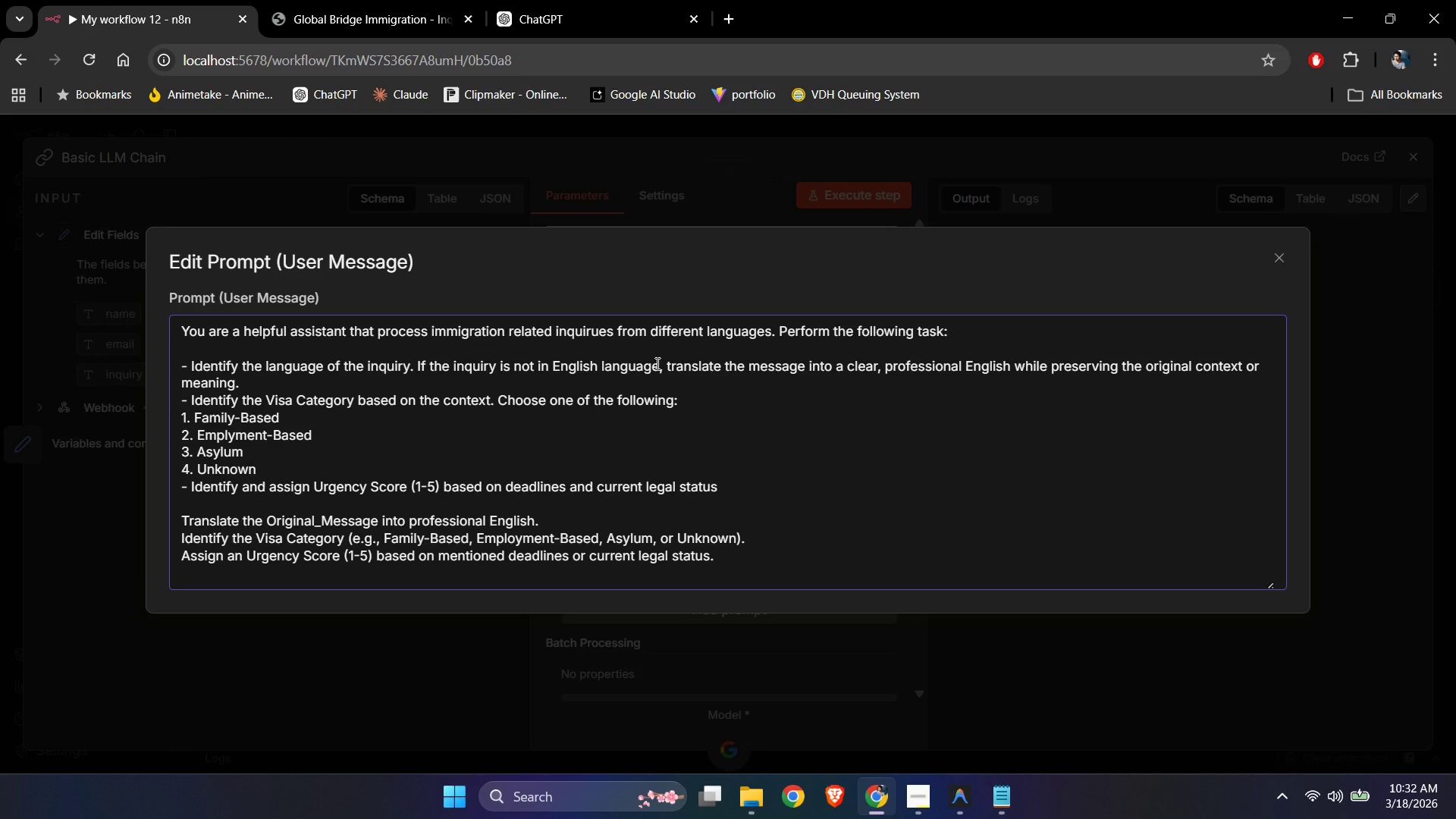 
wait(5.03)
 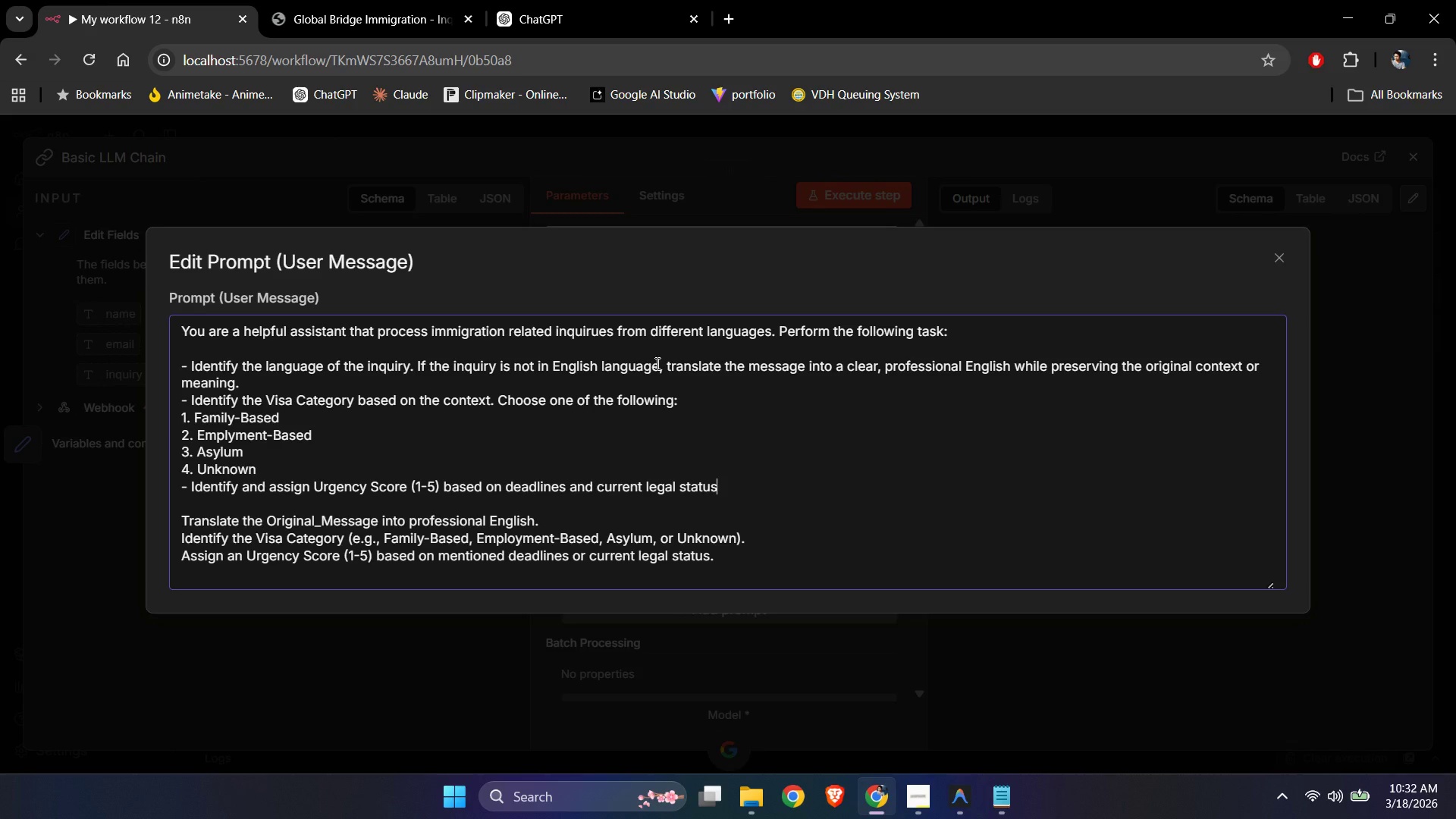 
type(. Use the following guidelines)
key(Backspace)
key(Backspace)
key(Backspace)
type(nes:)
 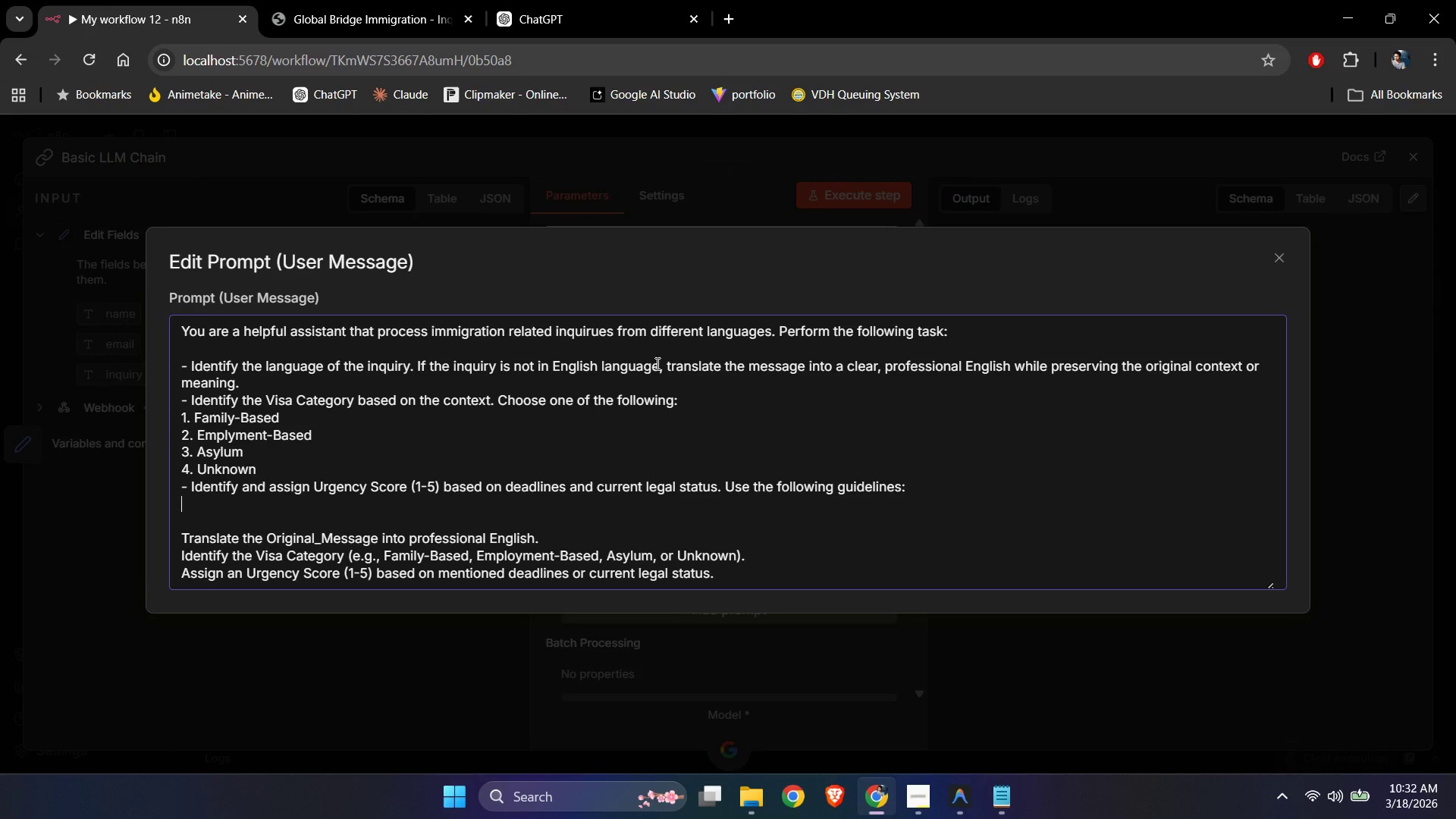 
 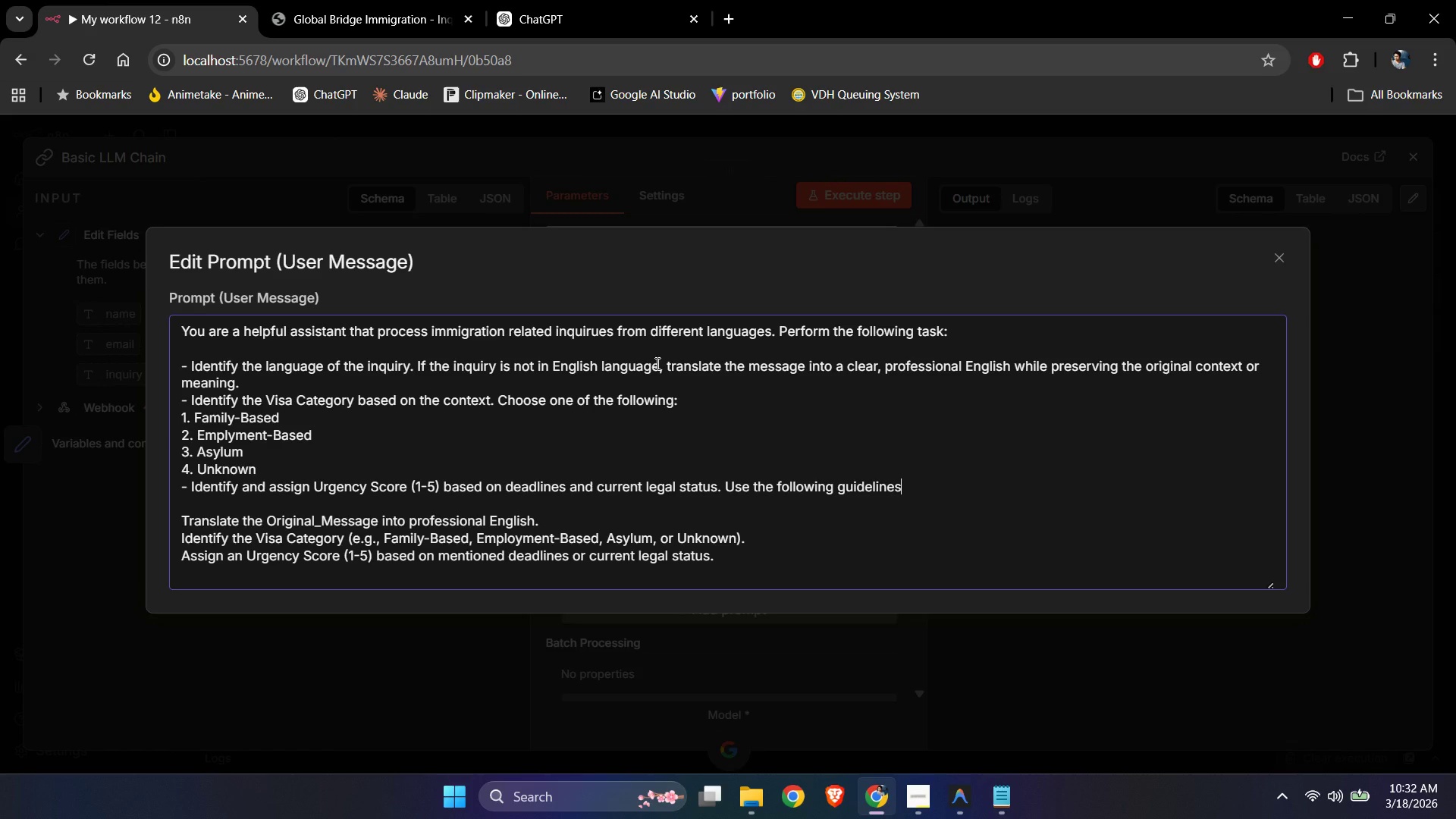 
key(Enter)
 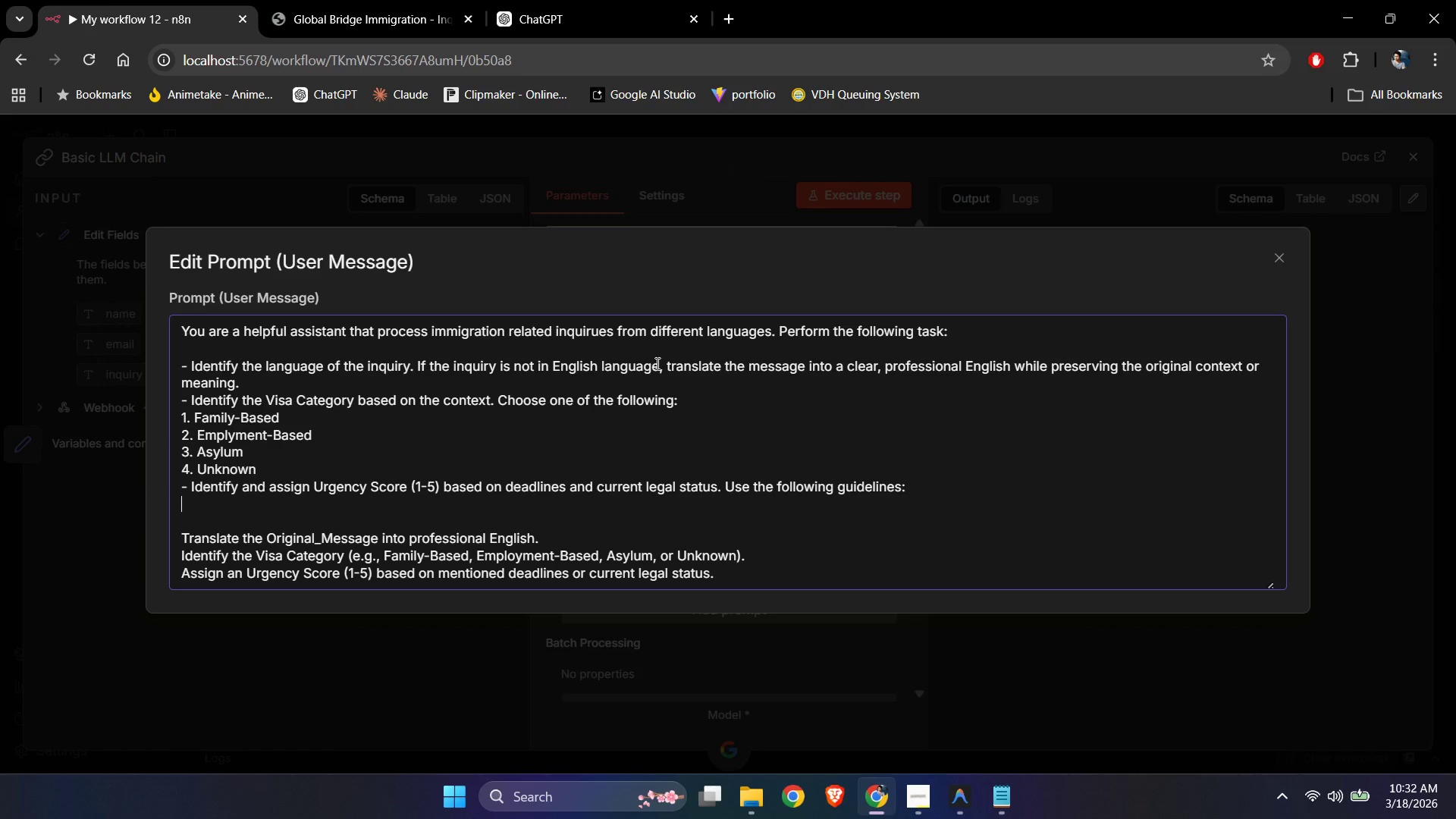 
key(Numpad2)
 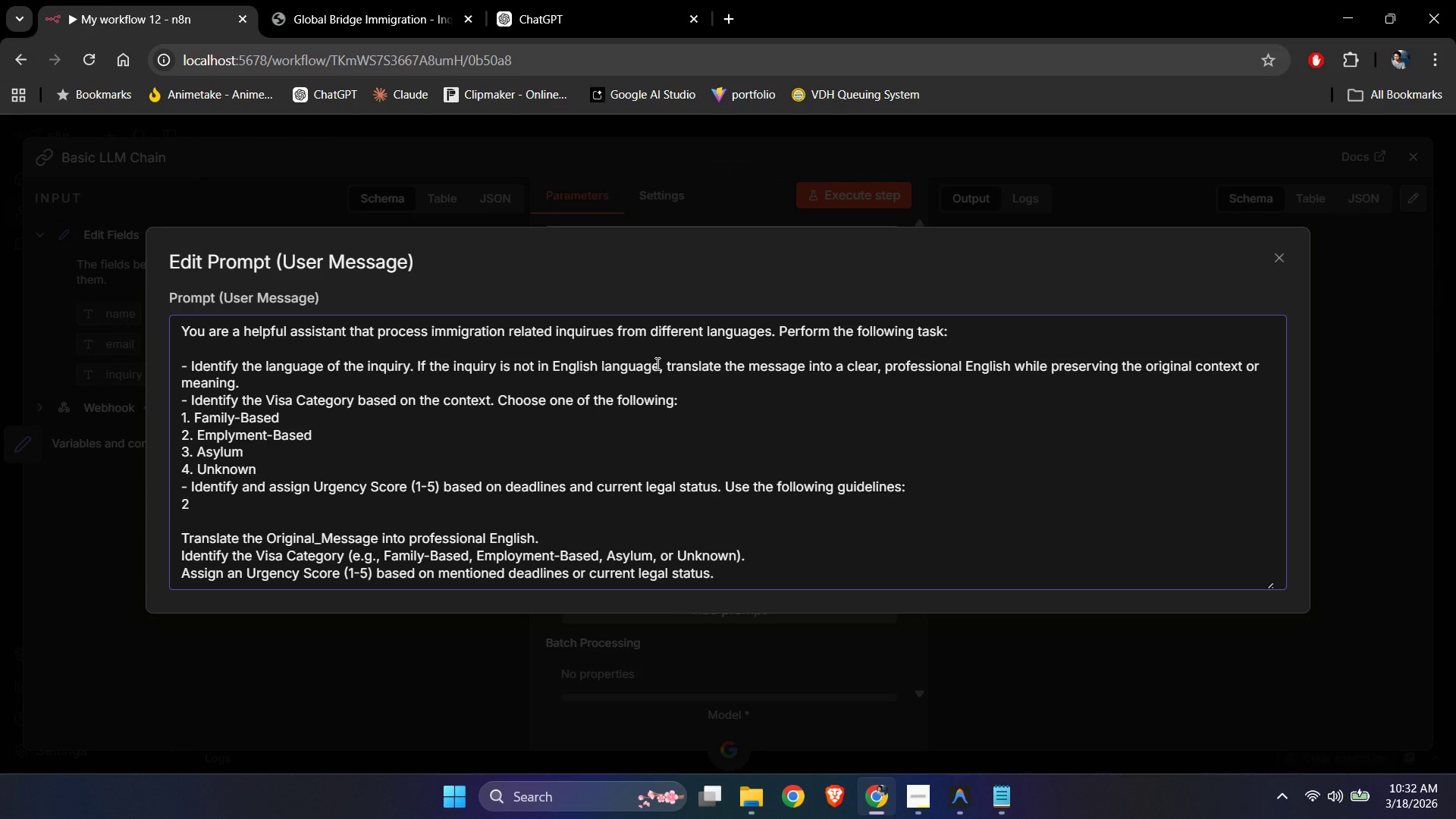 
key(Backspace)
 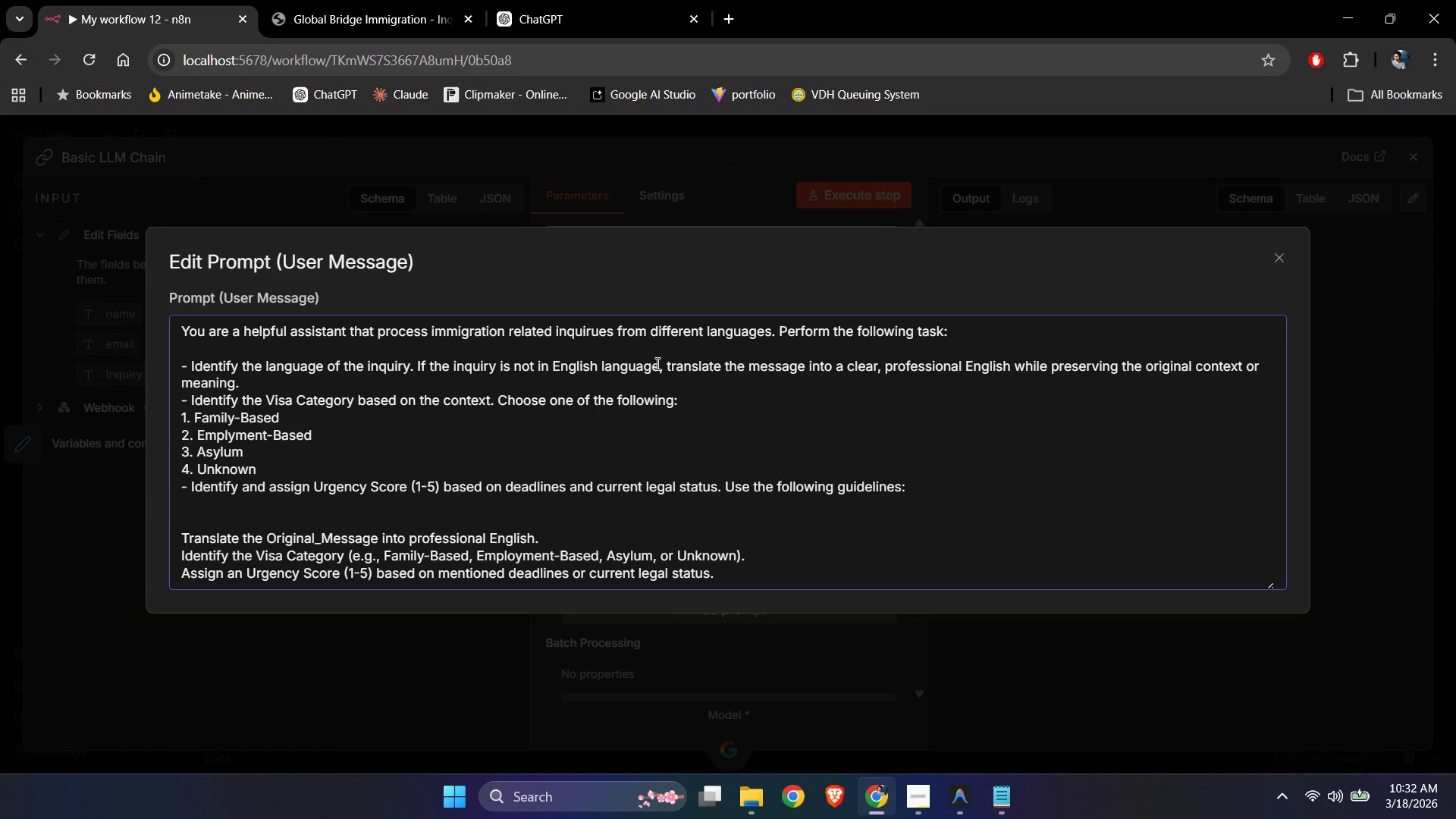 
key(Numpad1)
 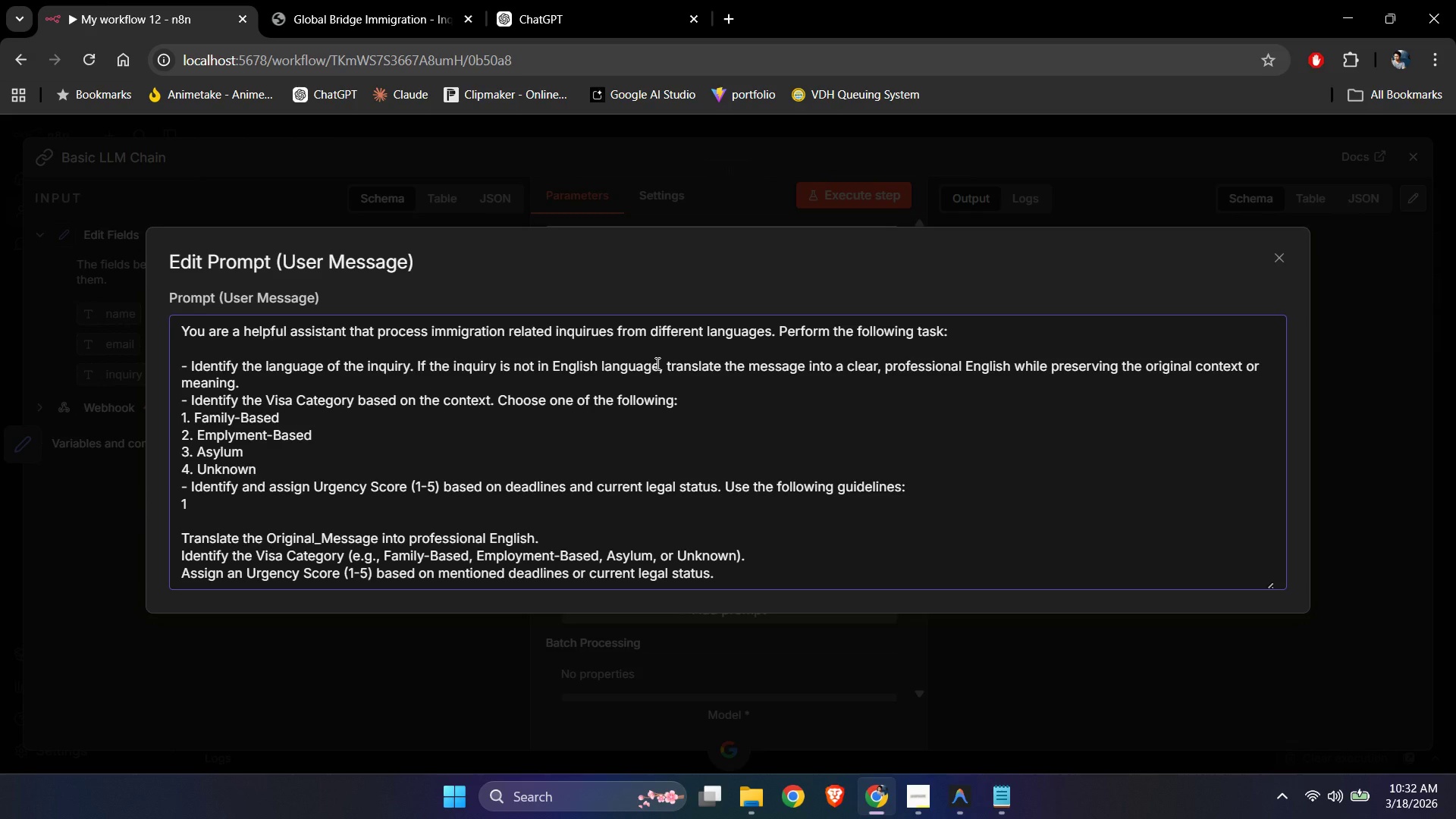 
key(Space)
 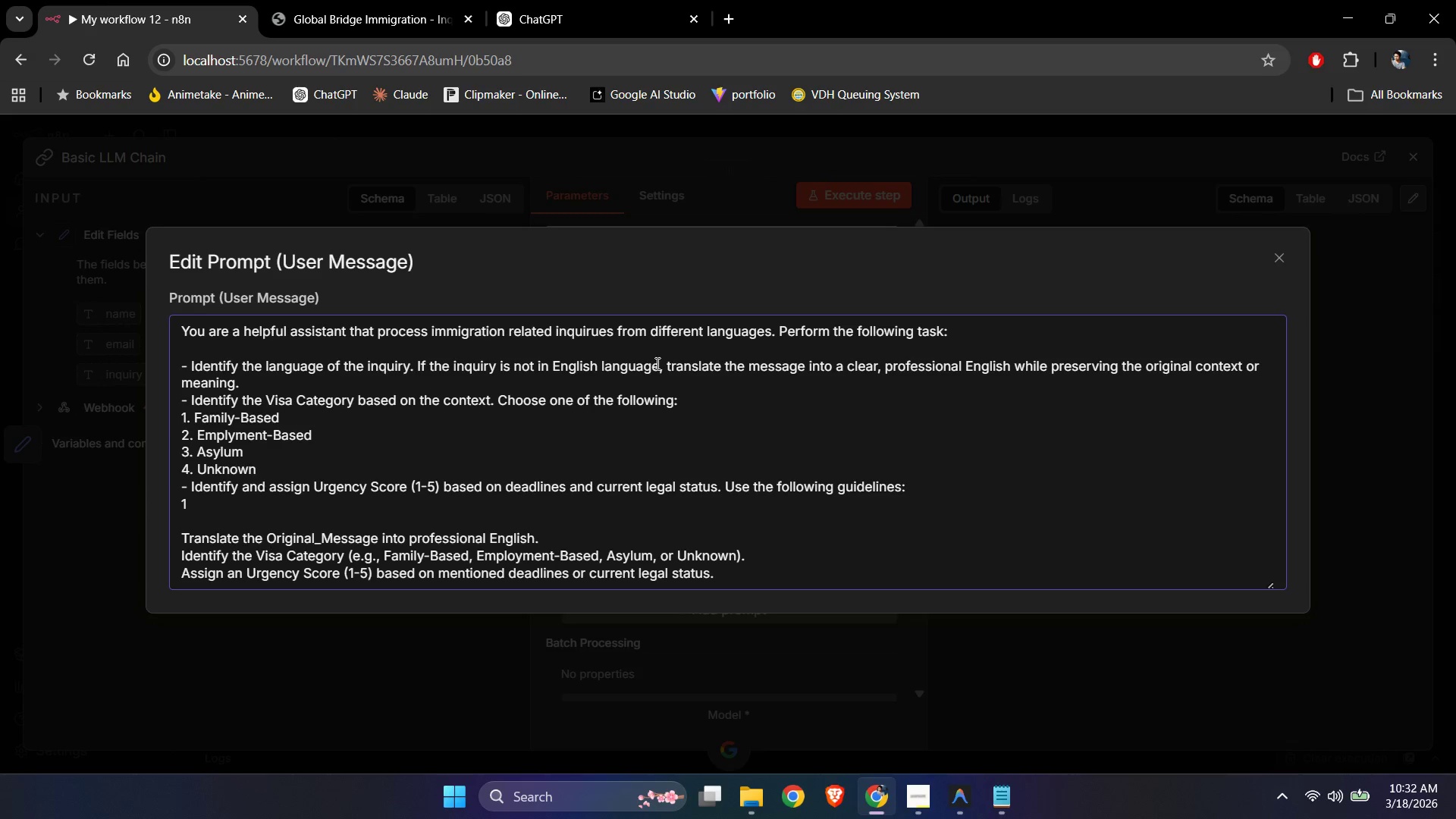 
key(NumpadSubtract)
 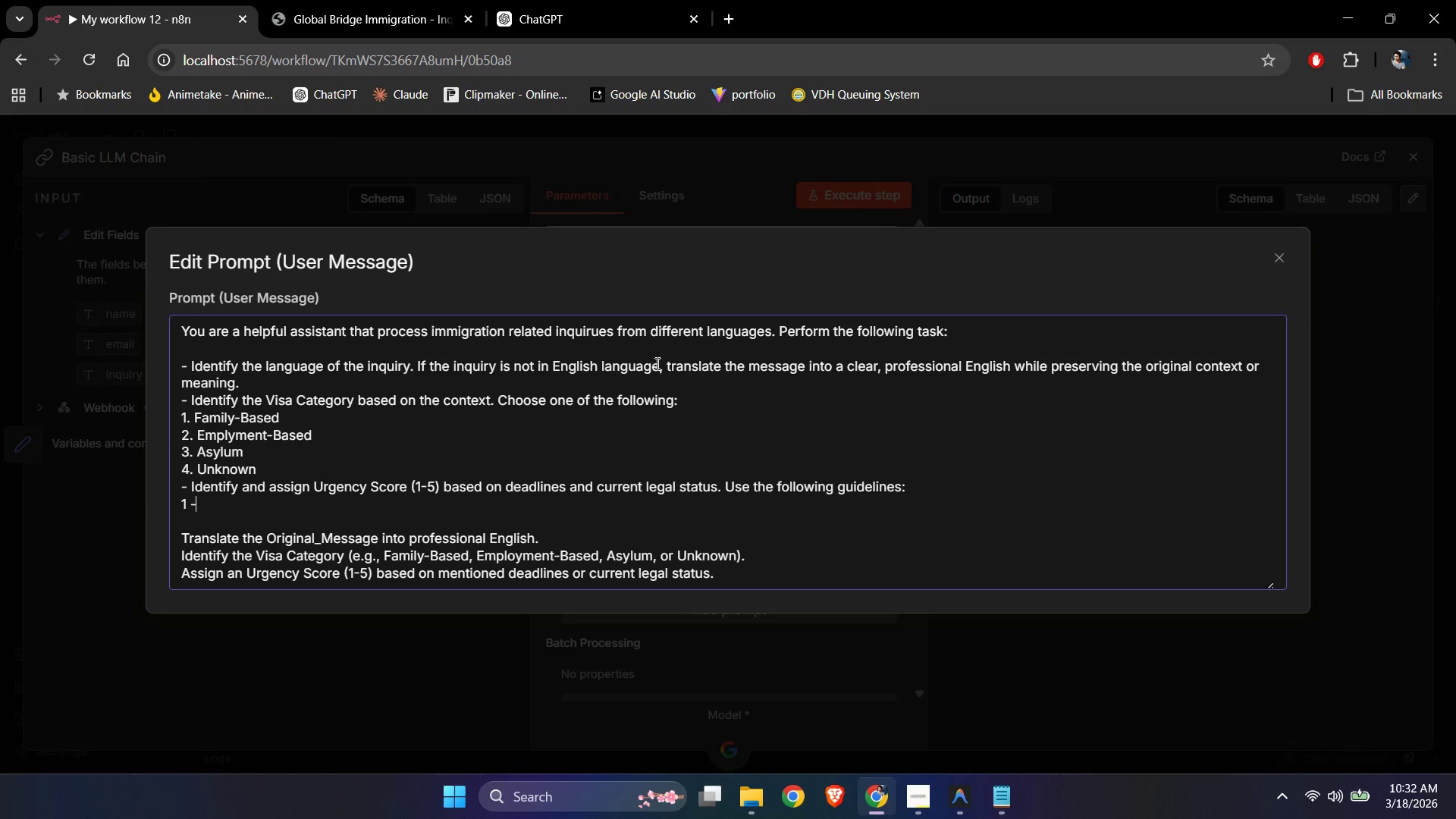 
key(Space)
 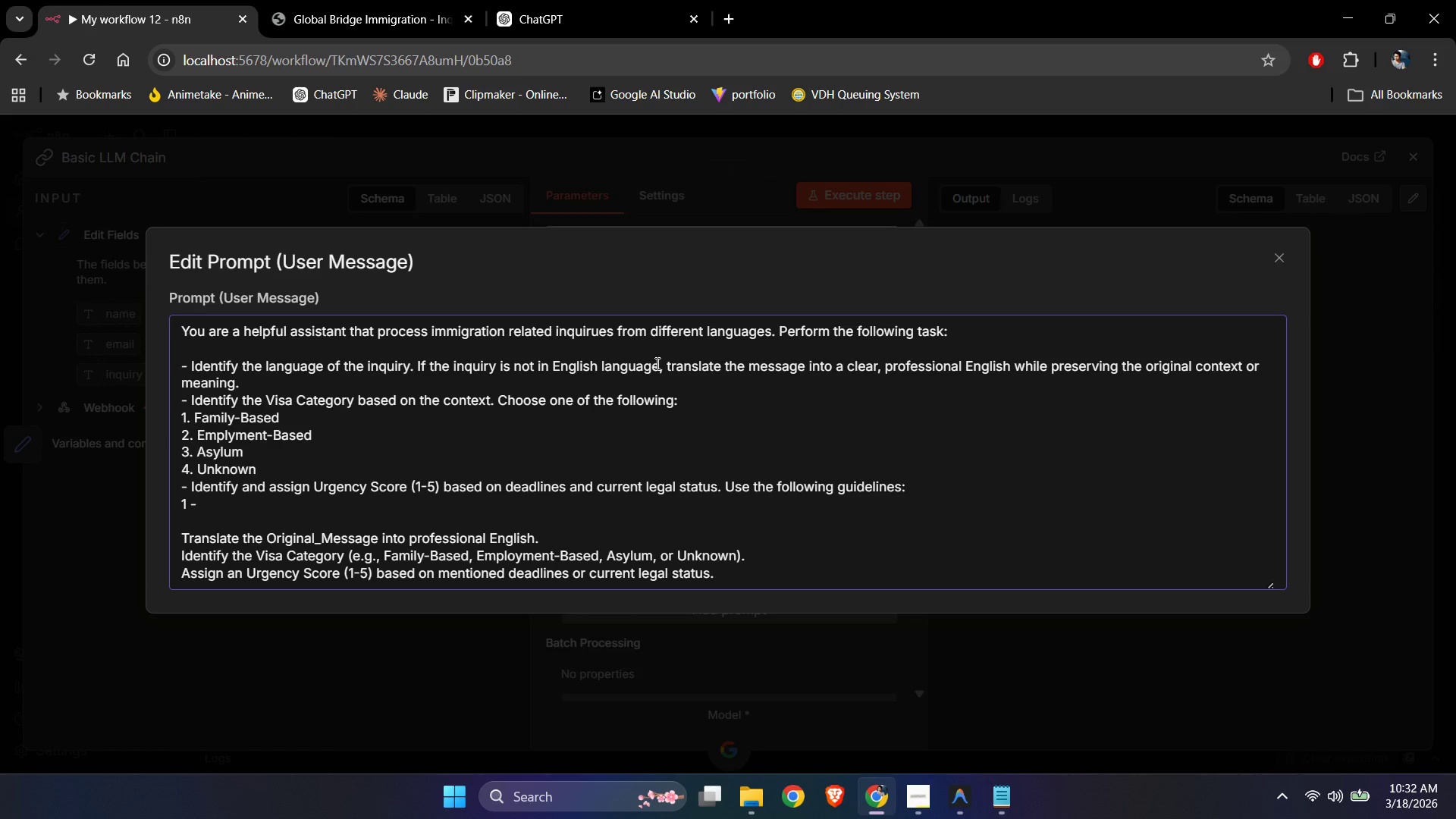 
wait(8.92)
 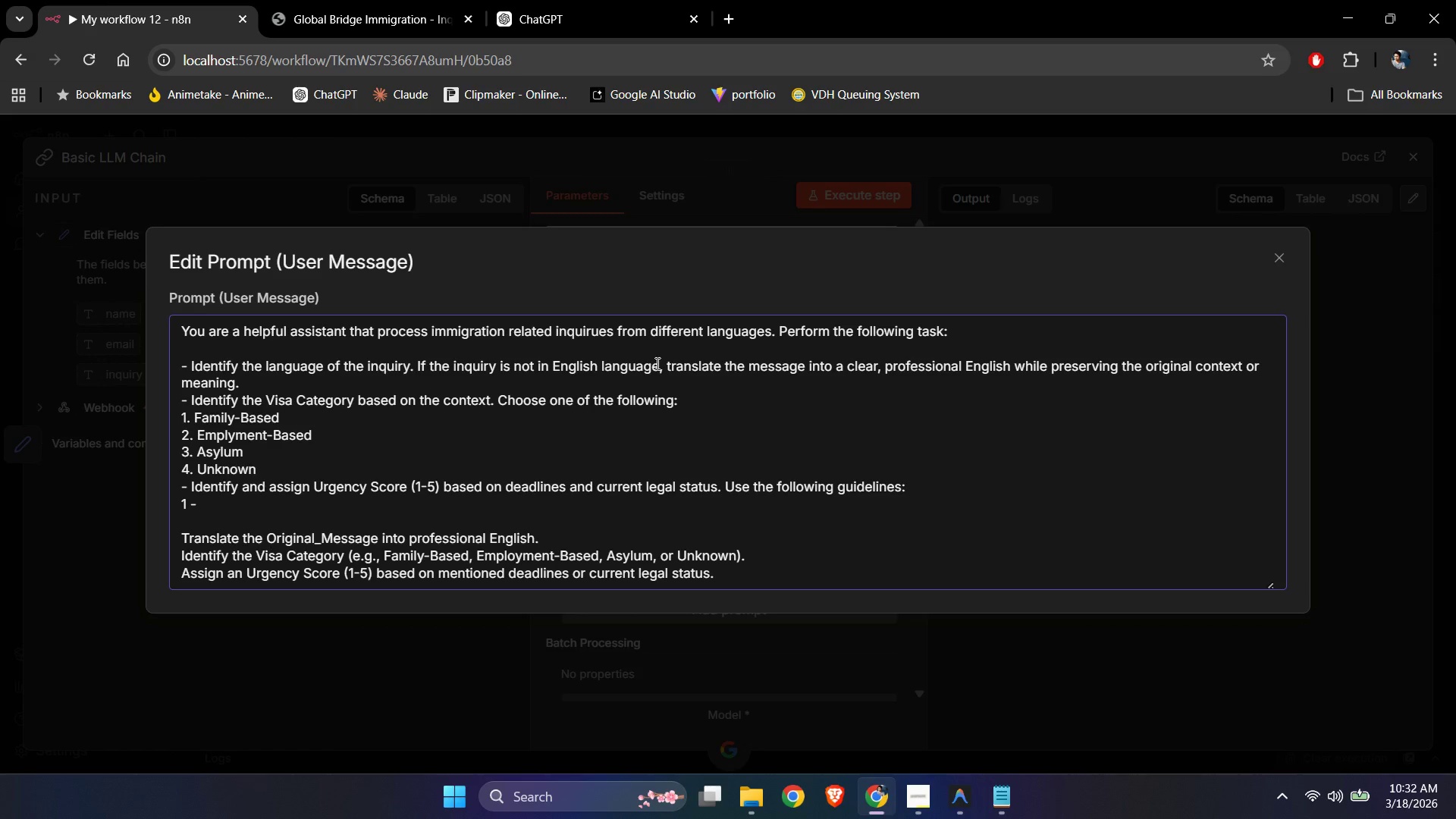 
hold_key(key=ShiftLeft, duration=1.5)
 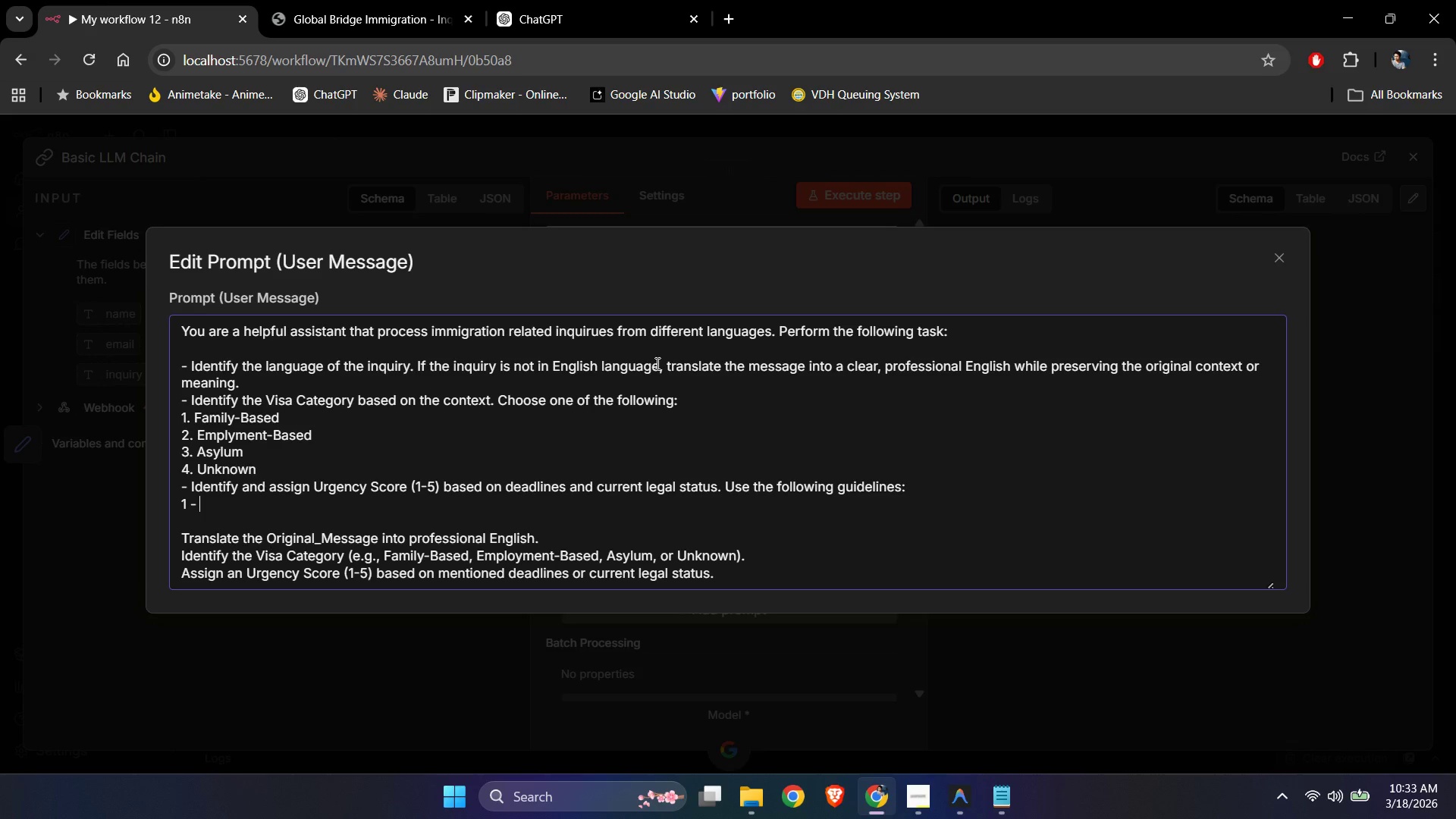 
hold_key(key=ShiftLeft, duration=1.53)
 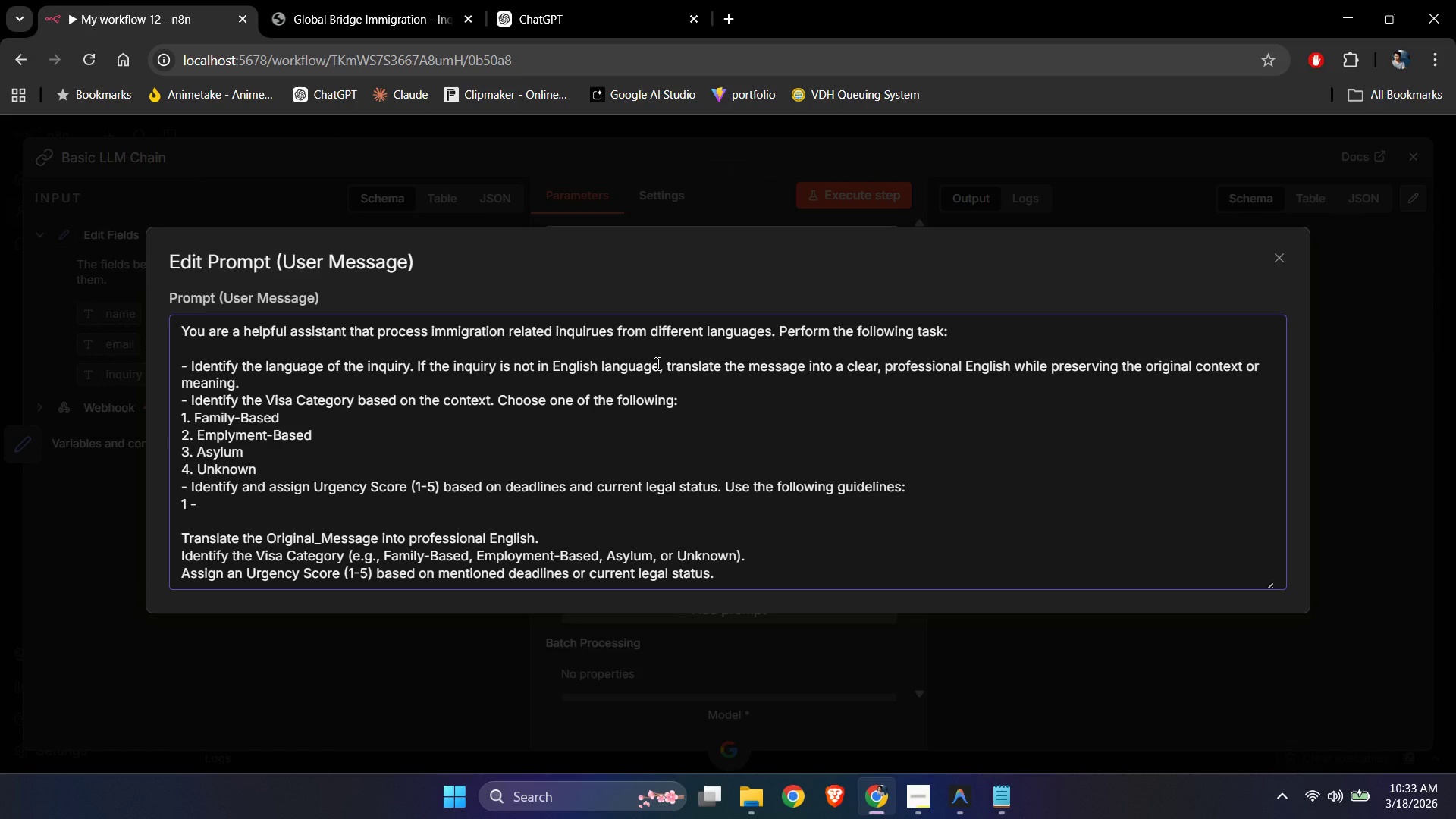 
hold_key(key=ShiftLeft, duration=1.52)
 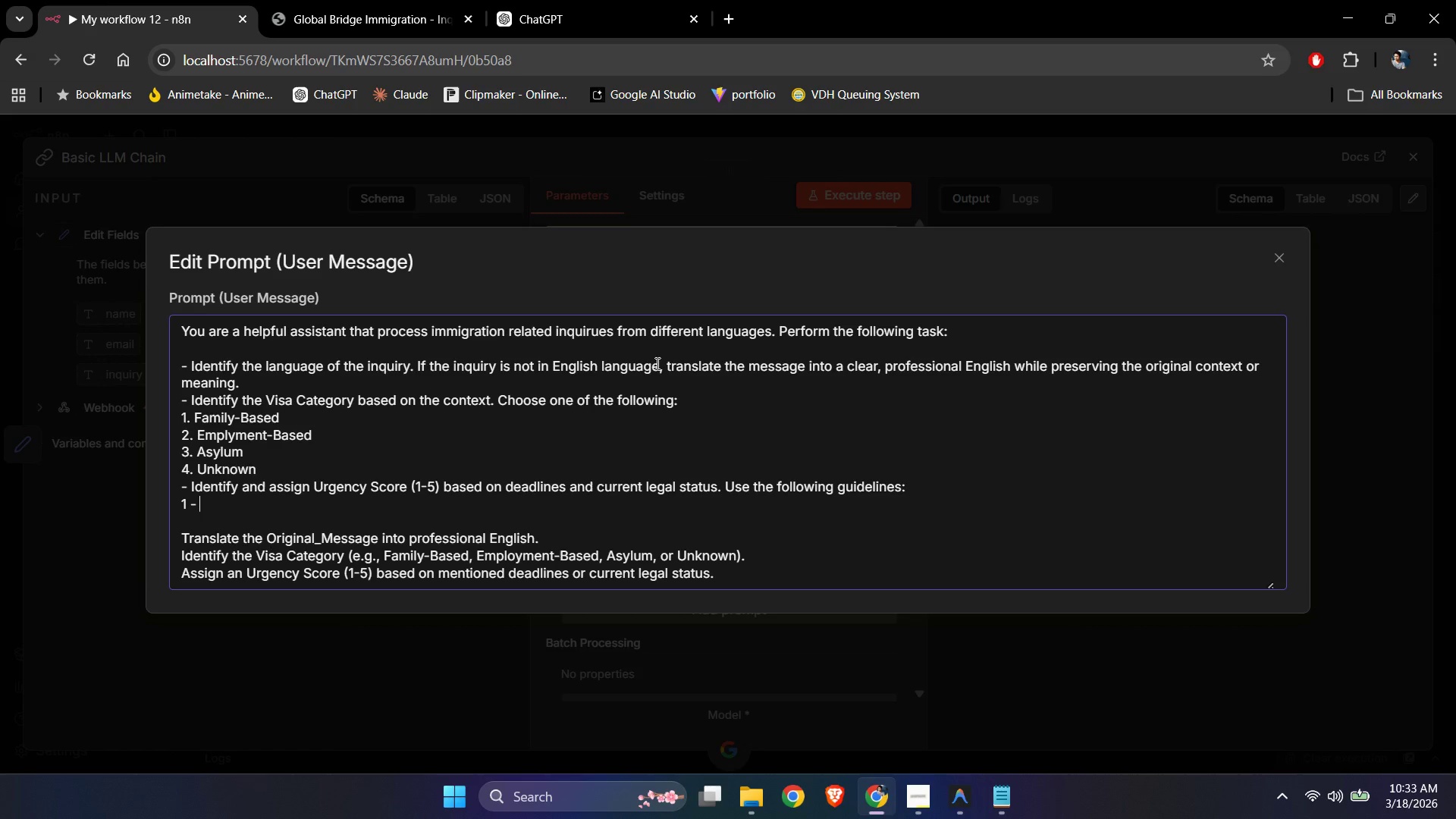 
hold_key(key=ShiftLeft, duration=1.52)
 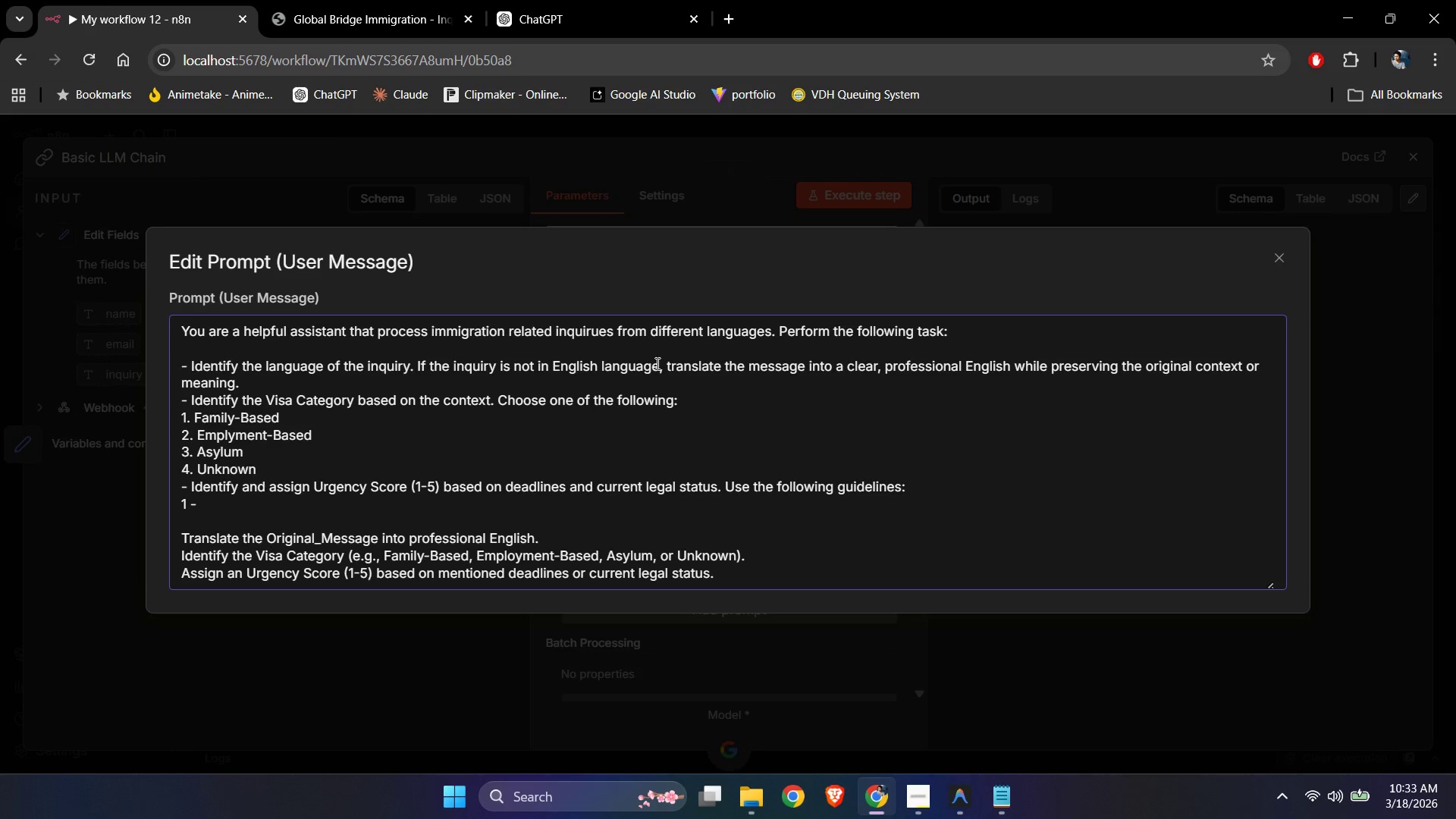 
hold_key(key=ShiftLeft, duration=1.51)
 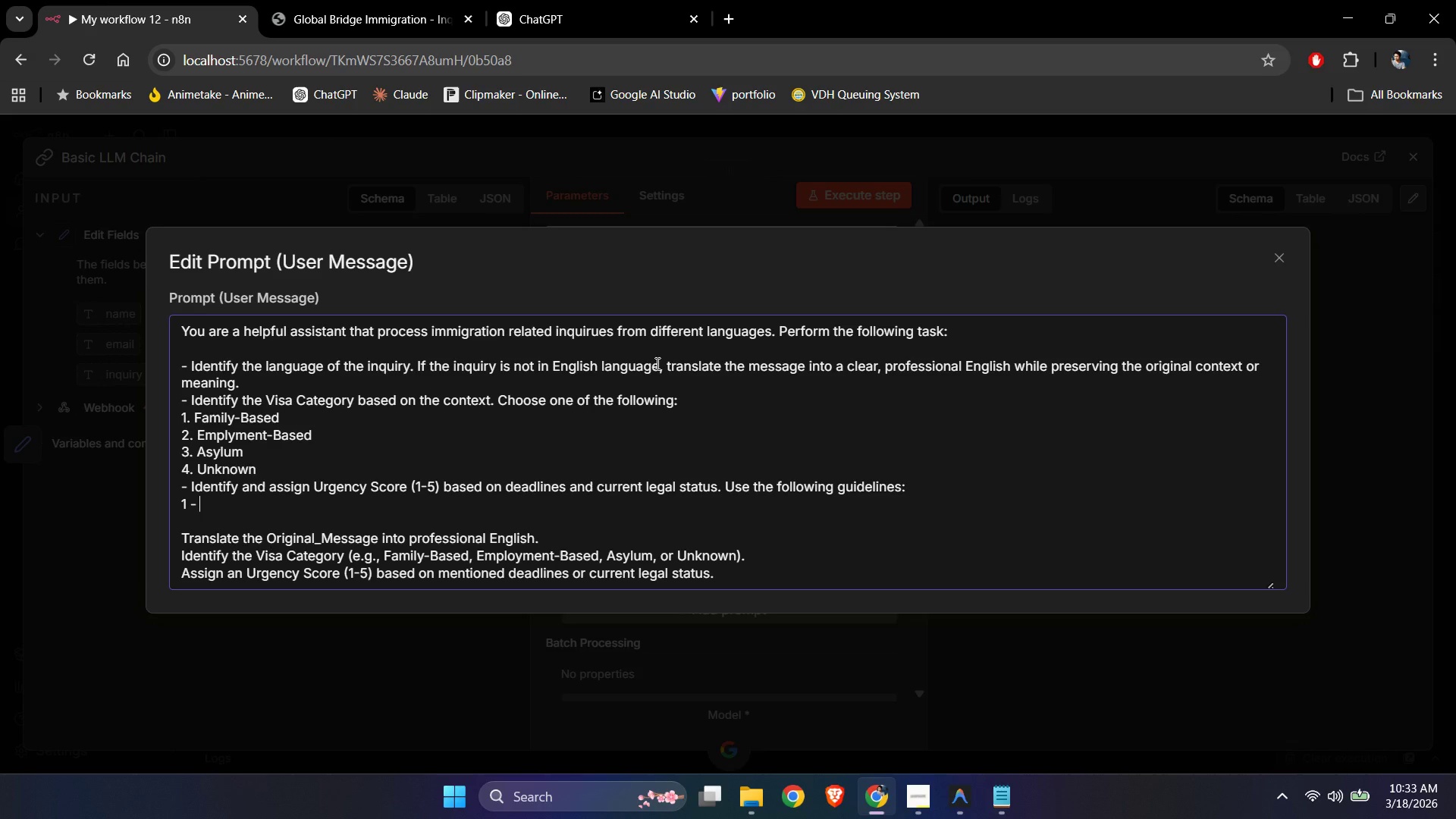 
hold_key(key=ShiftLeft, duration=1.52)
 